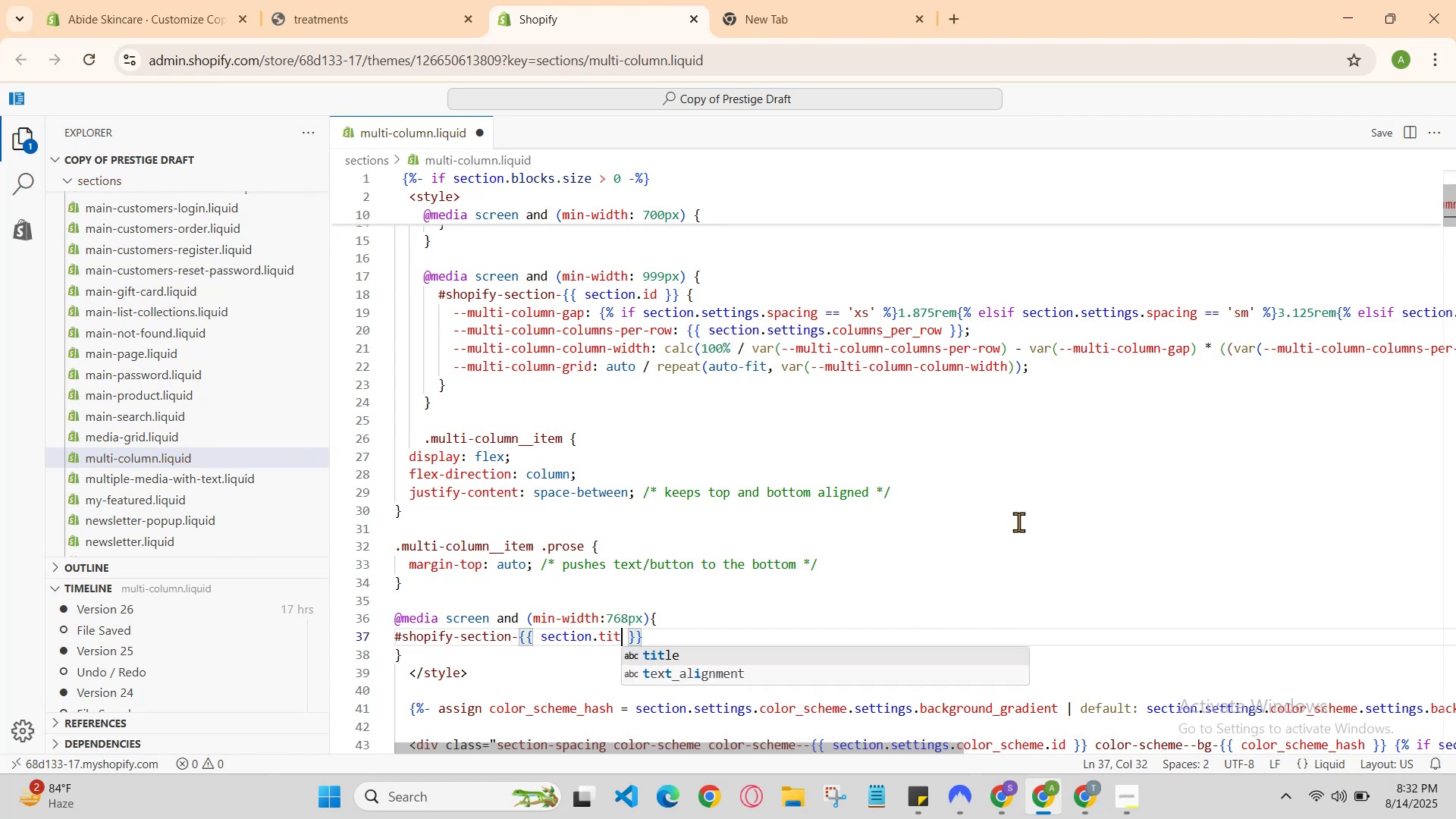 
key(Enter)
 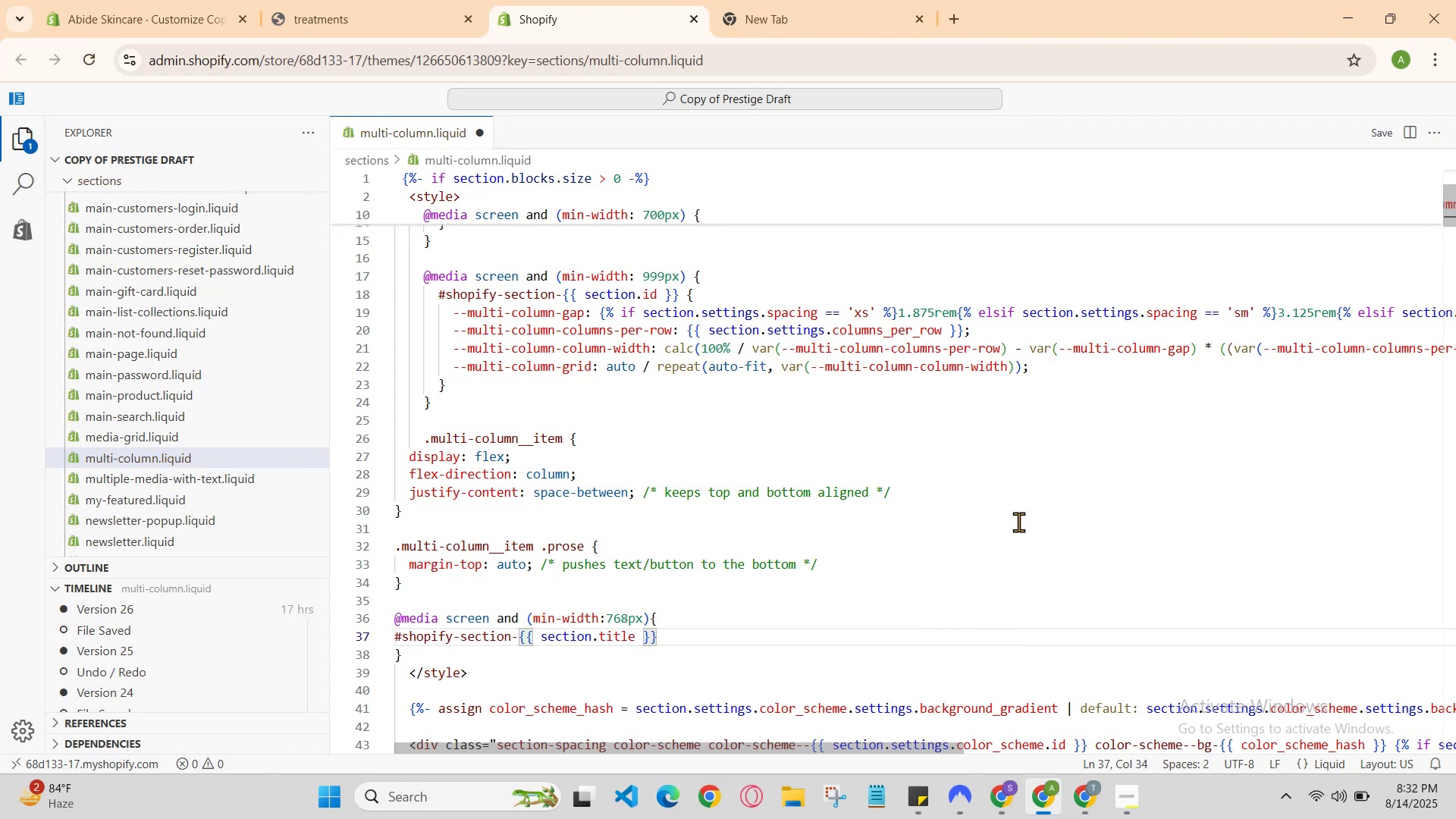 
key(ArrowRight)
 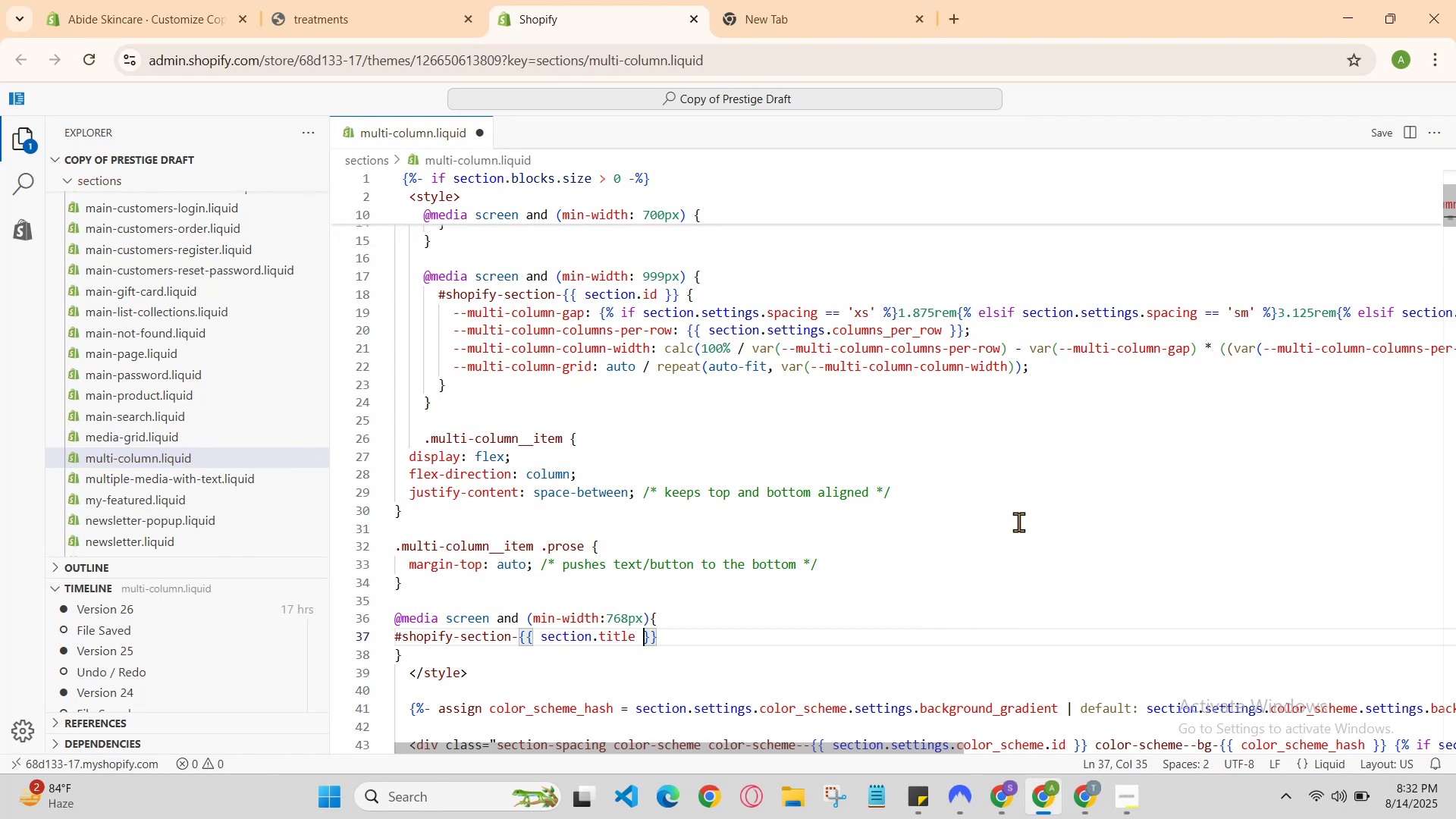 
key(ArrowRight)
 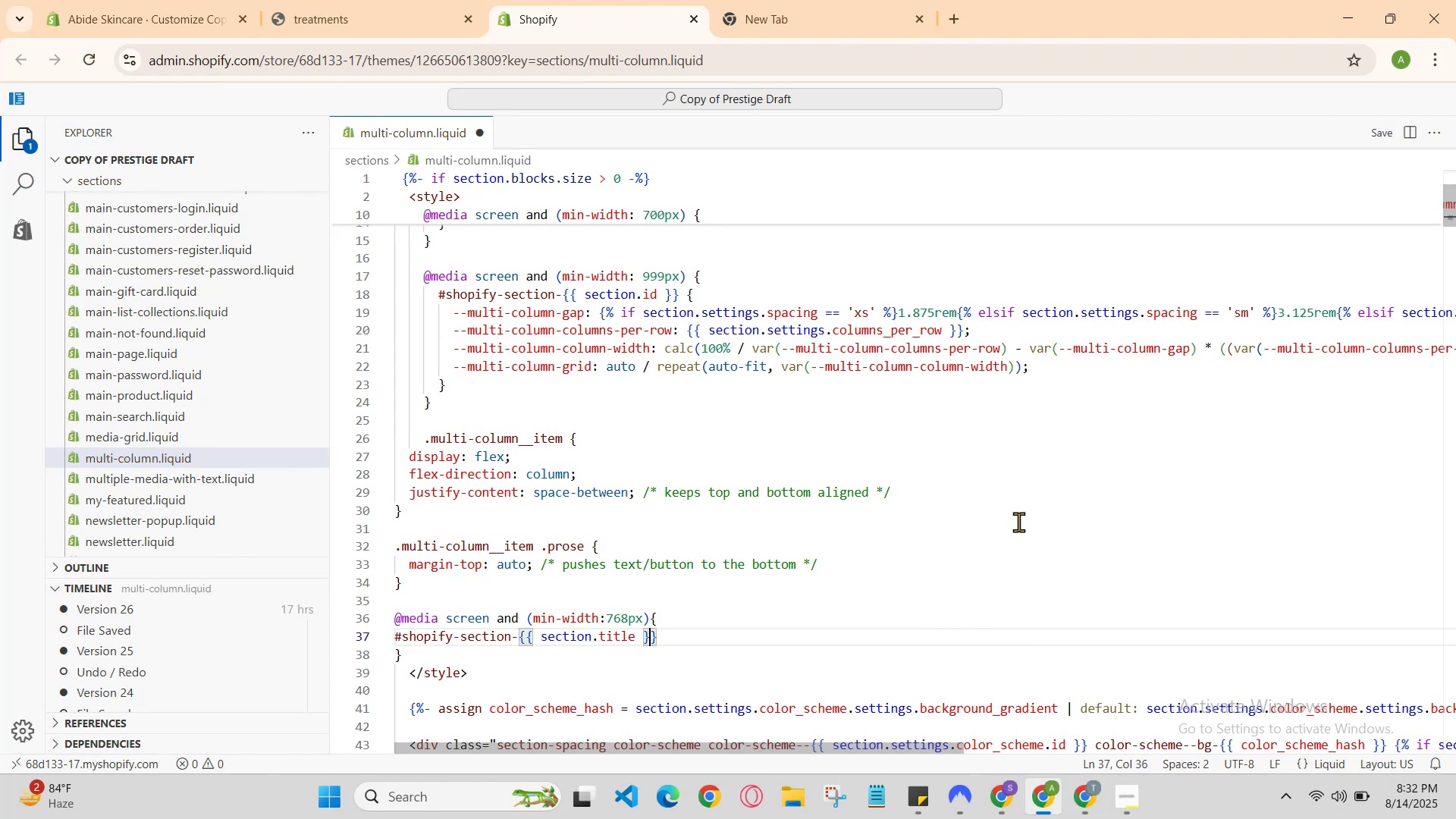 
key(ArrowRight)
 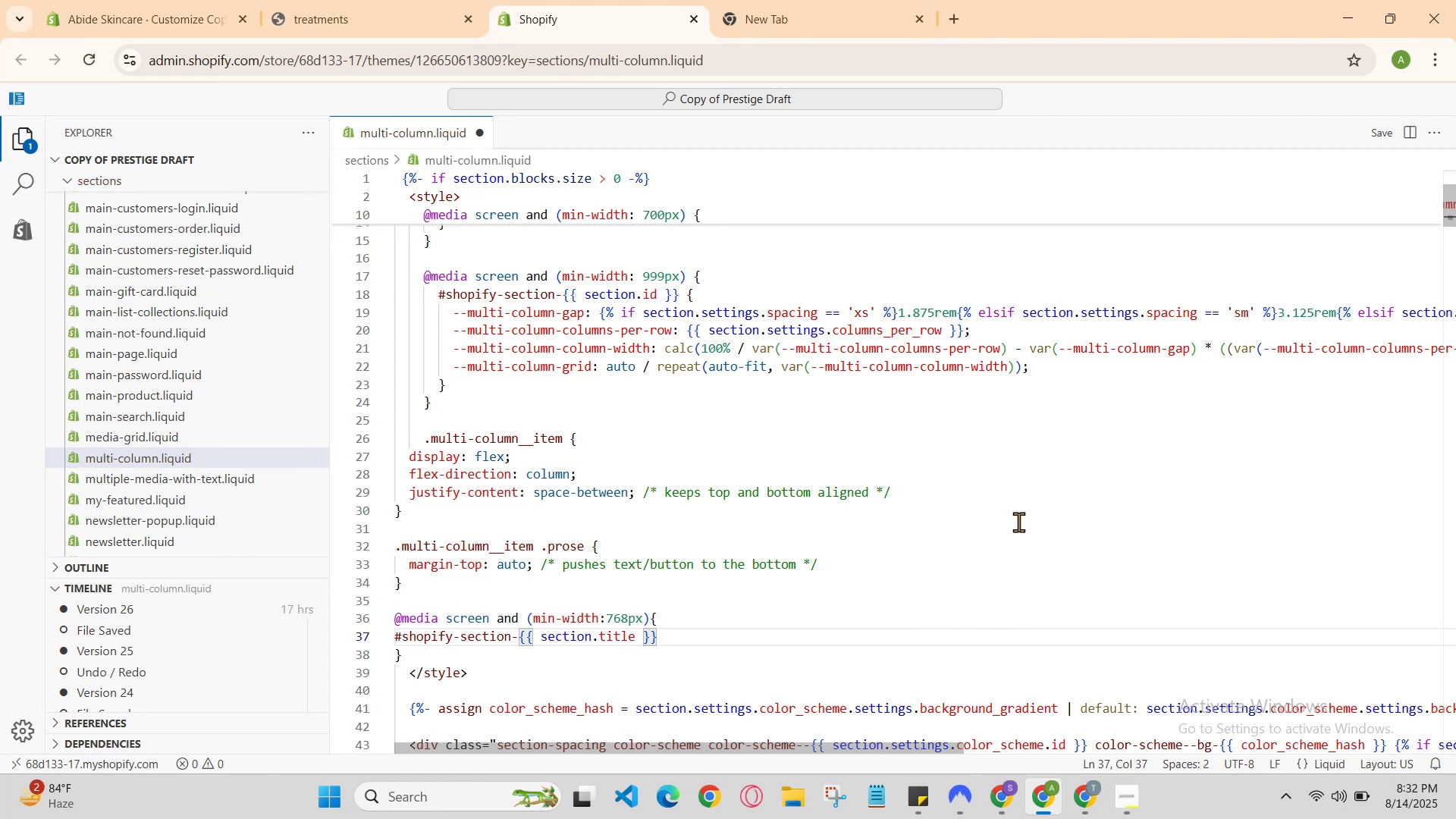 
key(Shift+BracketLeft)
 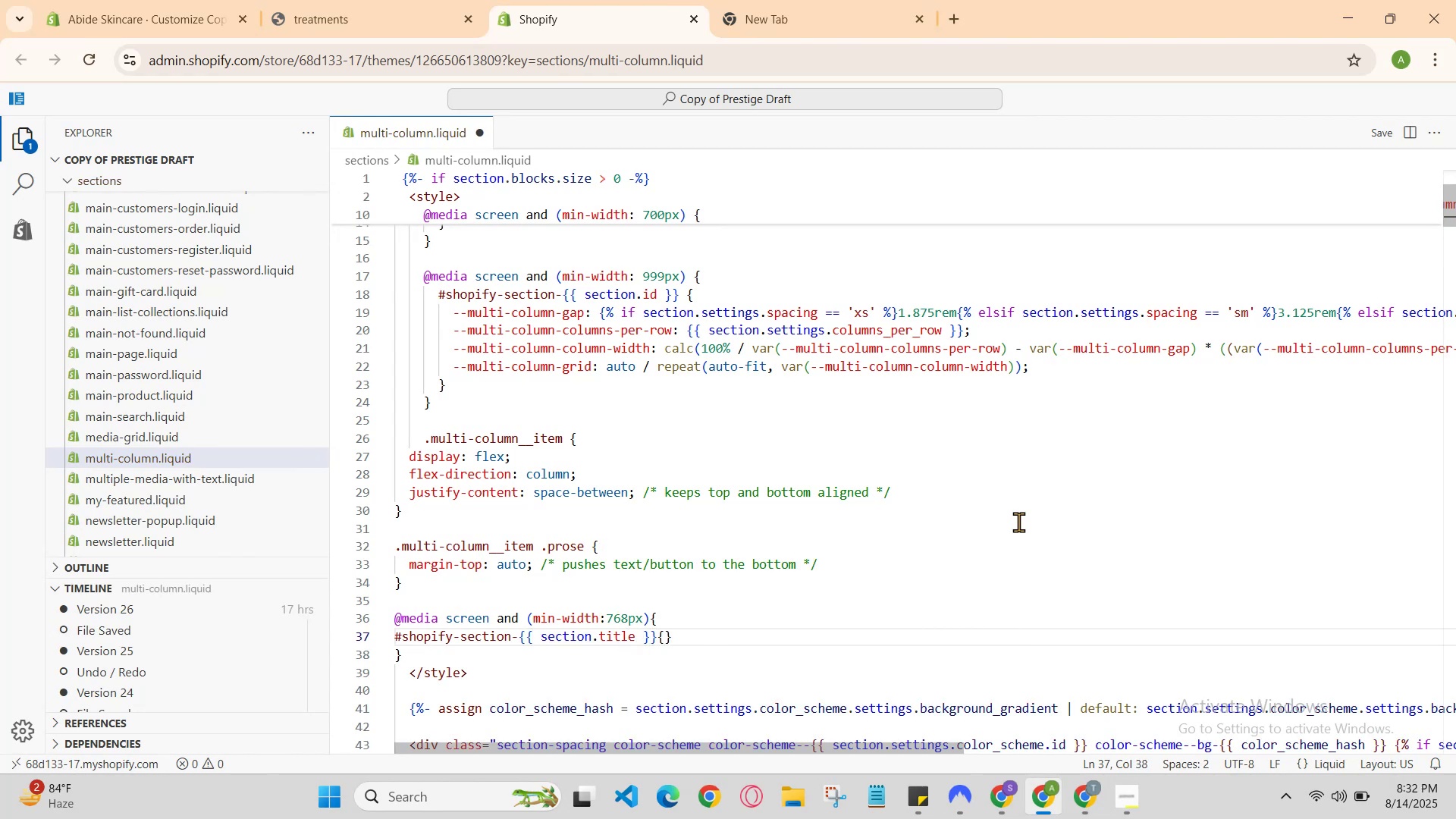 
key(Enter)
 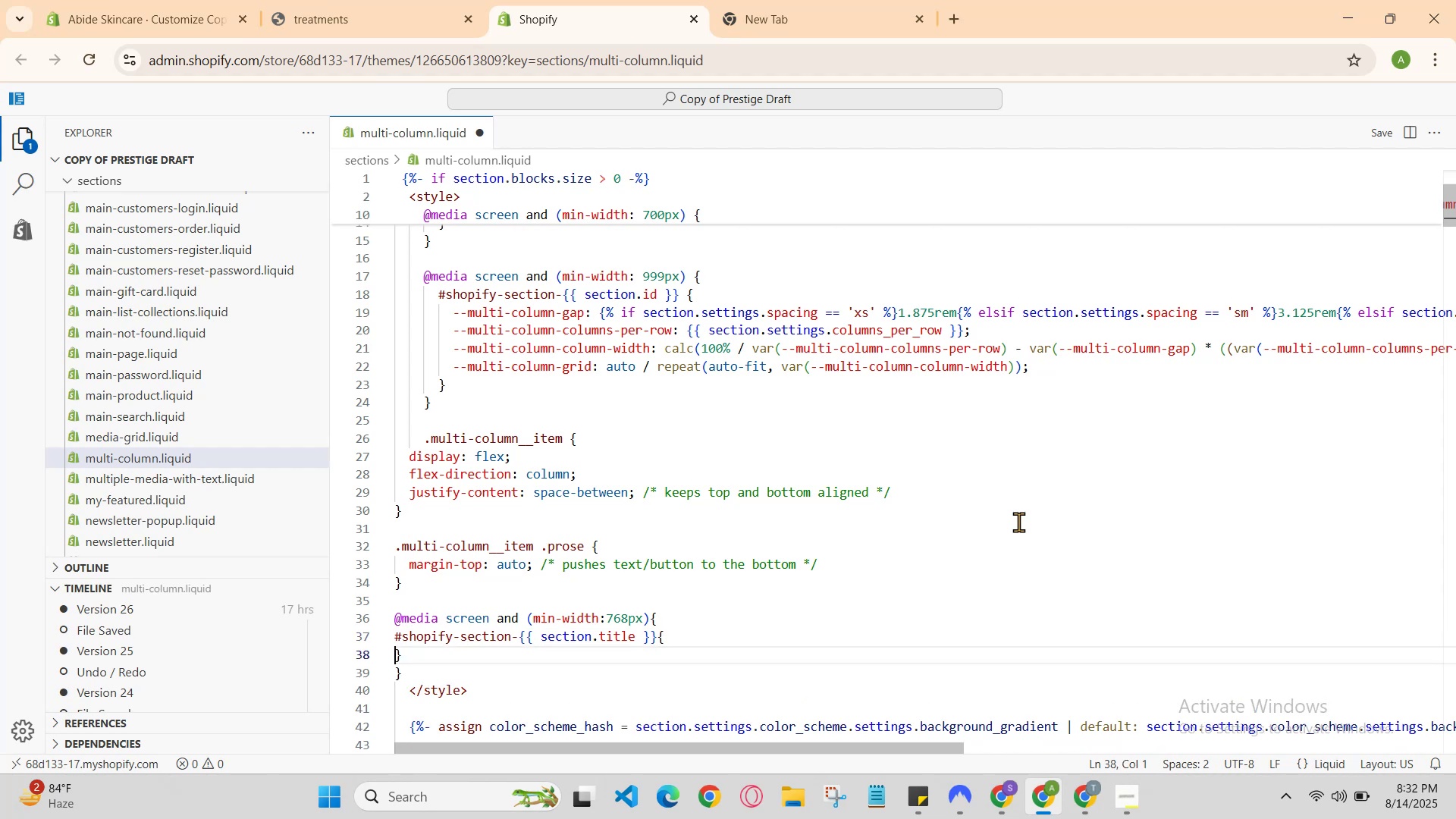 
key(Enter)
 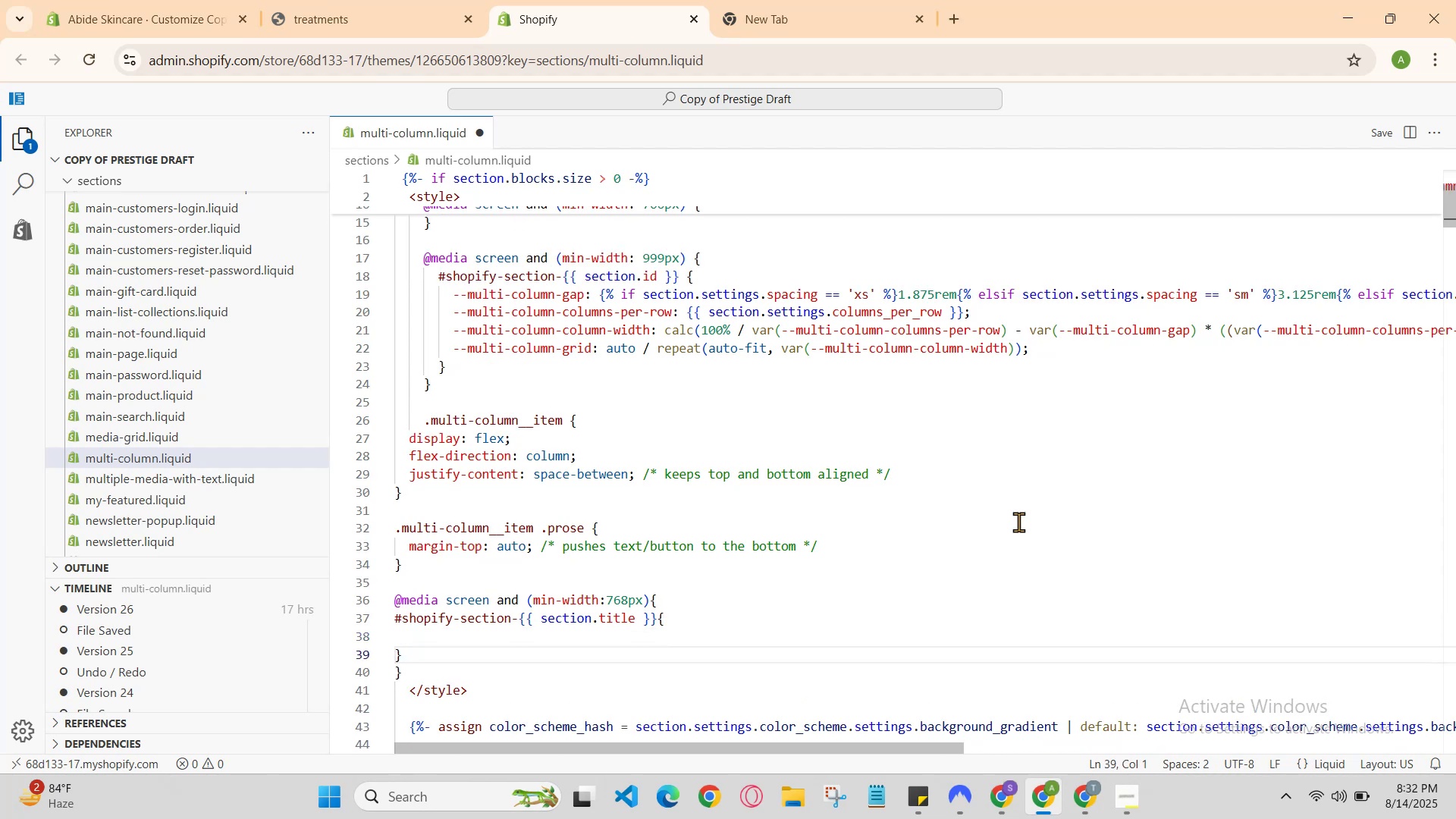 
key(ArrowUp)
 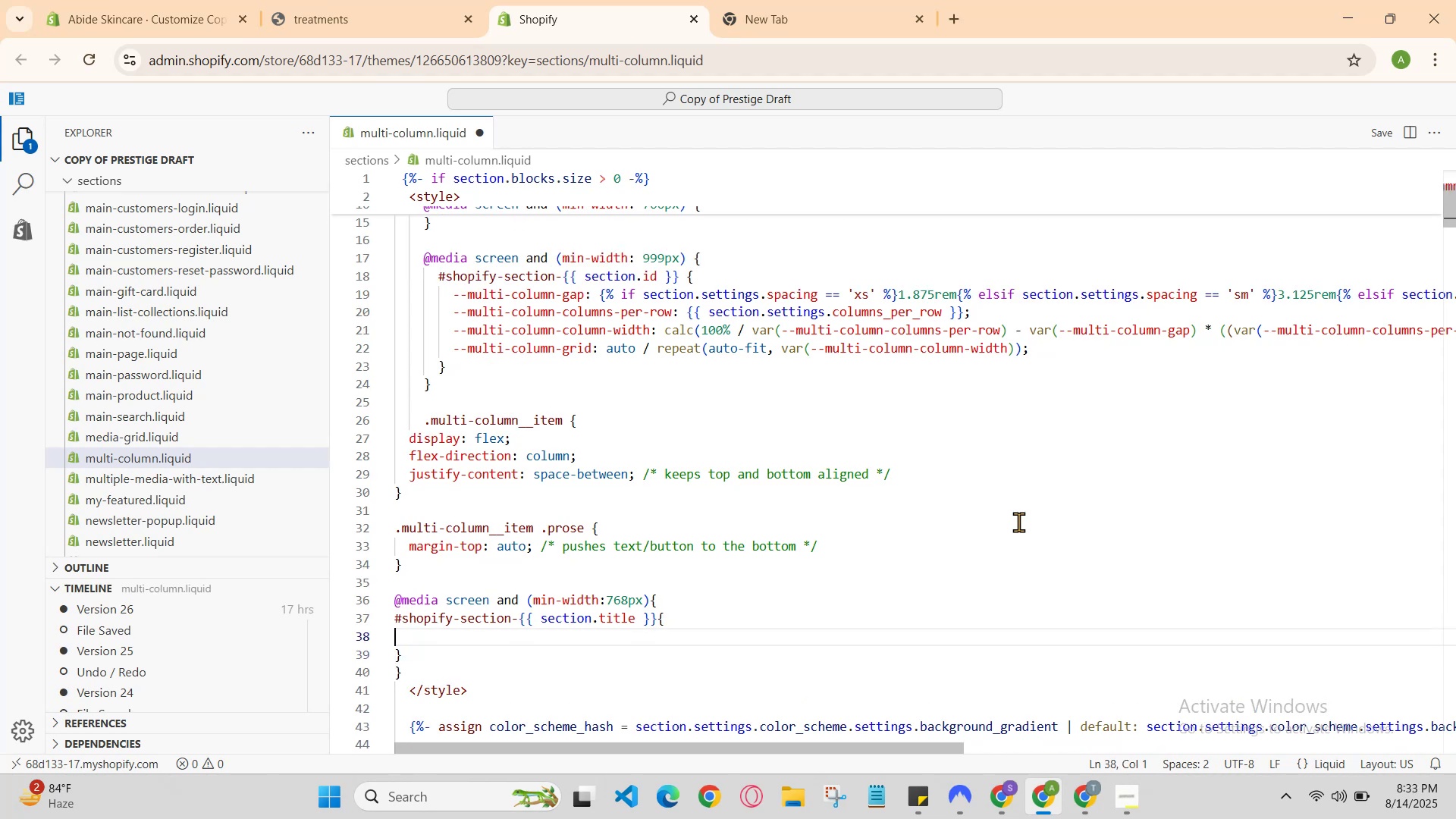 
type(--mui)
 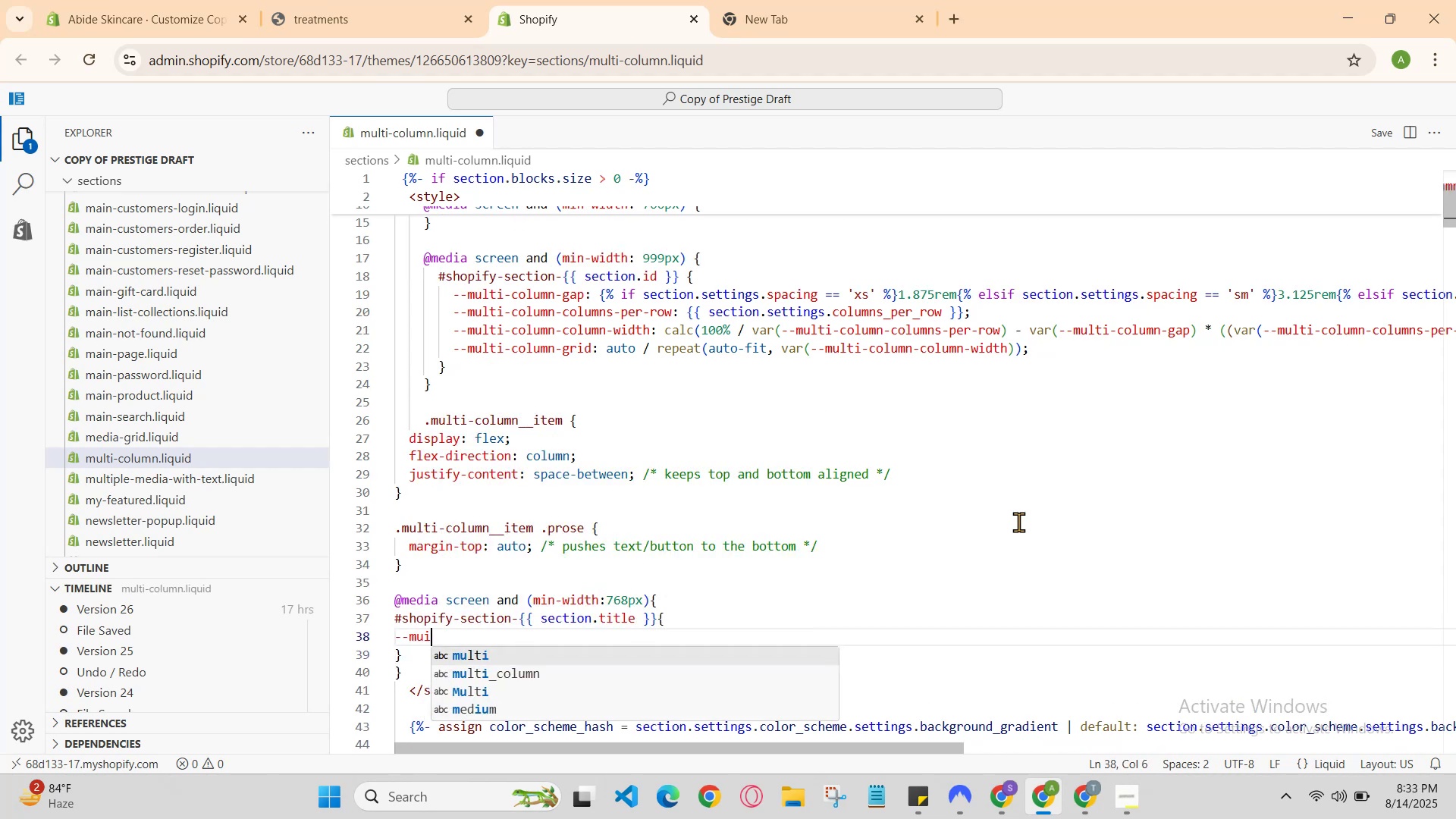 
key(Enter)
 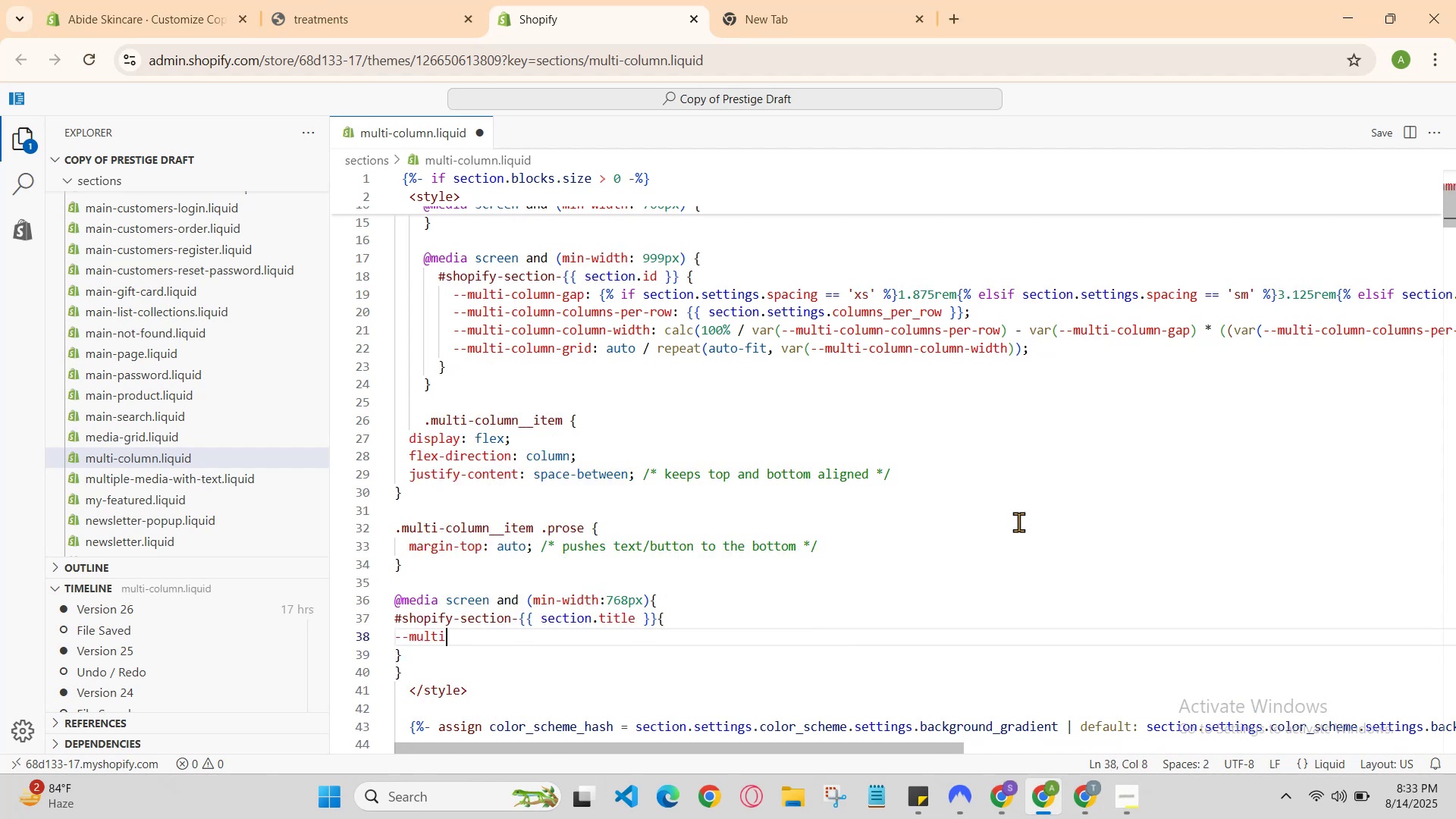 
key(Backspace)
type(i-column-gap)
 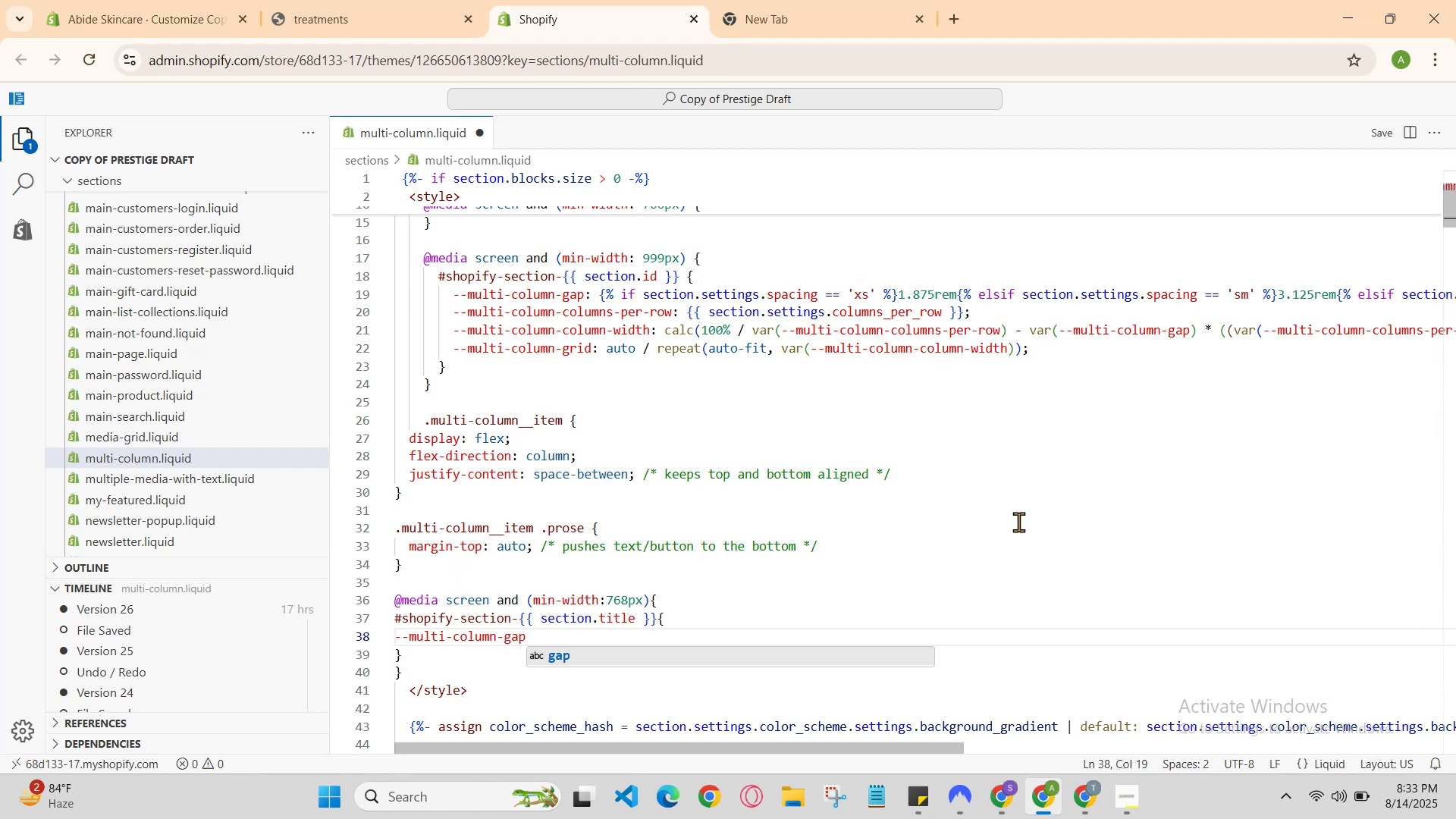 
hold_key(key=ShiftRight, duration=0.98)
 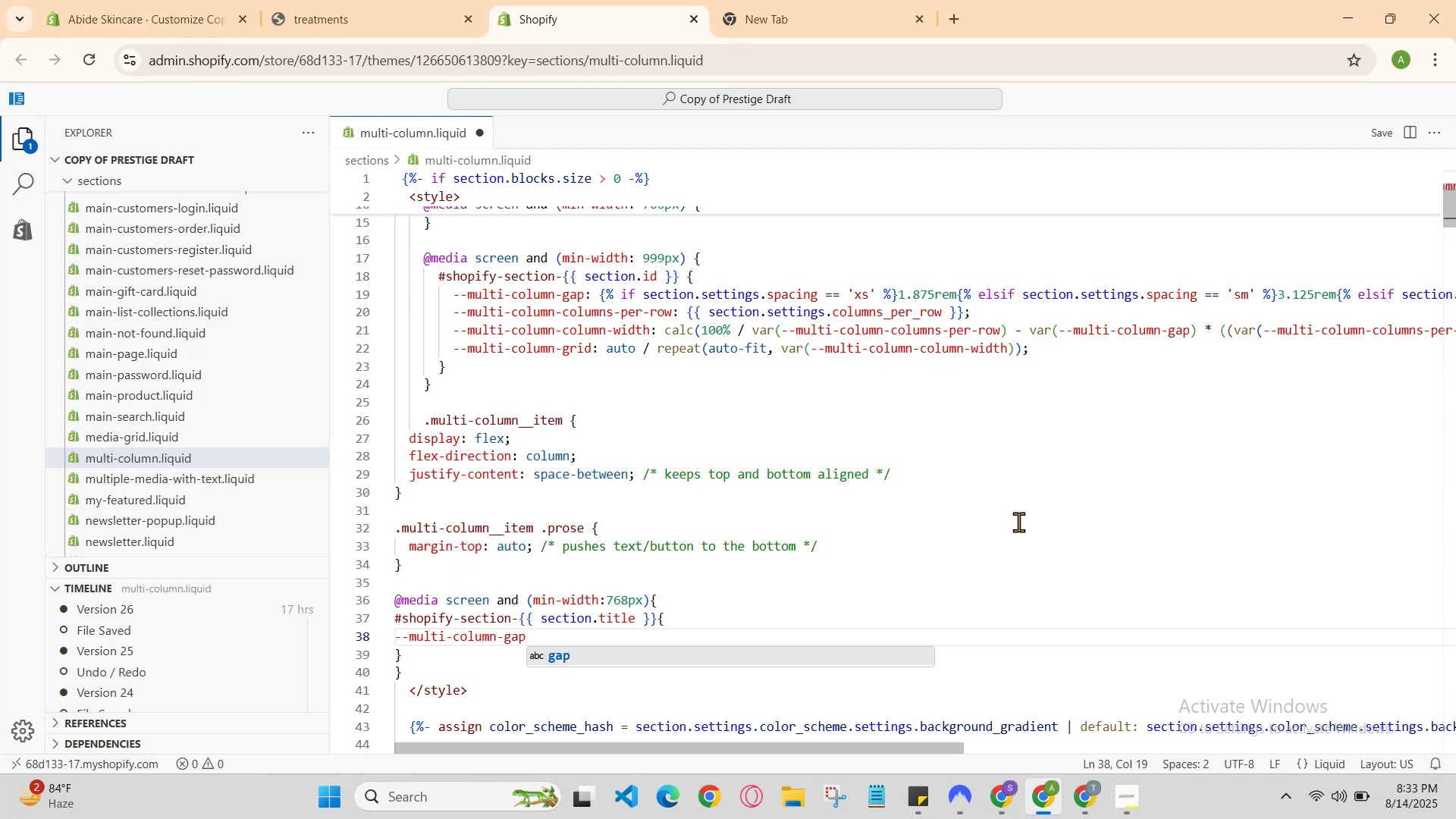 
key(Backspace)
type(p:{% if section.settings.spac)
key(Backspace)
key(Backspace)
key(Backspace)
key(Backspace)
type(gap --)
key(Backspace)
key(Backspace)
key(Backspace)
type(++)
key(Backspace)
type(=)
key(Backspace)
key(Backspace)
type( ==)
 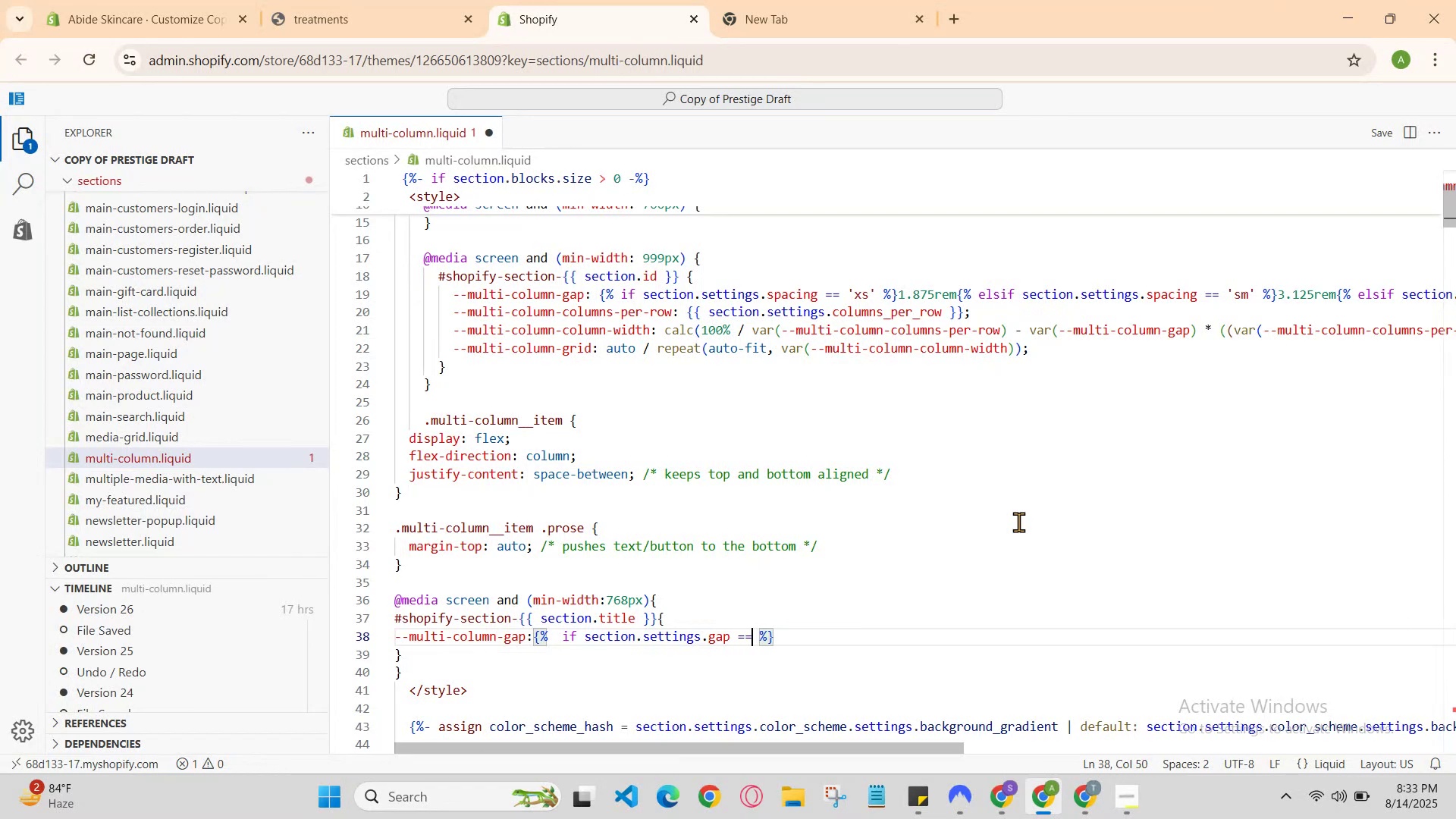 
hold_key(key=Quote, duration=0.3)
 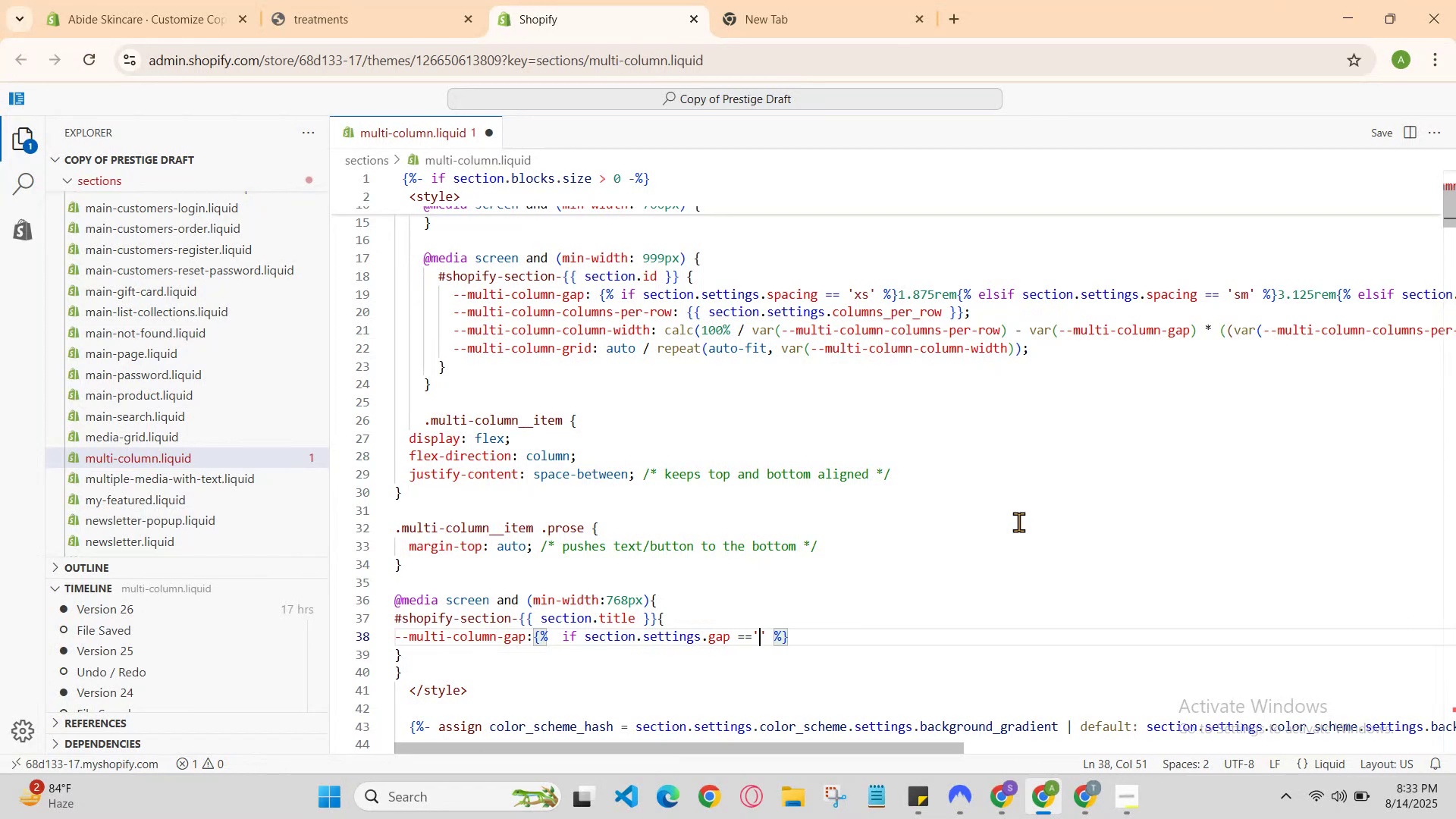 
type(xs)
 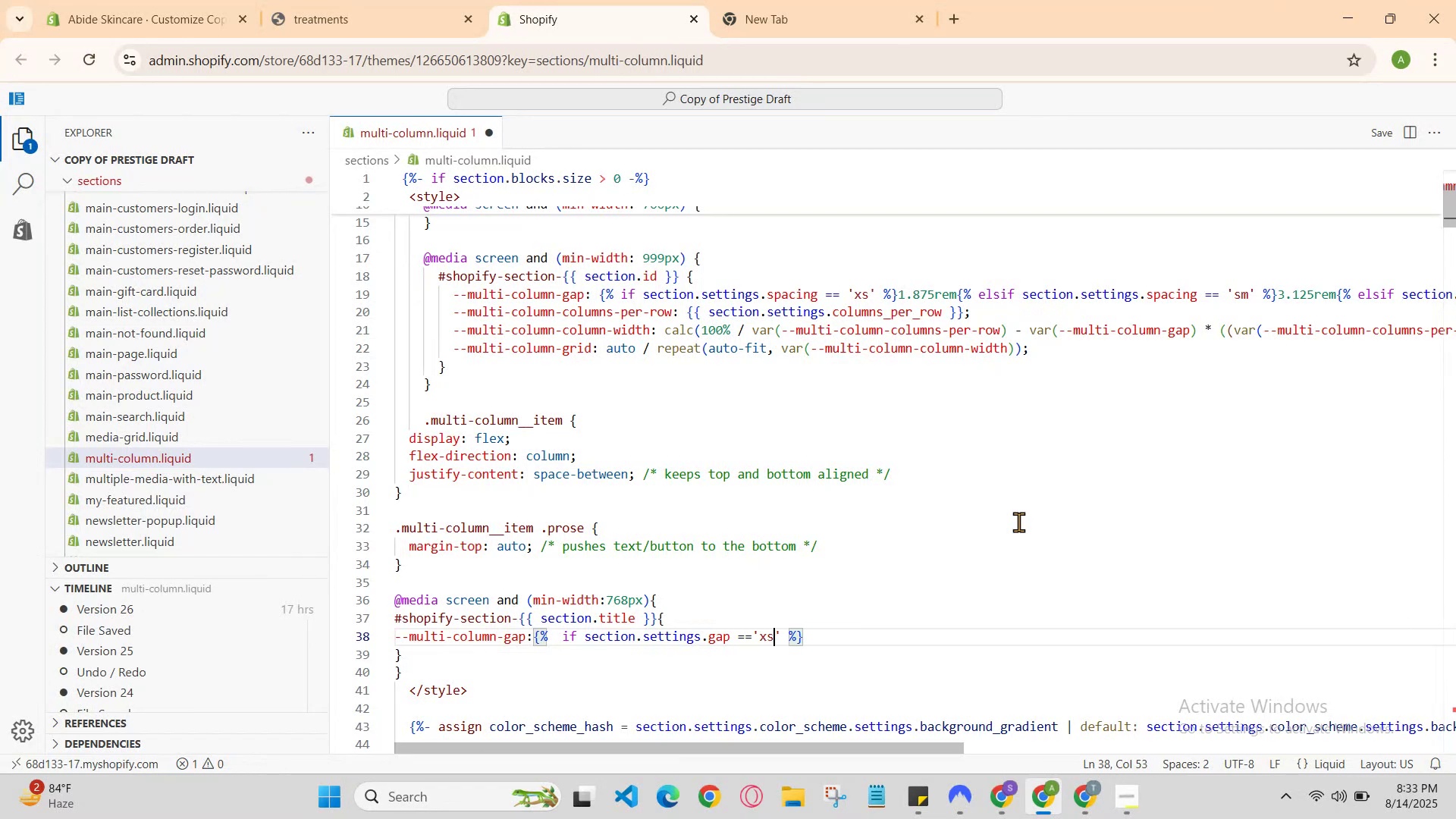 
key(ArrowRight)
 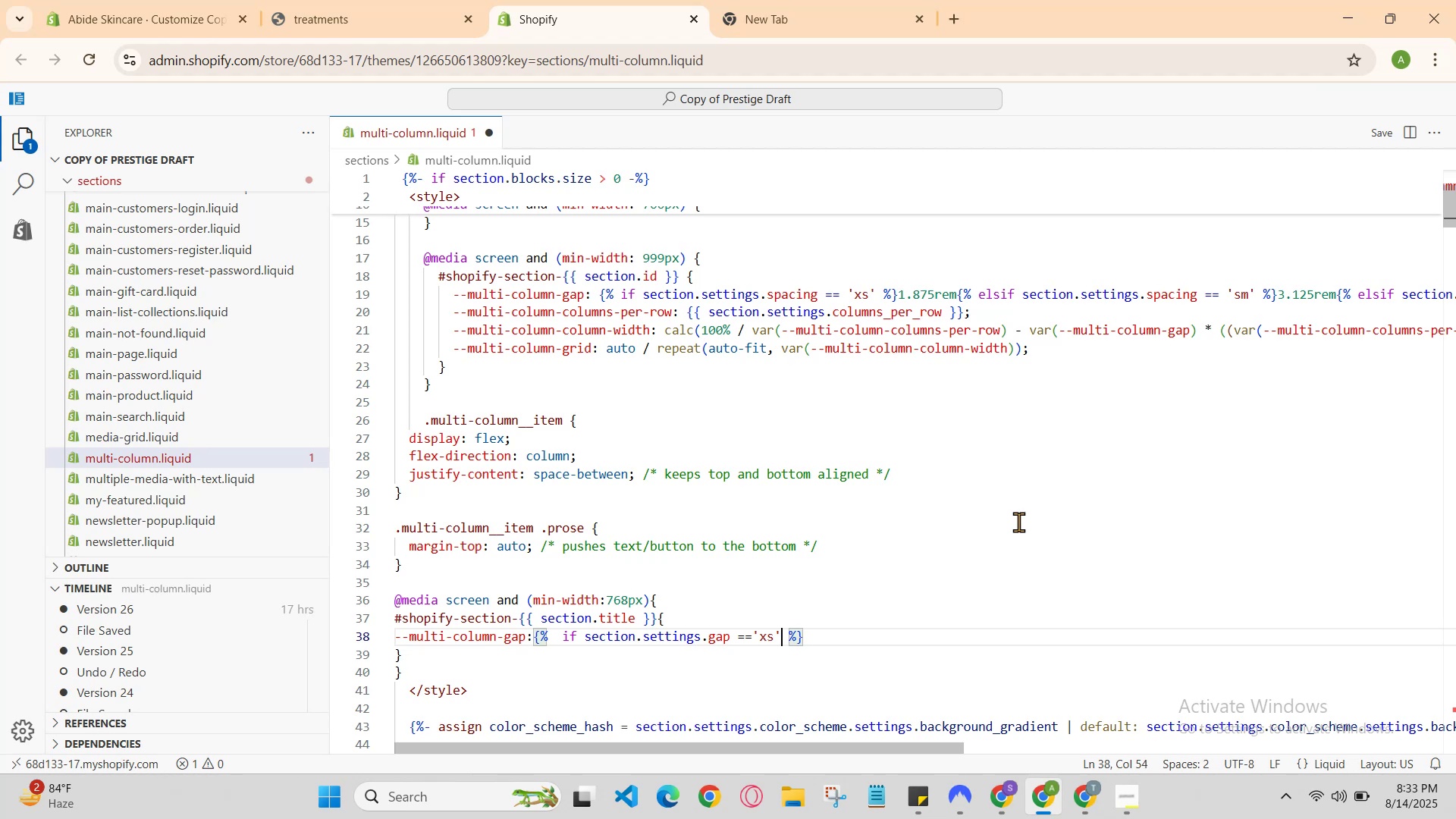 
key(ArrowRight)
 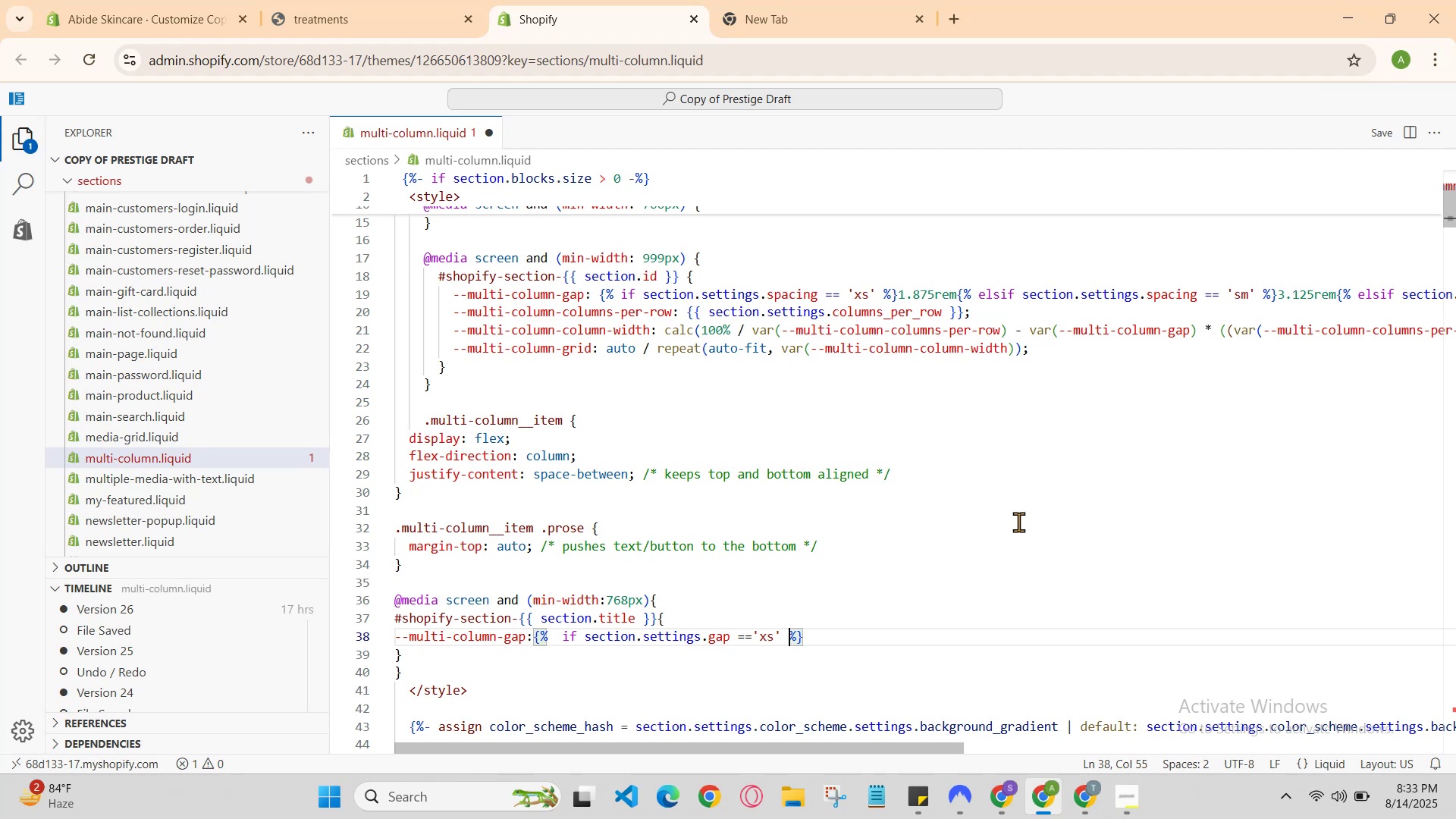 
key(ArrowRight)
 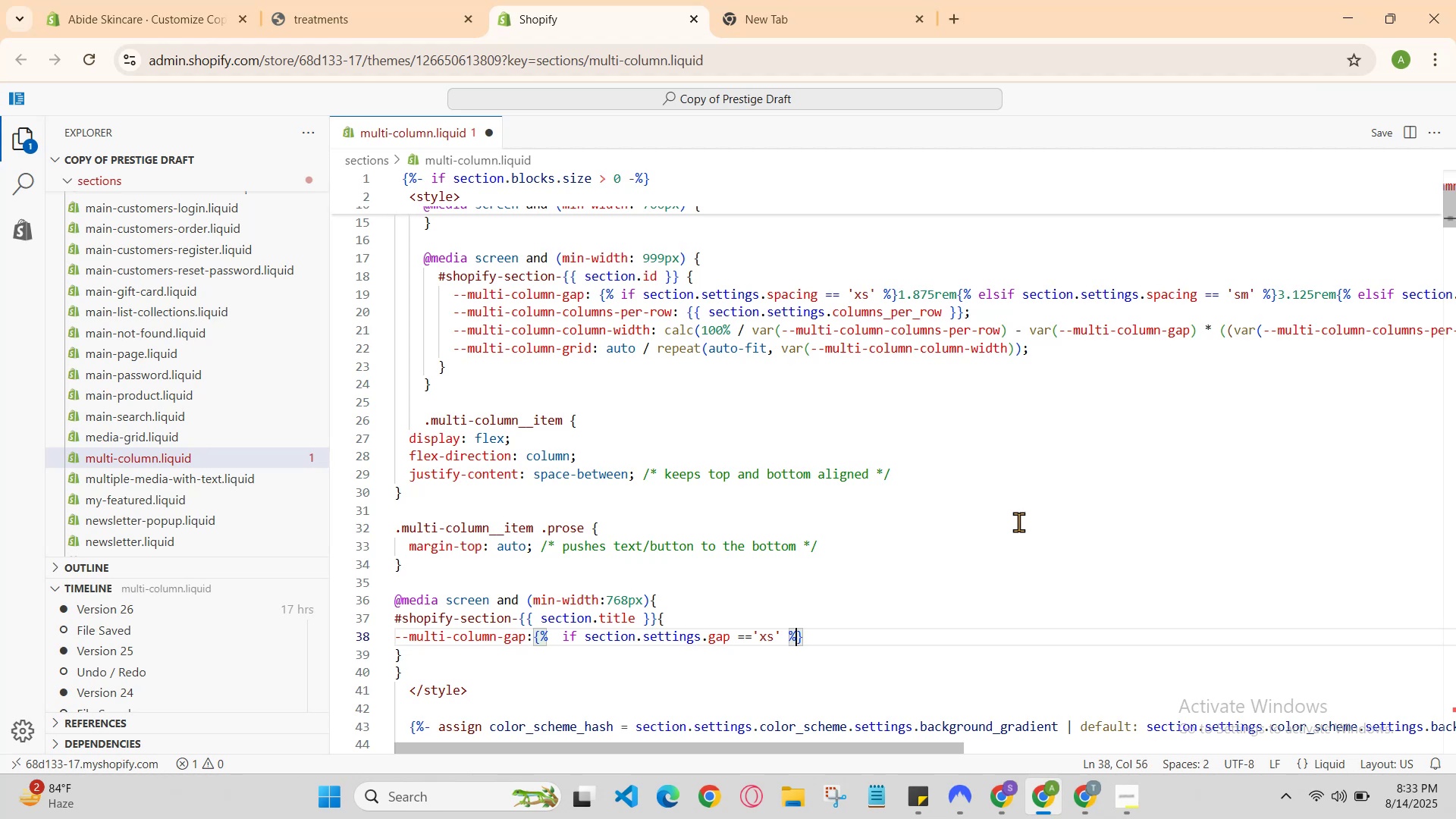 
key(ArrowRight)
 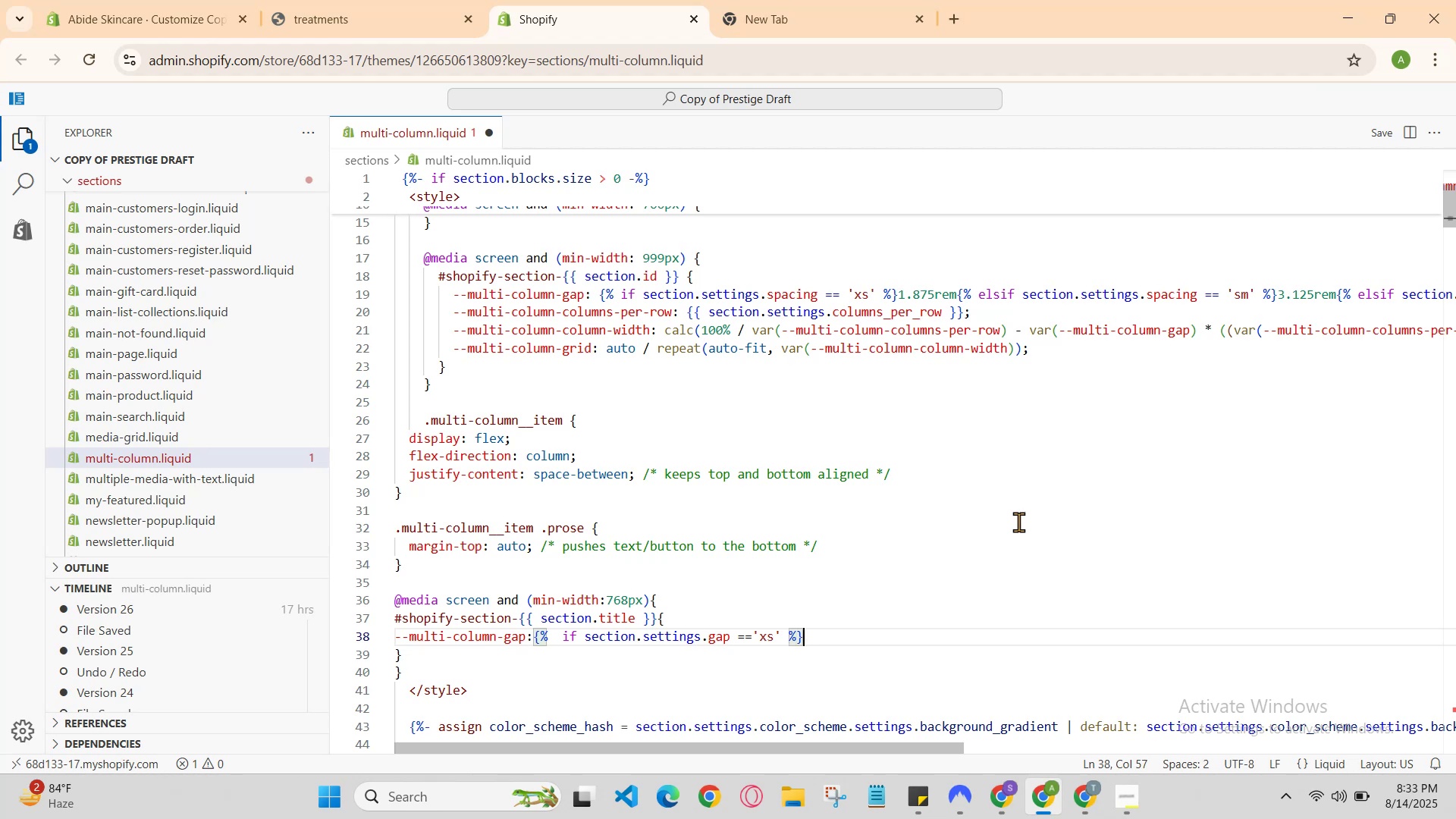 
type(1.234rem )
key(Backspace)
type({)
 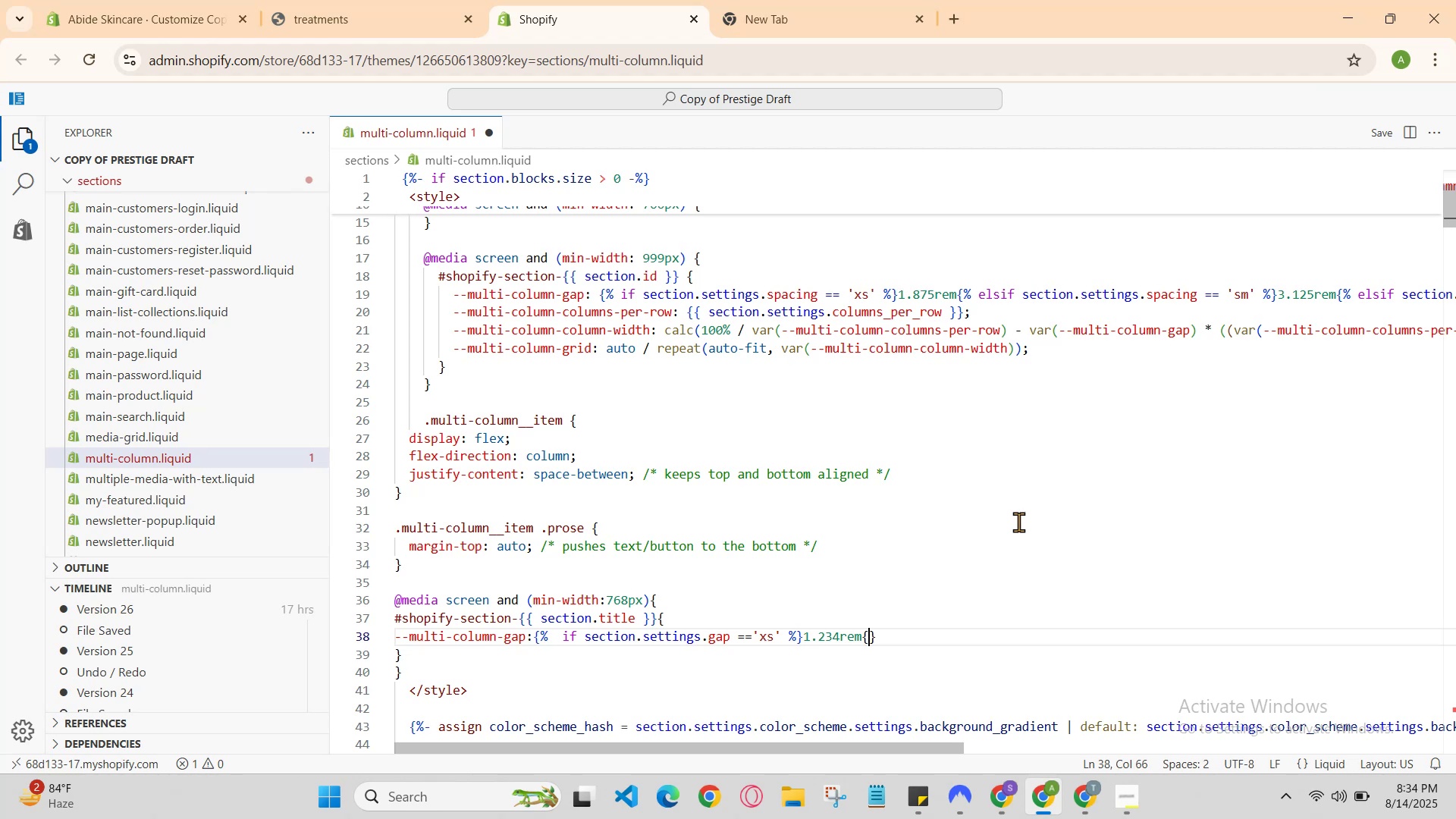 
type(%elsi)
 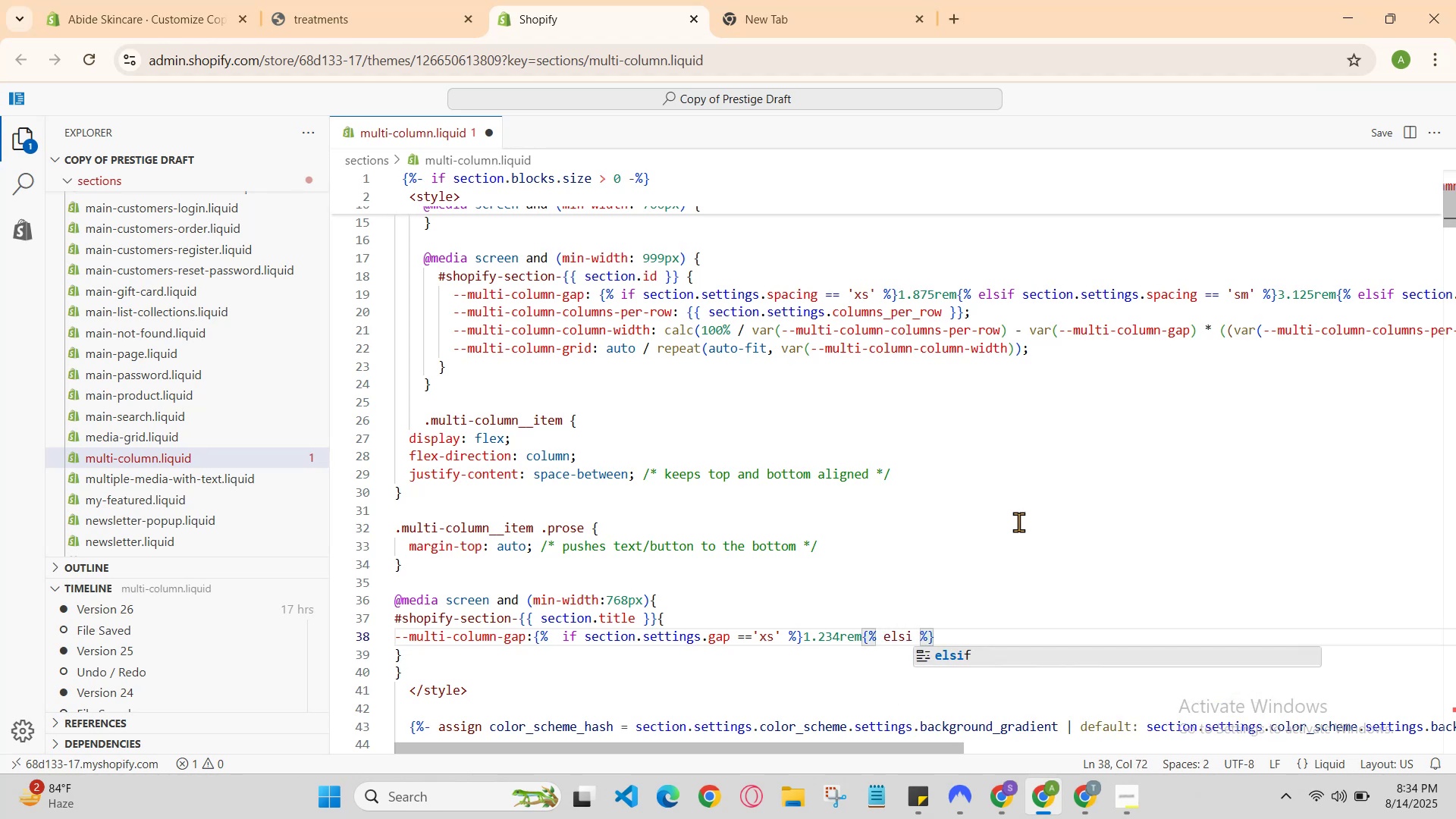 
key(Enter)
 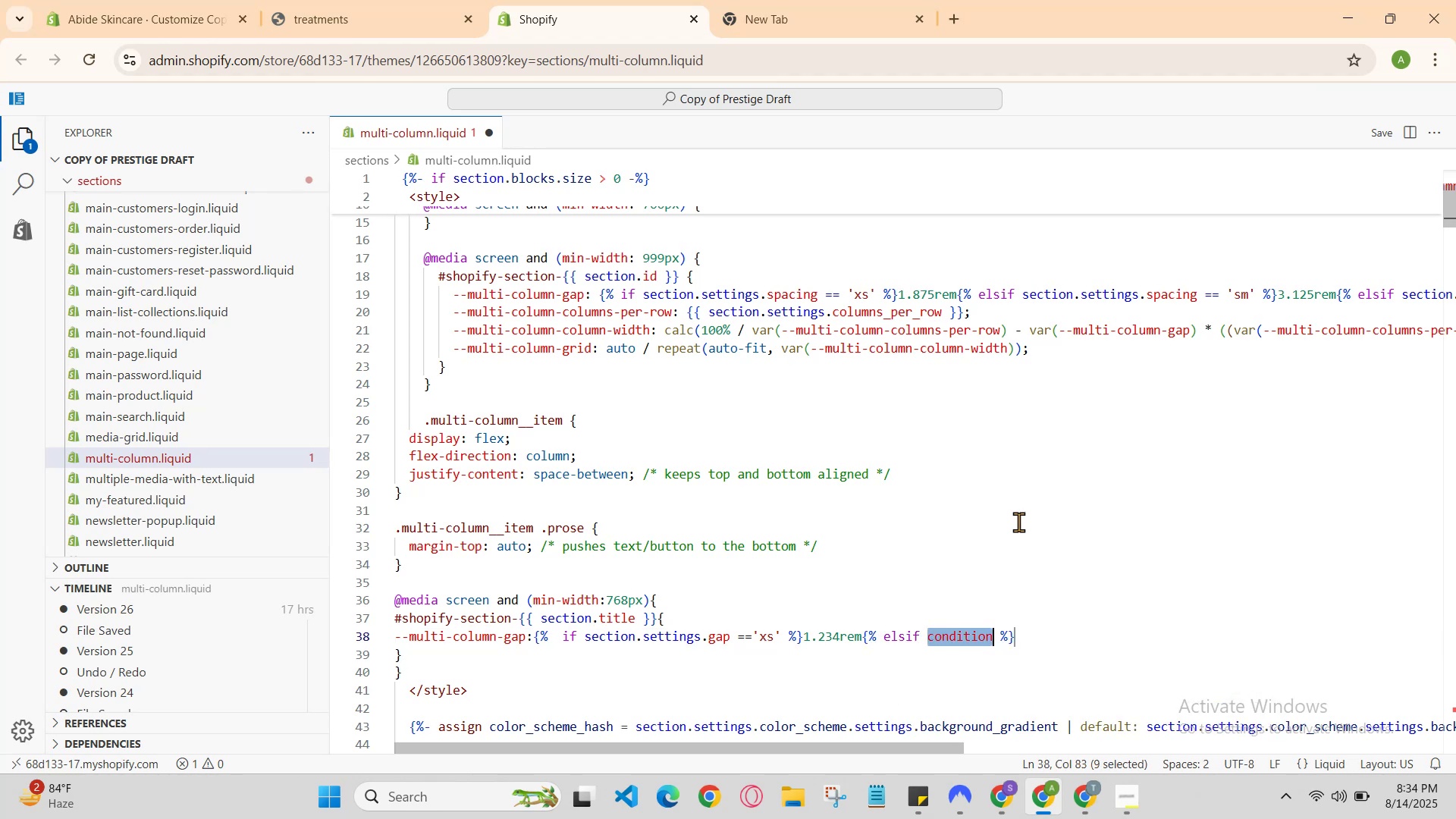 
key(Backspace)
type(sect)
 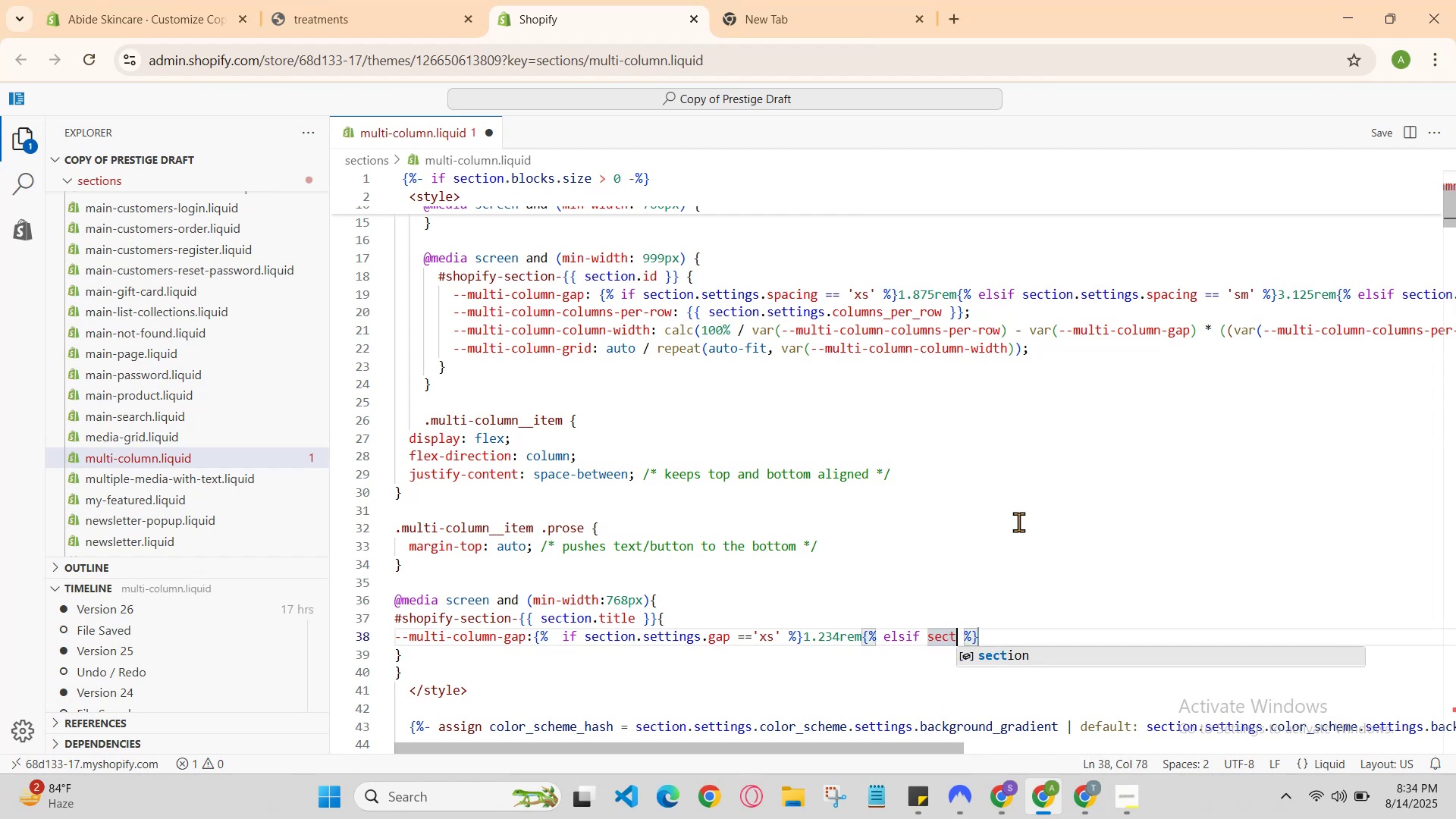 
key(Enter)
 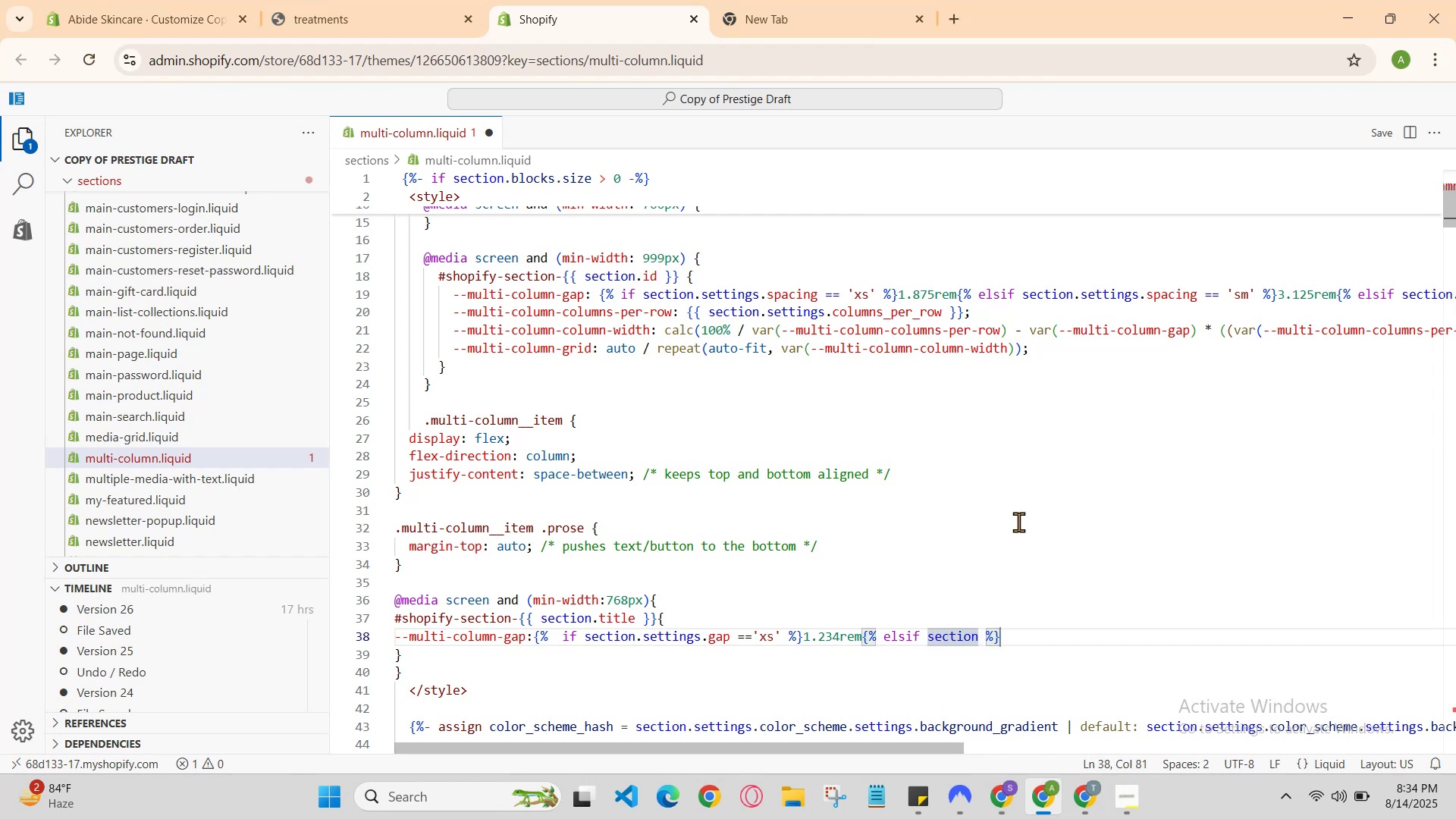 
type(.settings.gap == )
key(Backspace)
type( 'sm)
 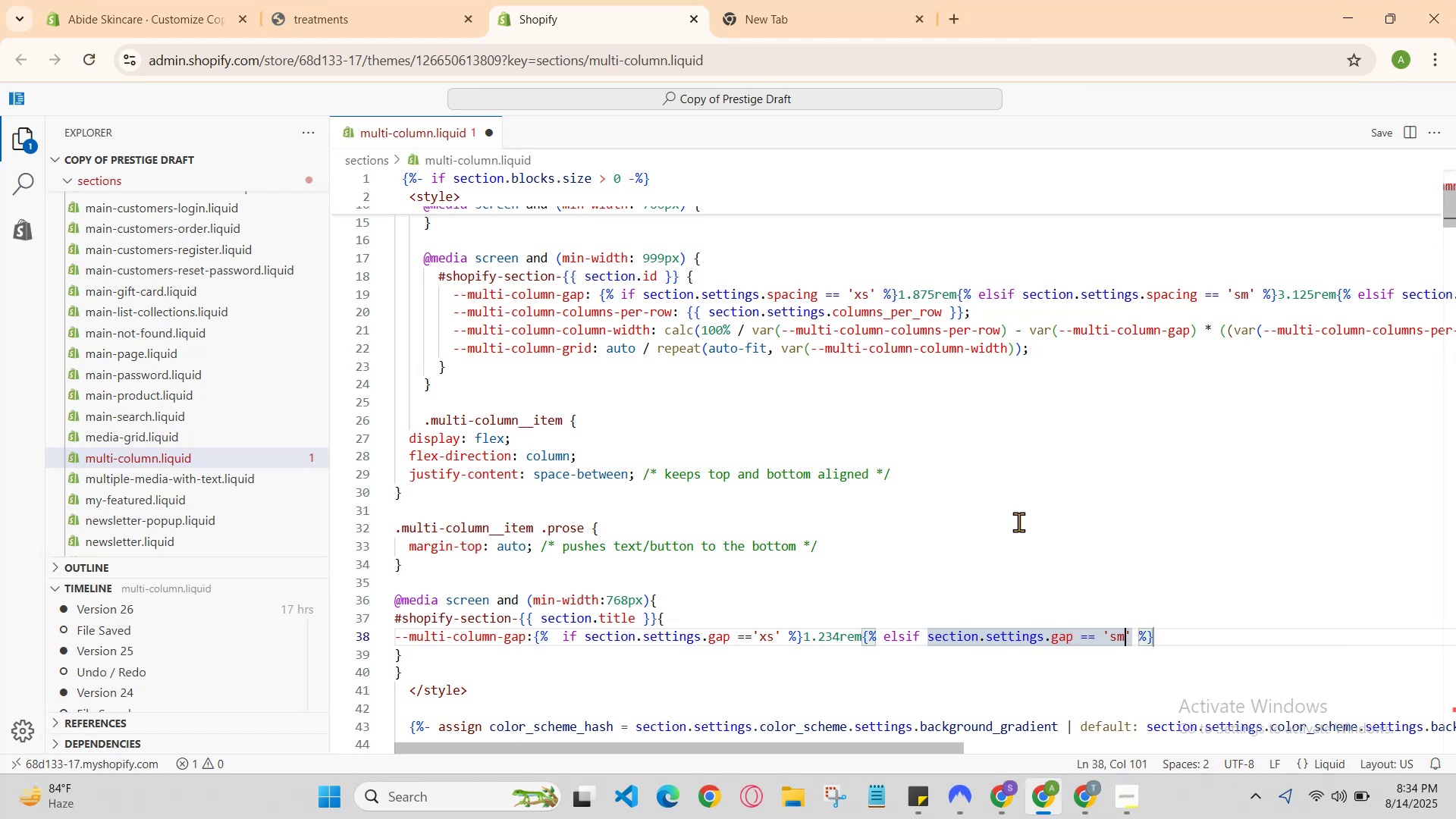 
key(ArrowRight)
 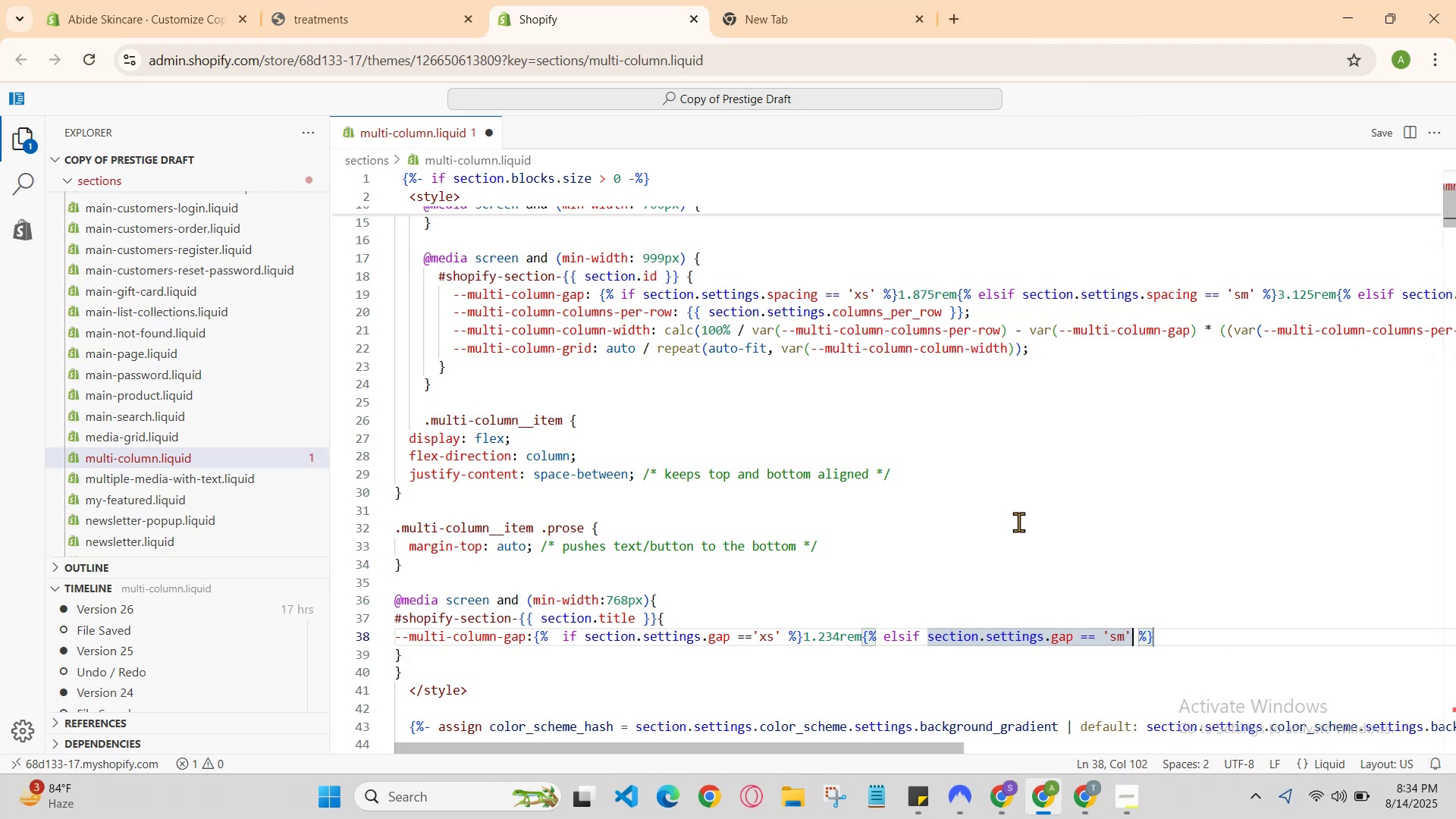 
key(ArrowRight)
 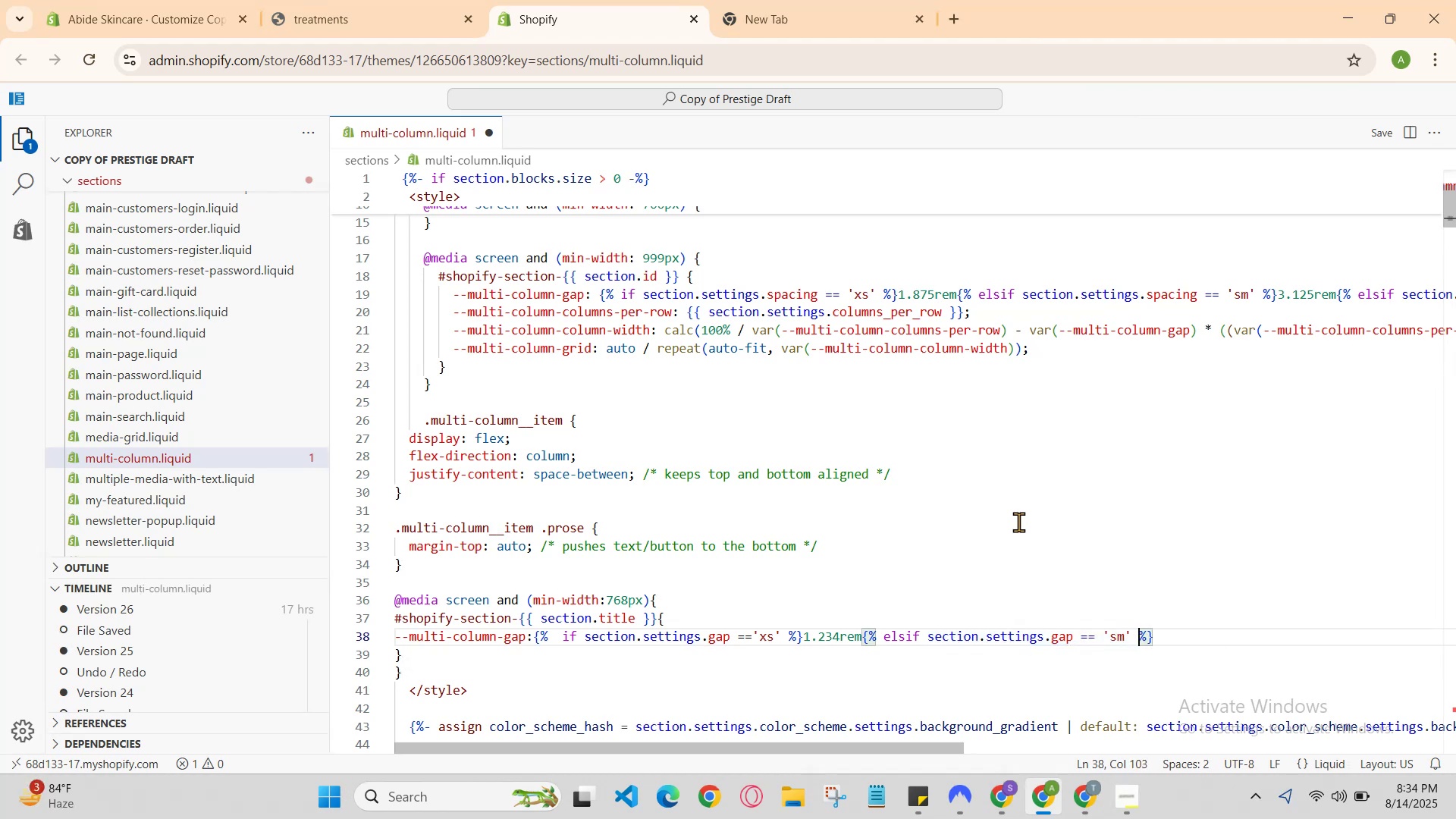 
key(ArrowRight)
 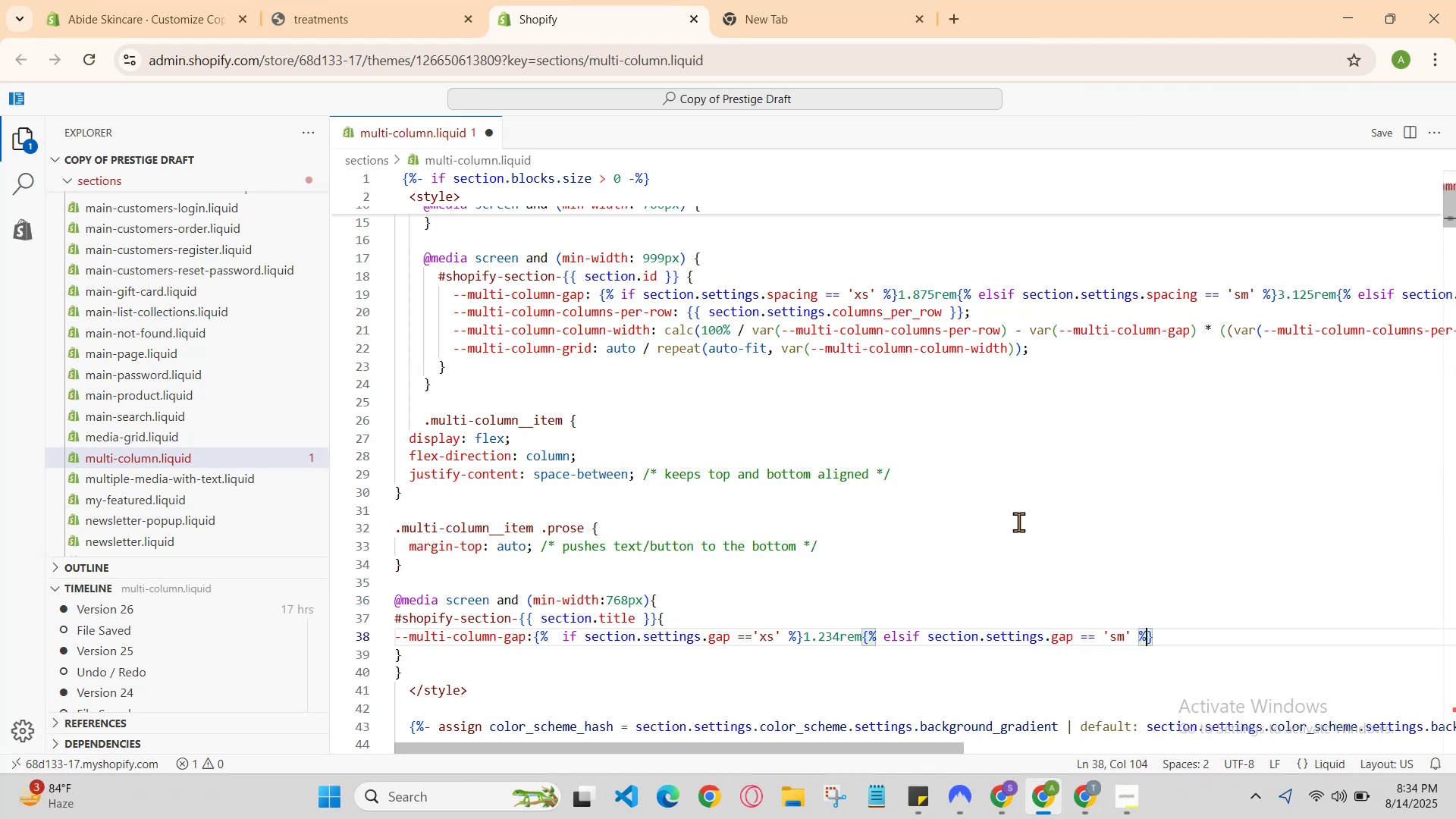 
key(ArrowRight)
 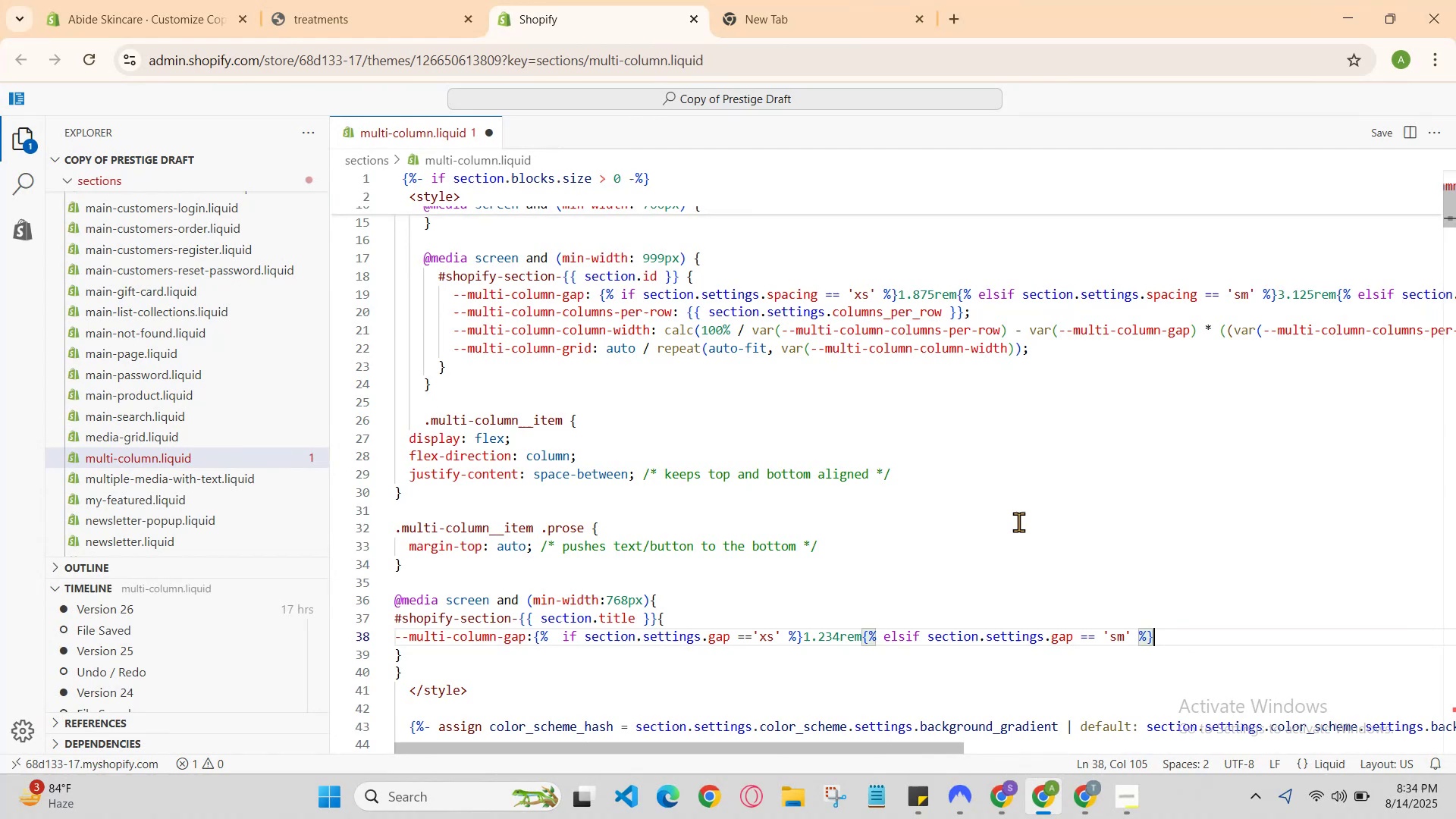 
type(2.123rm[)
key(Backspace)
type({%ls)
 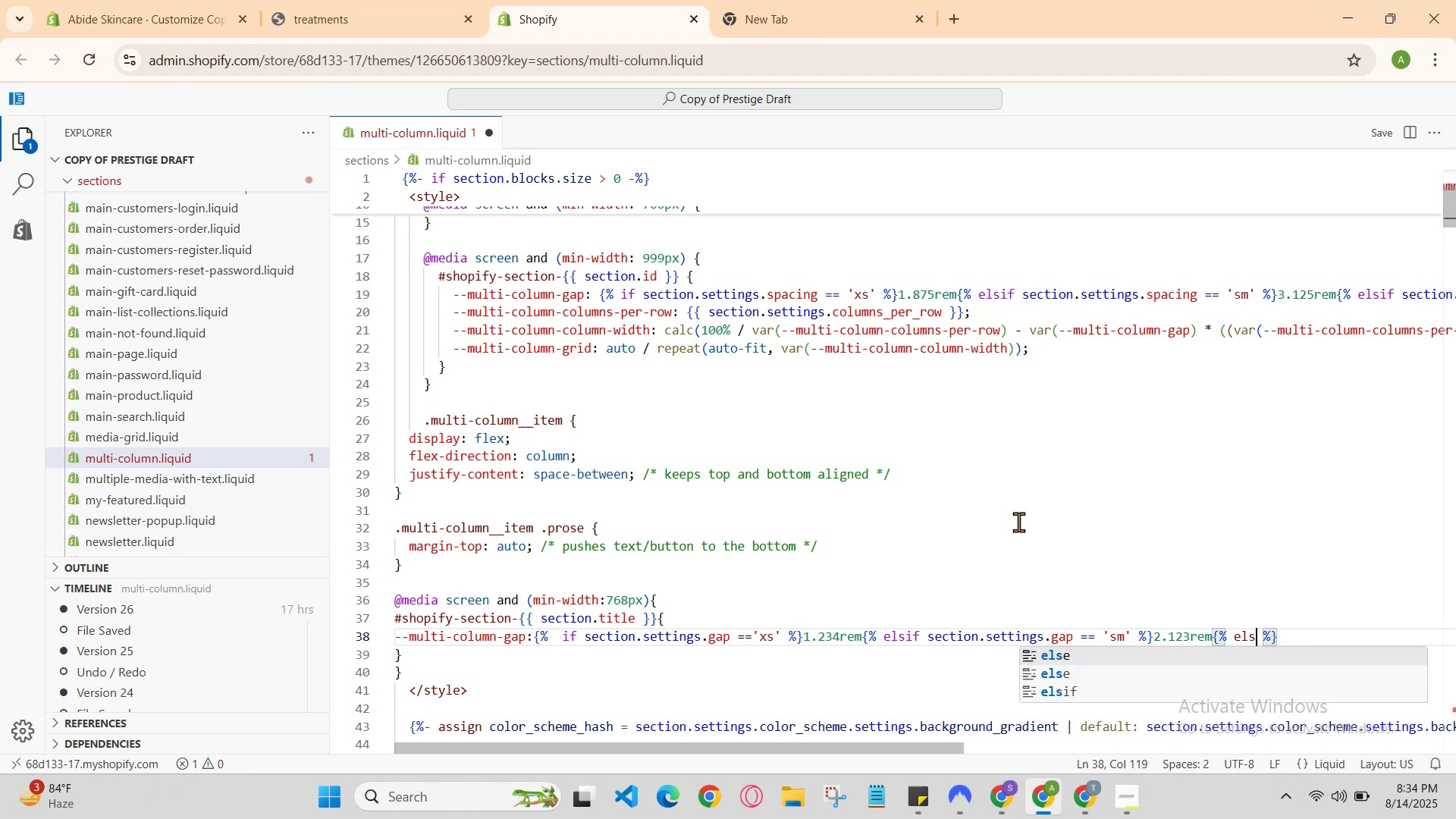 
hold_key(key=E, duration=9.32)
 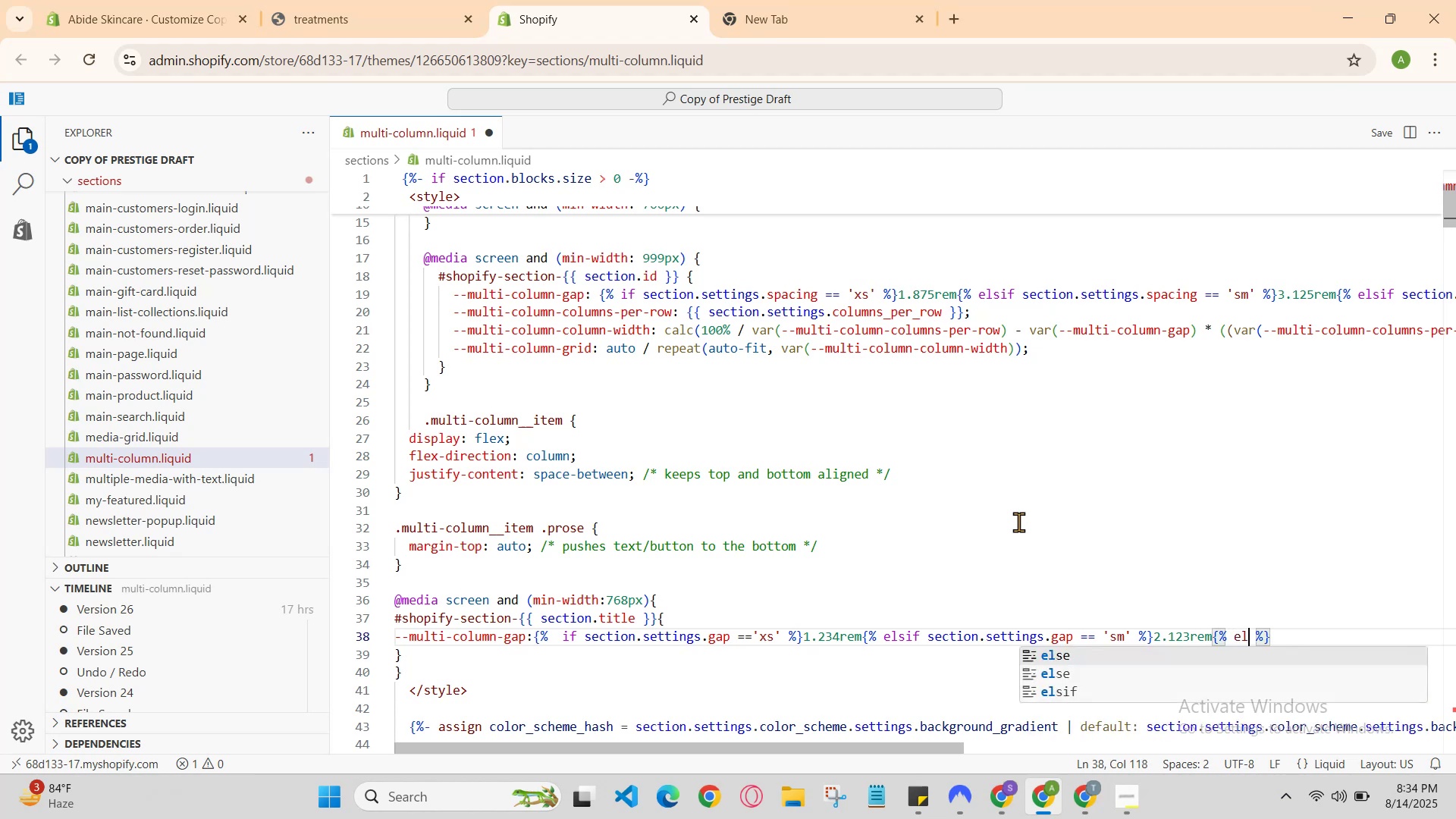 
key(ArrowDown)
 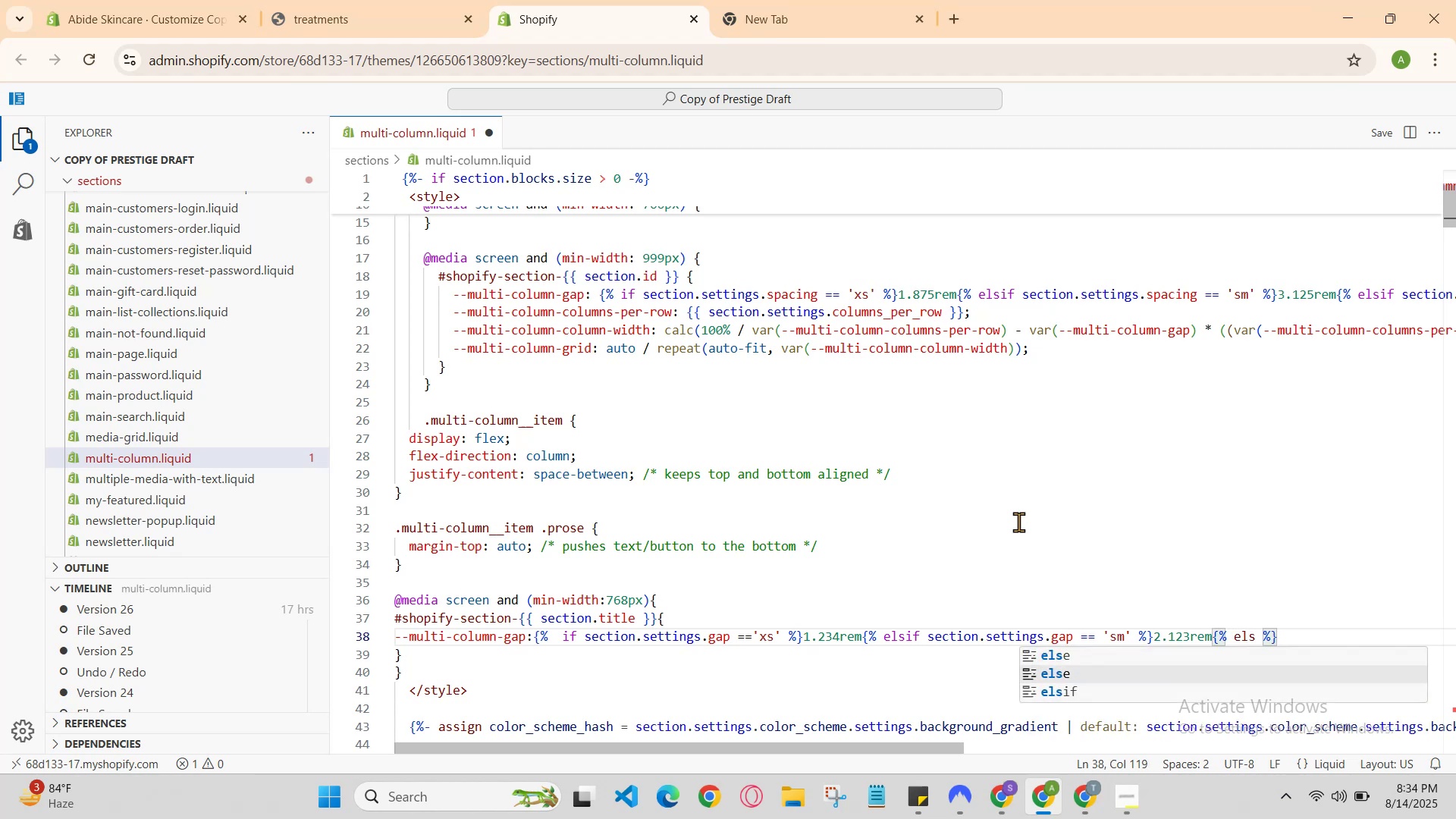 
key(ArrowDown)
 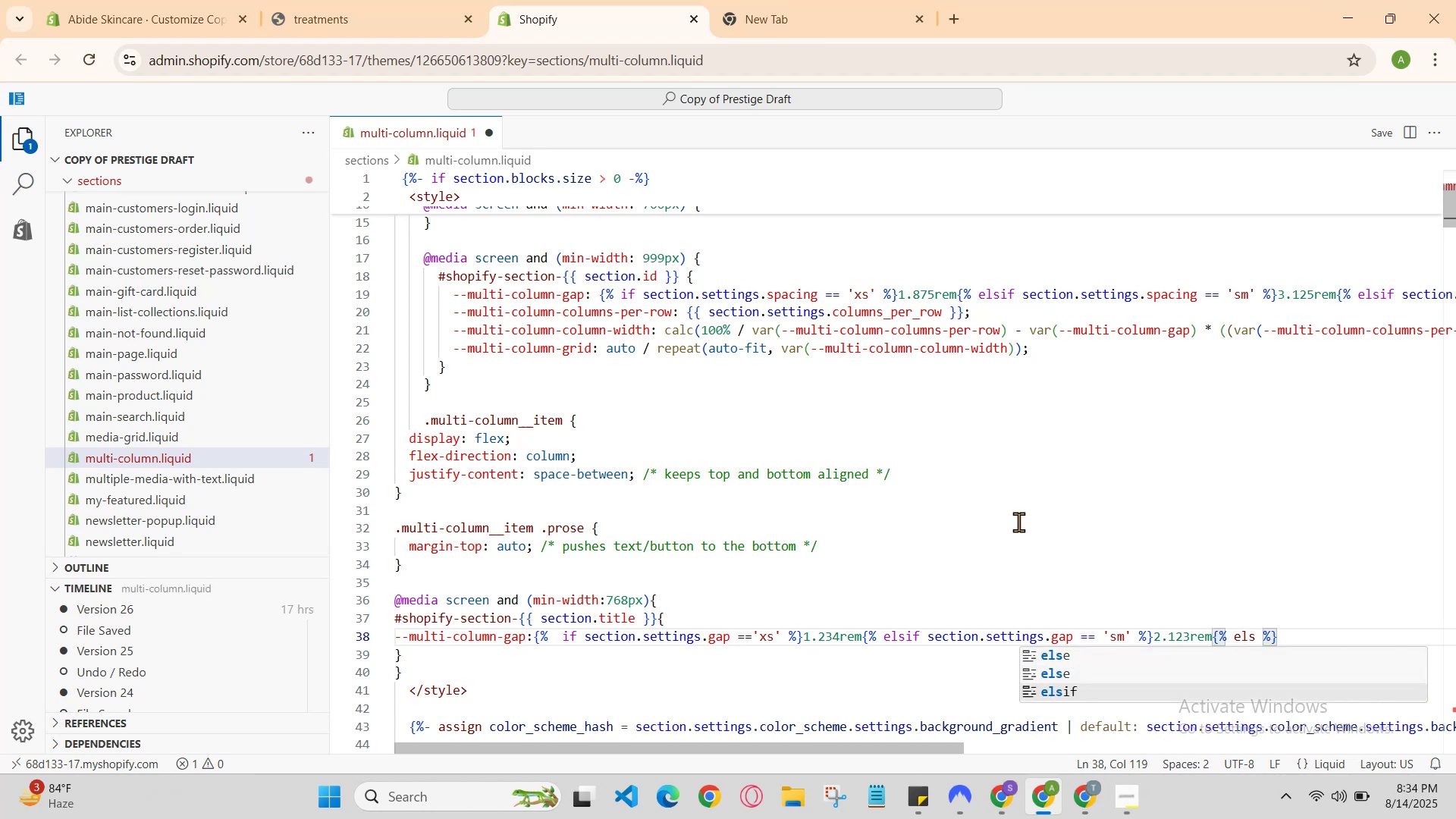 
key(Enter)
 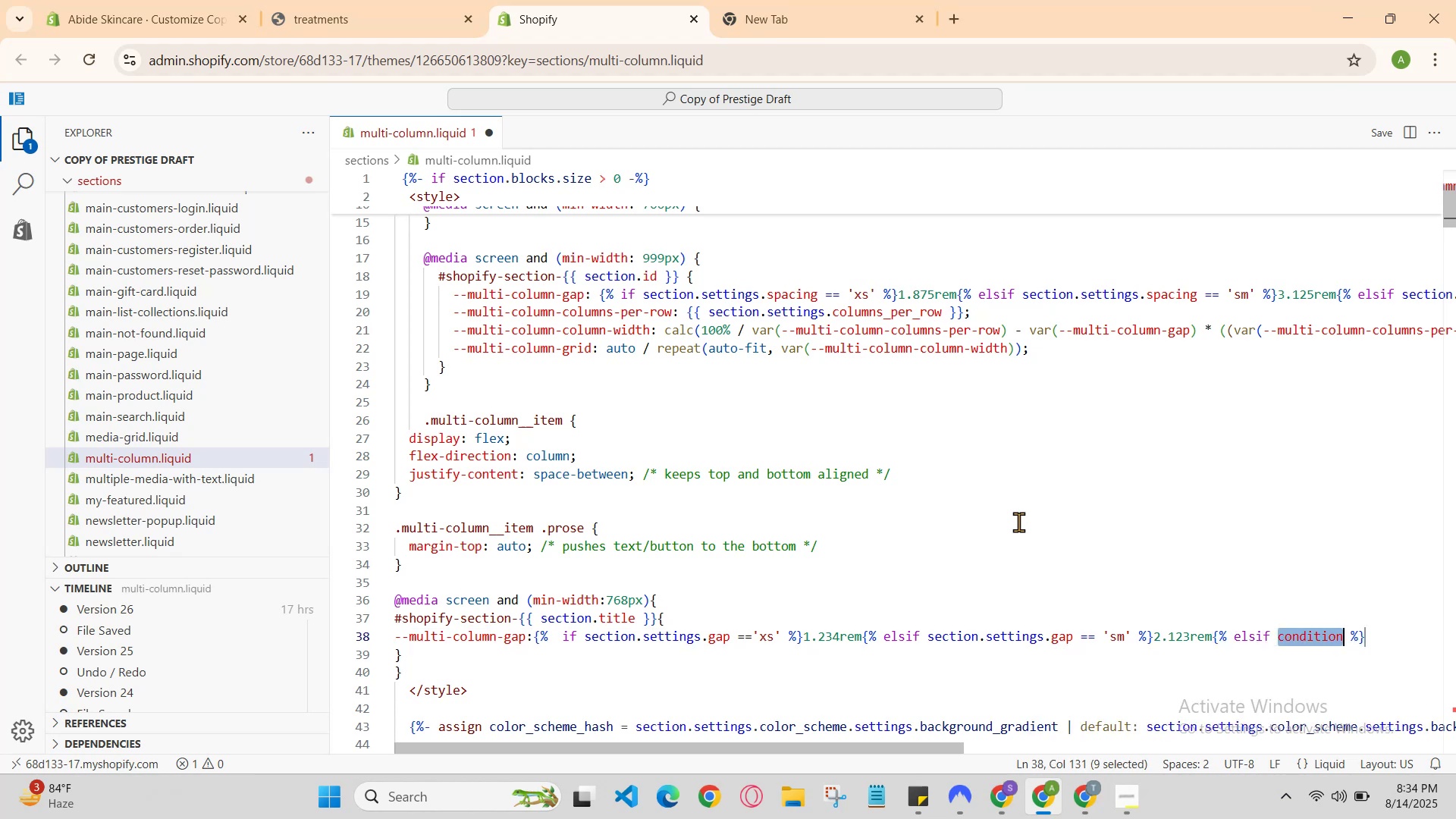 
key(Backspace)
 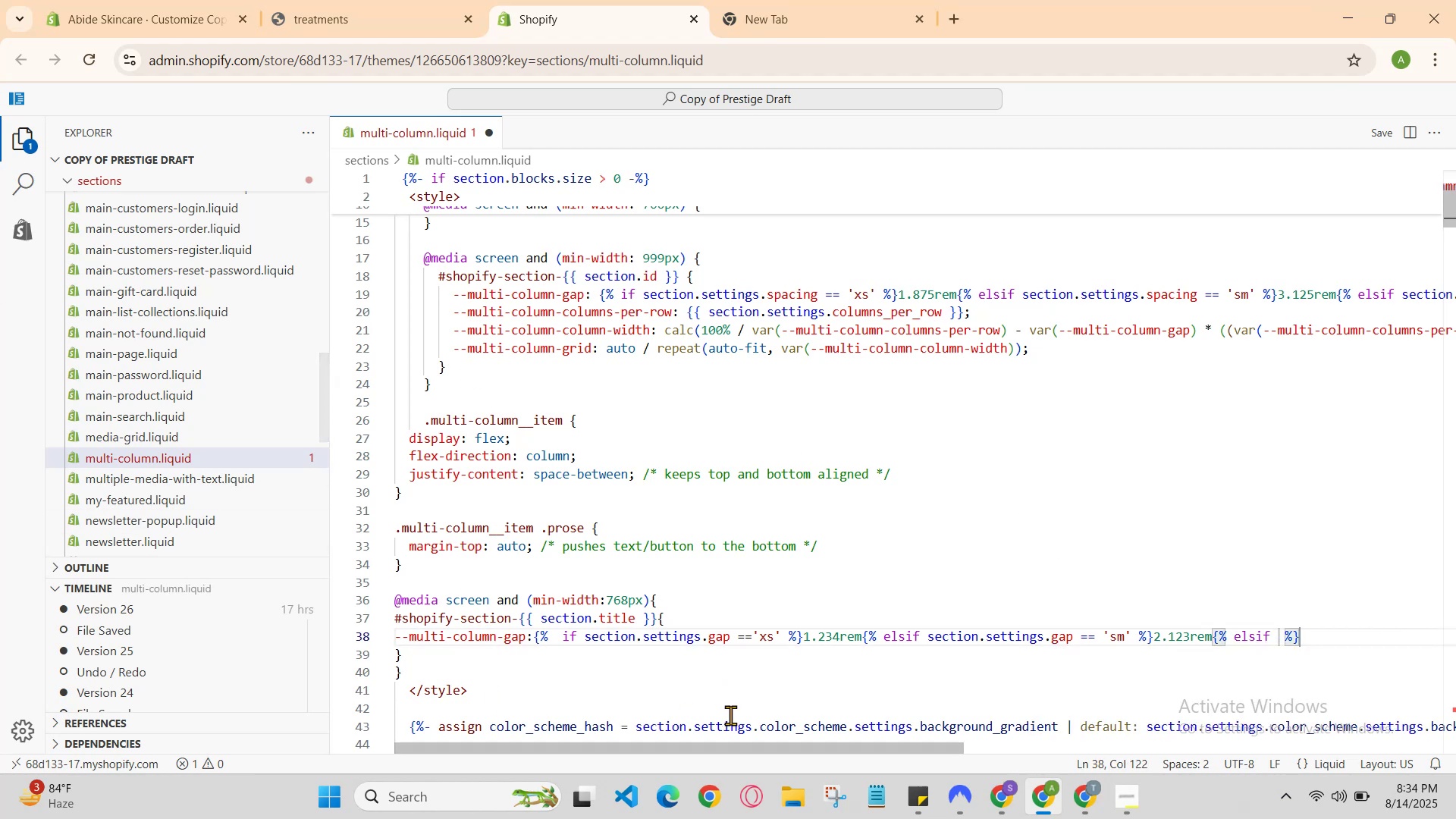 
left_click_drag(start_coordinate=[737, 747], to_coordinate=[926, 767])
 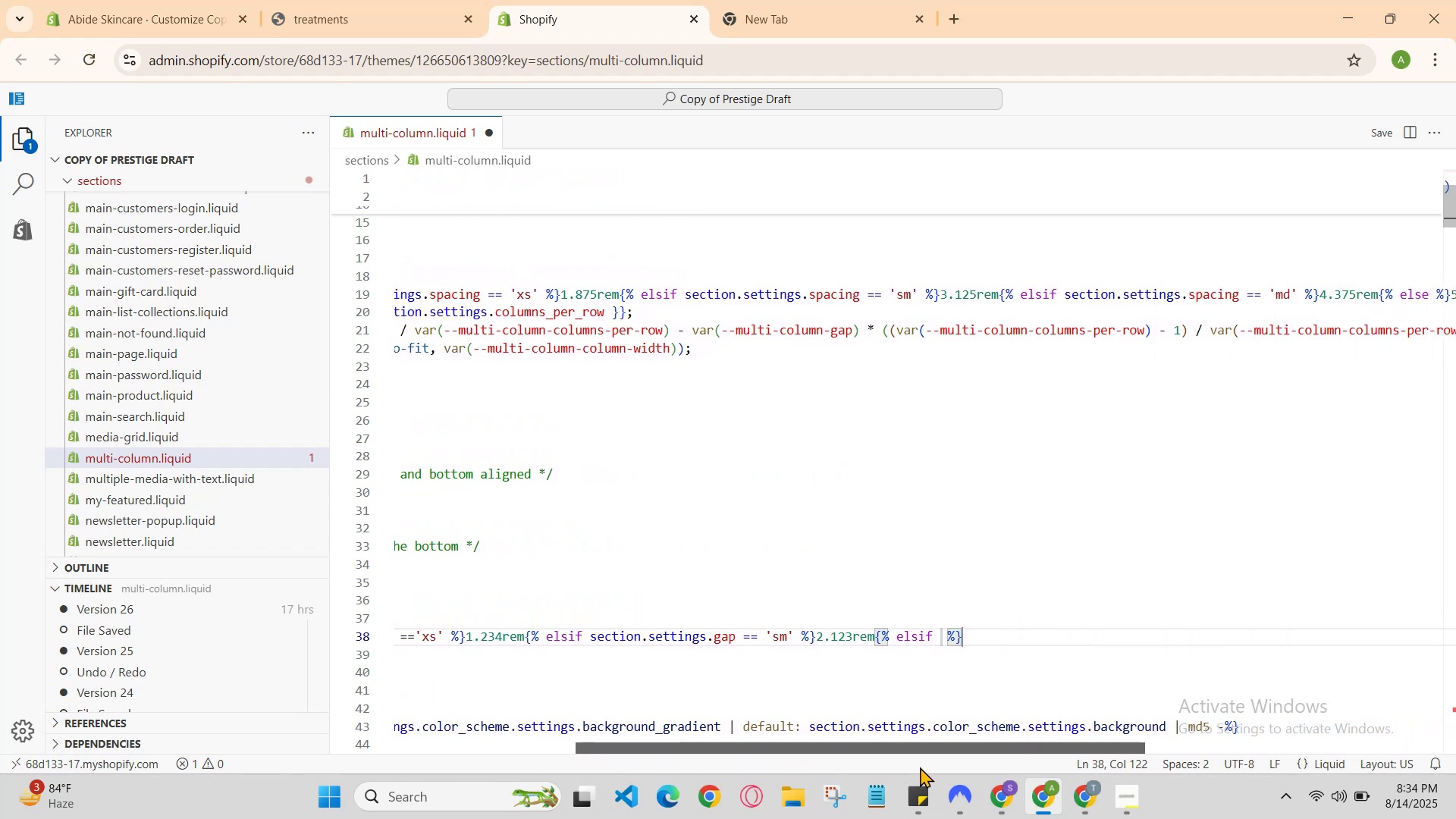 
left_click_drag(start_coordinate=[940, 769], to_coordinate=[958, 773])
 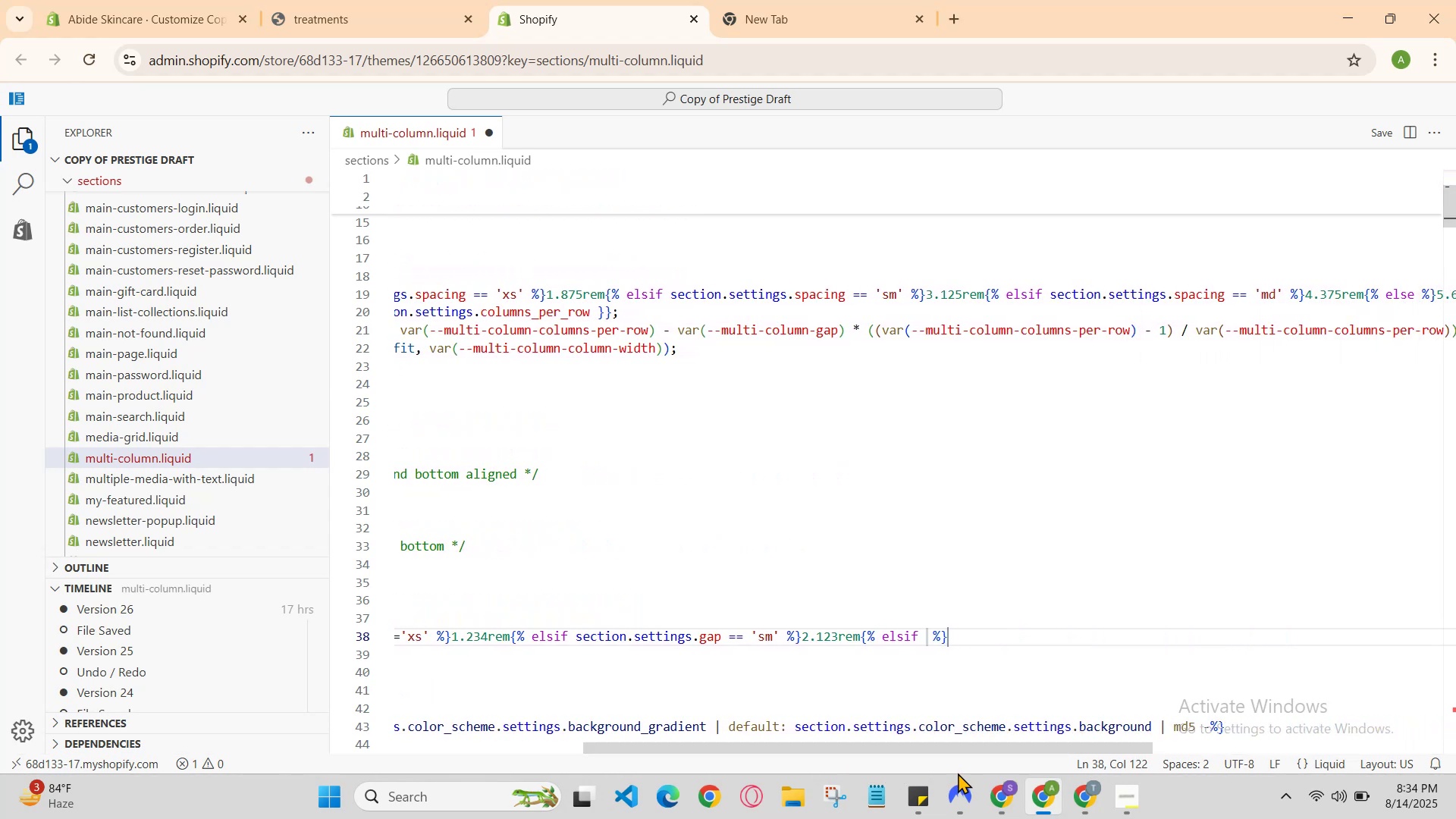 
left_click_drag(start_coordinate=[961, 774], to_coordinate=[1015, 755])
 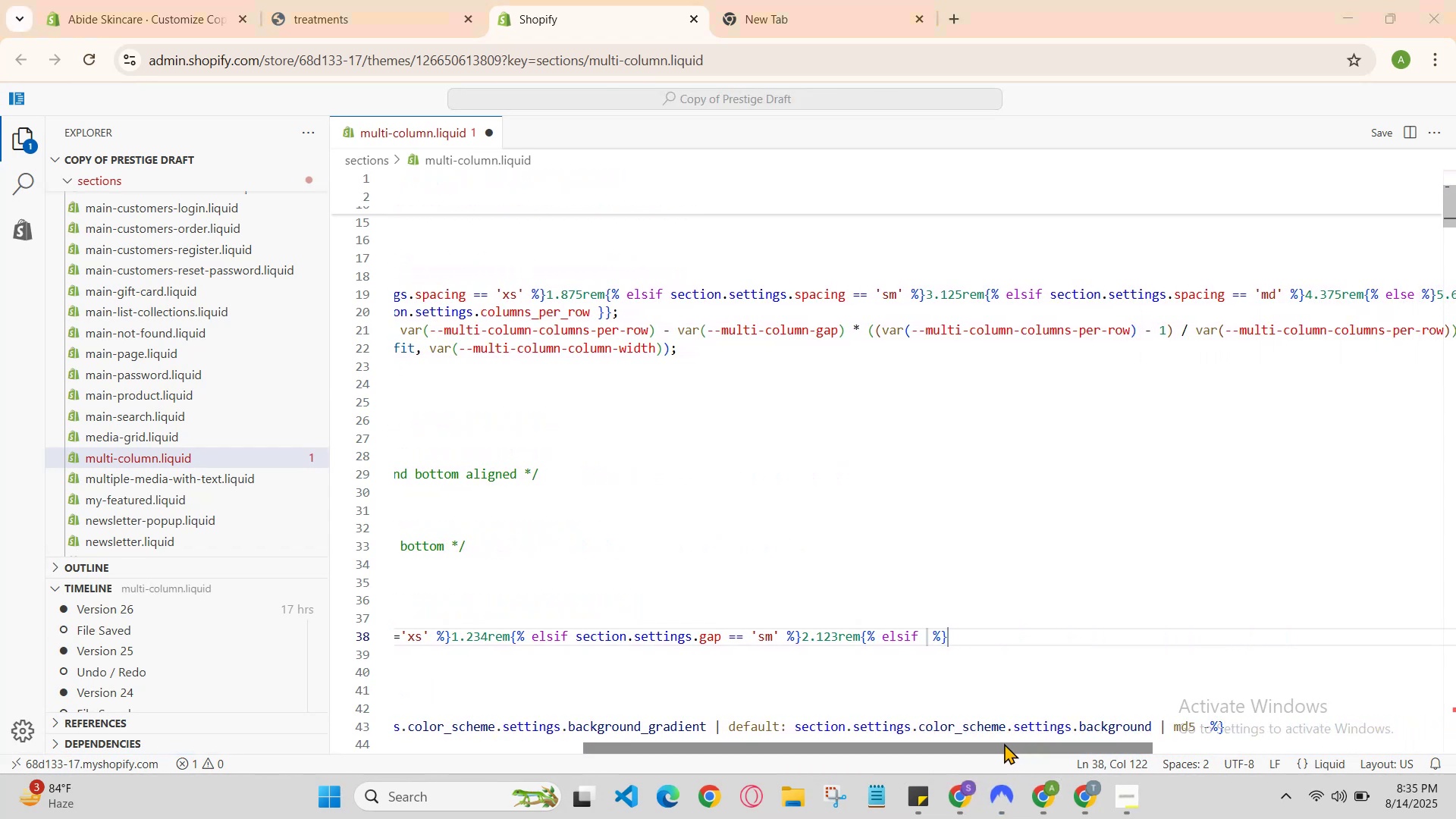 
left_click_drag(start_coordinate=[1003, 743], to_coordinate=[1040, 743])
 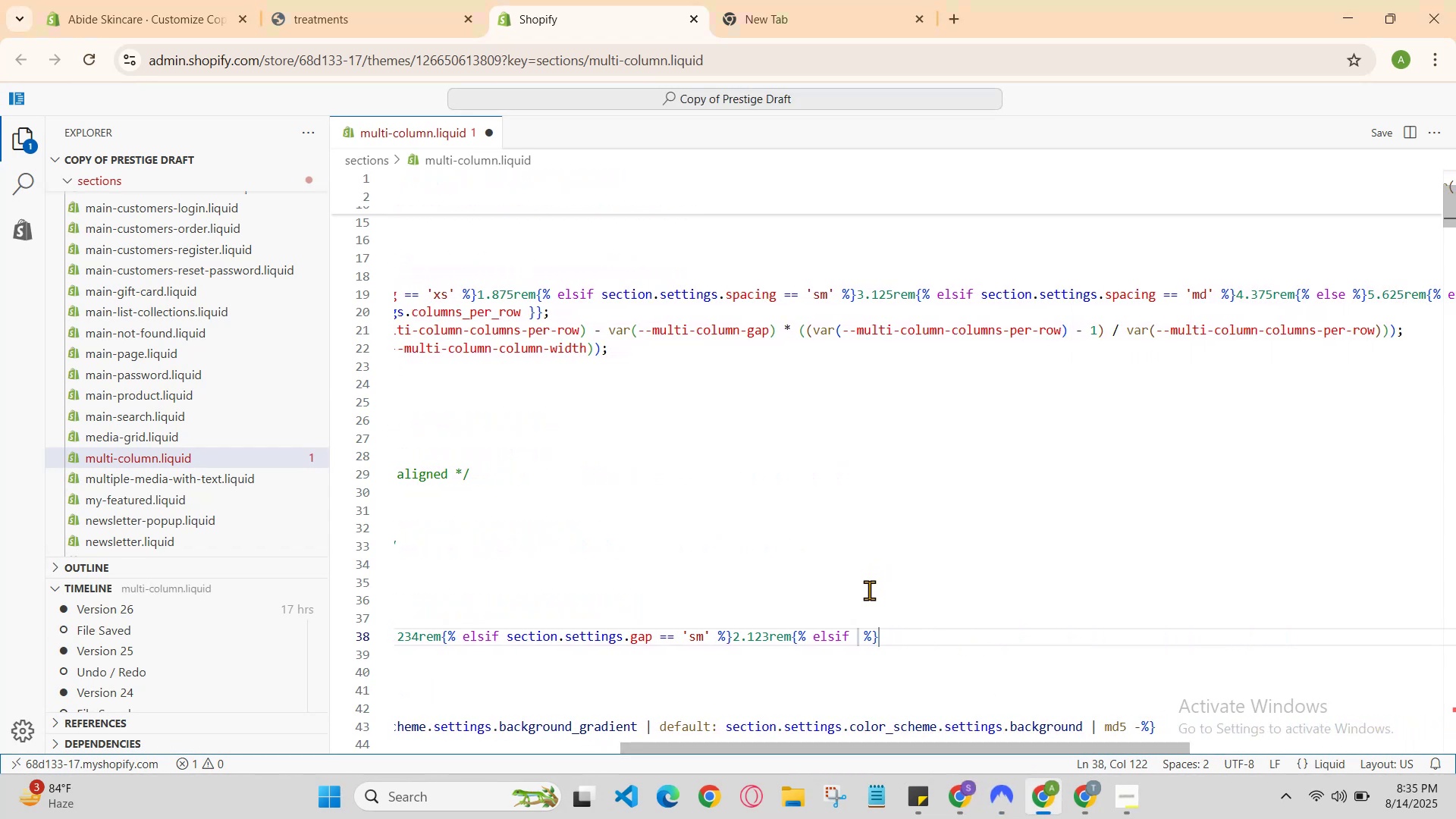 
left_click([862, 632])
 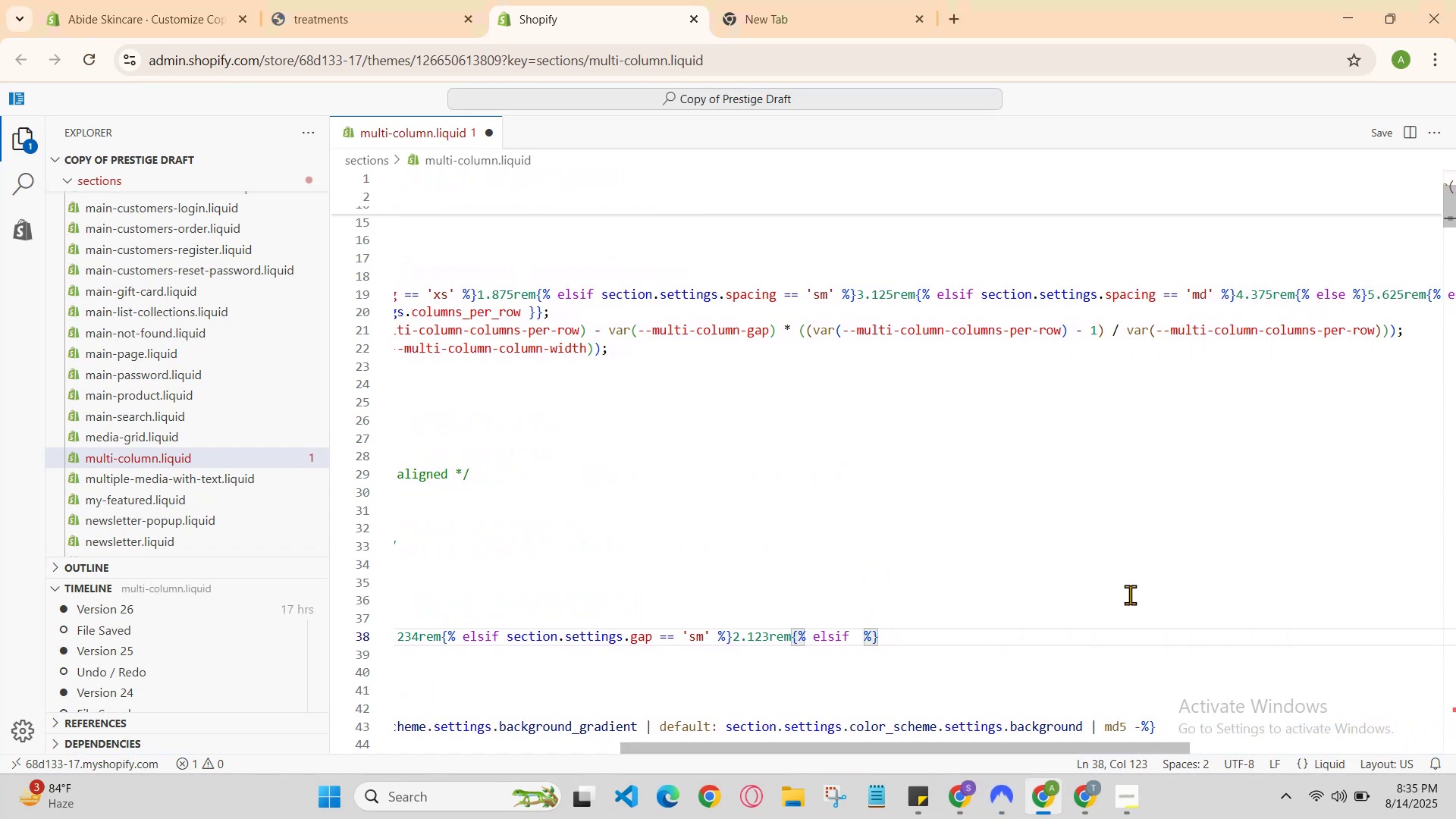 
key(ArrowLeft)
 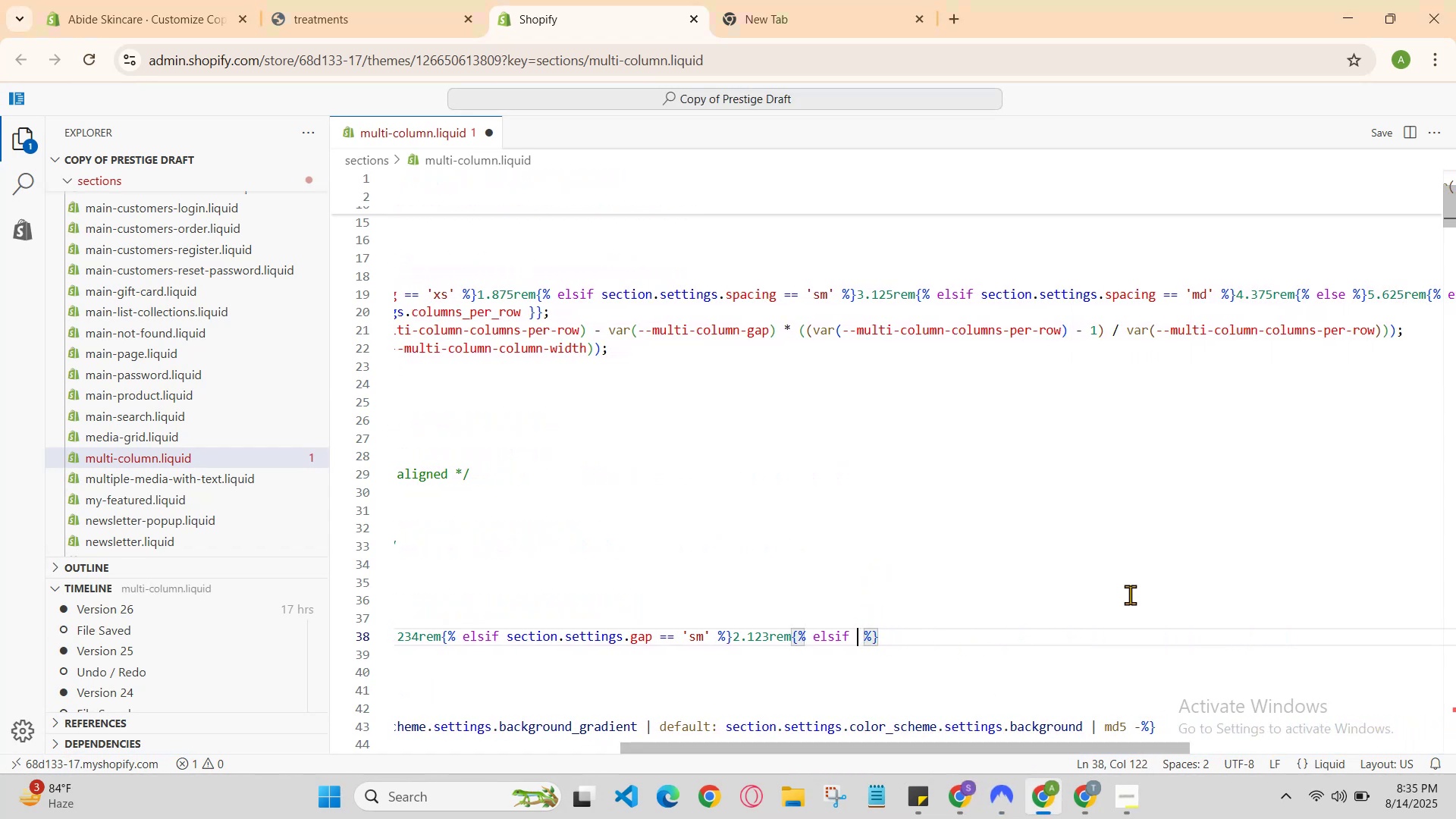 
key(ArrowLeft)
 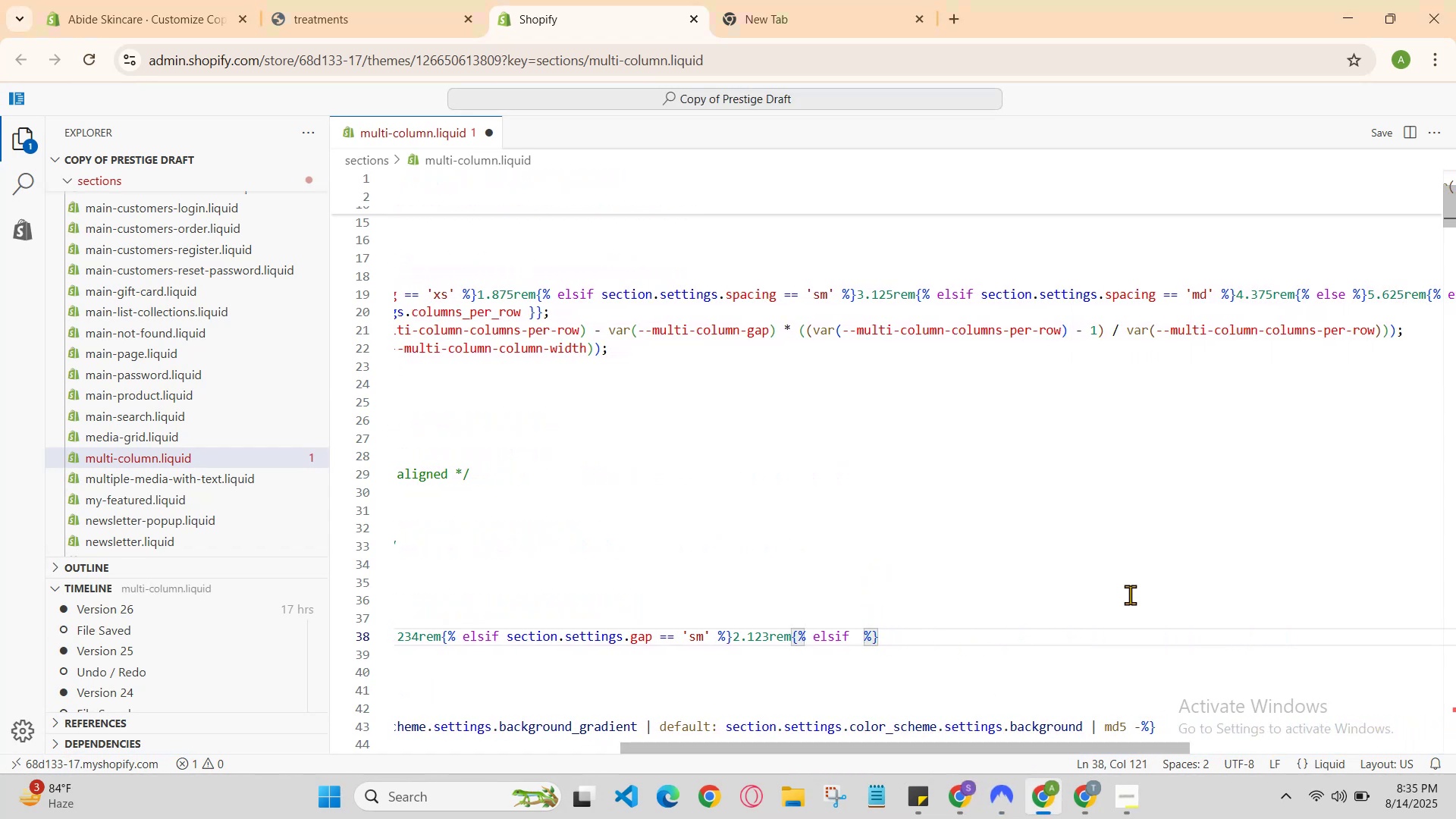 
type(secto)
key(Backspace)
key(Backspace)
type(ion)
key(Backspace)
key(Backspace)
key(Backspace)
key(Backspace)
key(Backspace)
key(Backspace)
type( sec)
 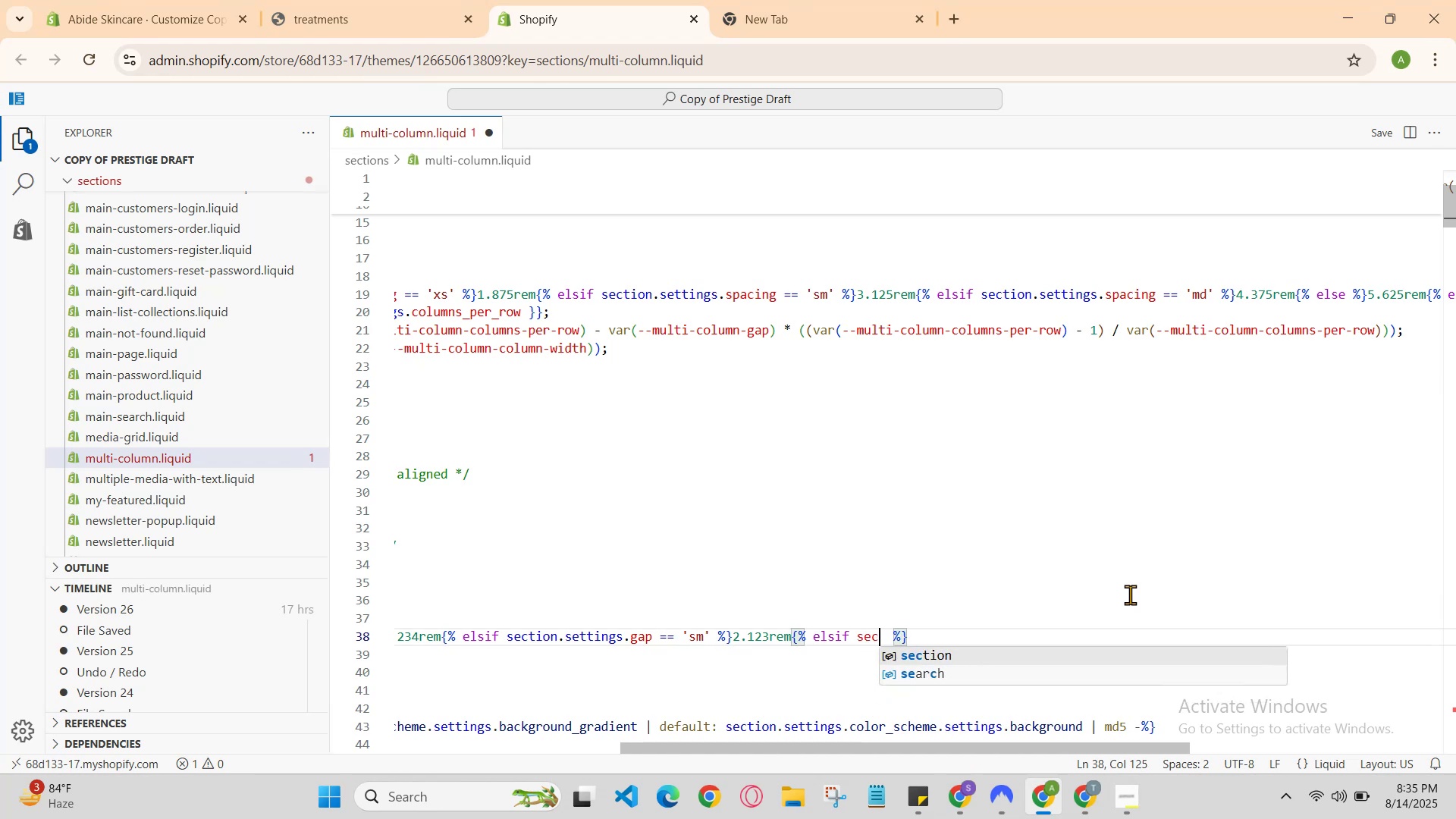 
key(Enter)
 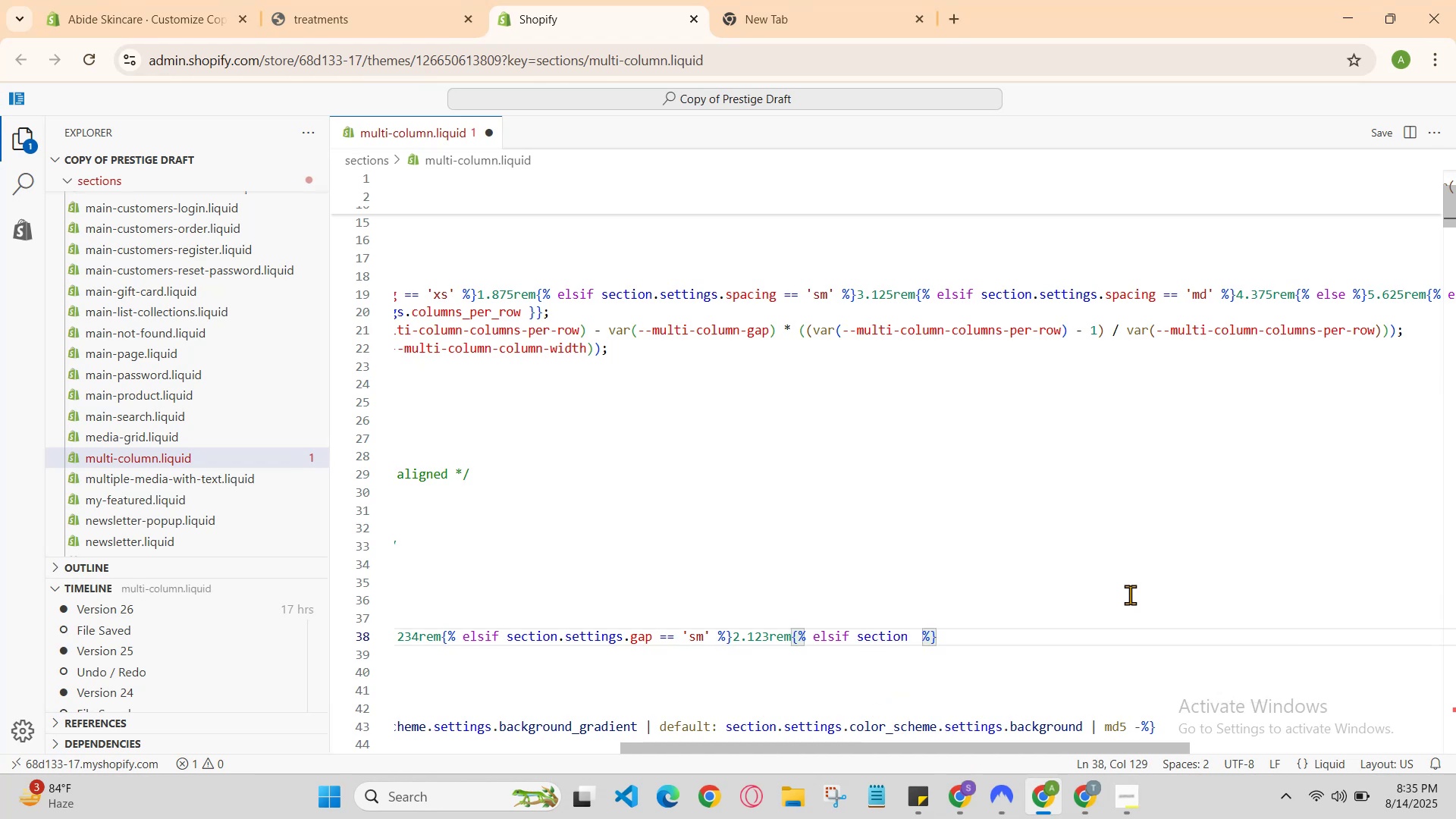 
type(.se)
 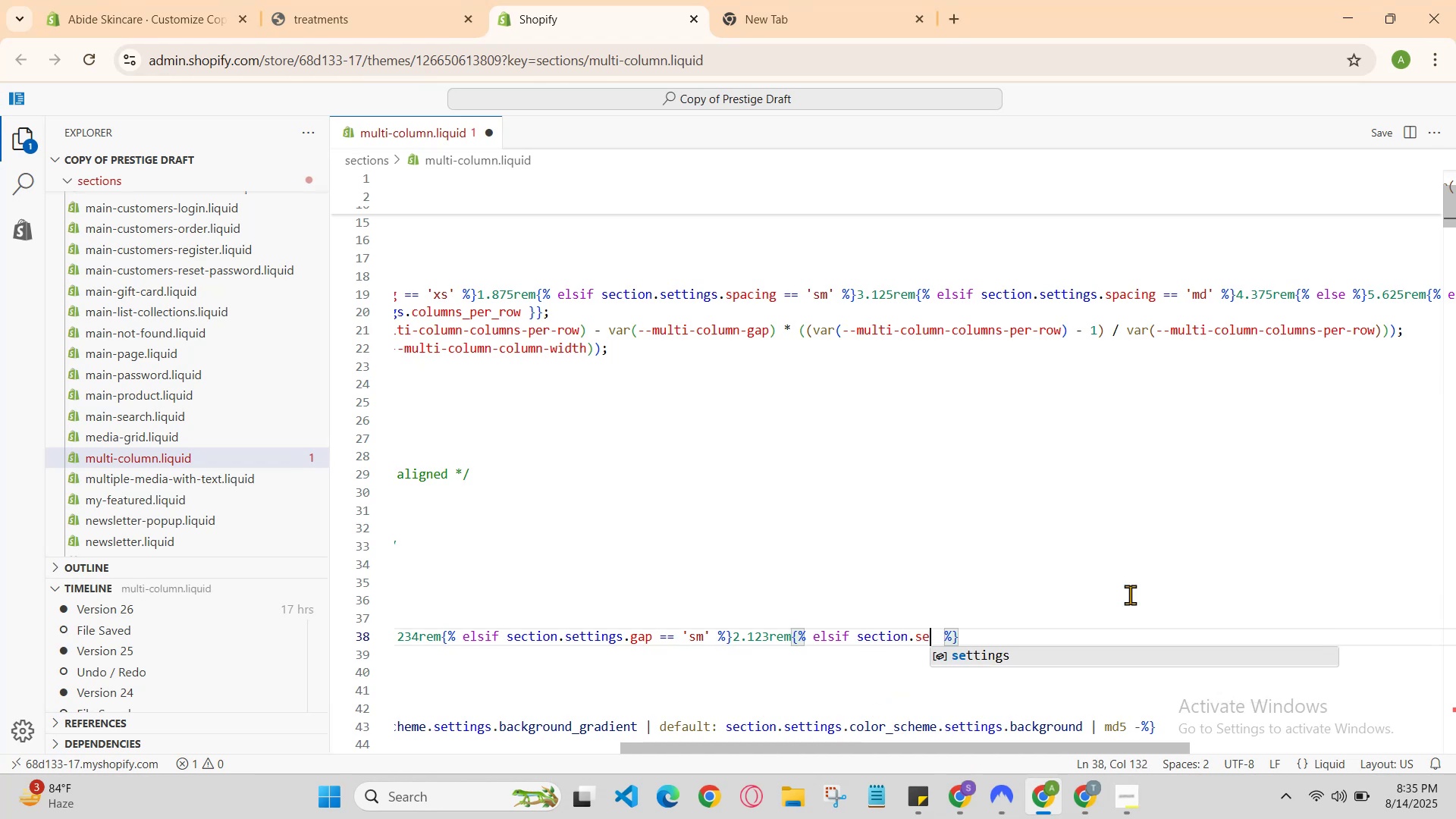 
key(Enter)
 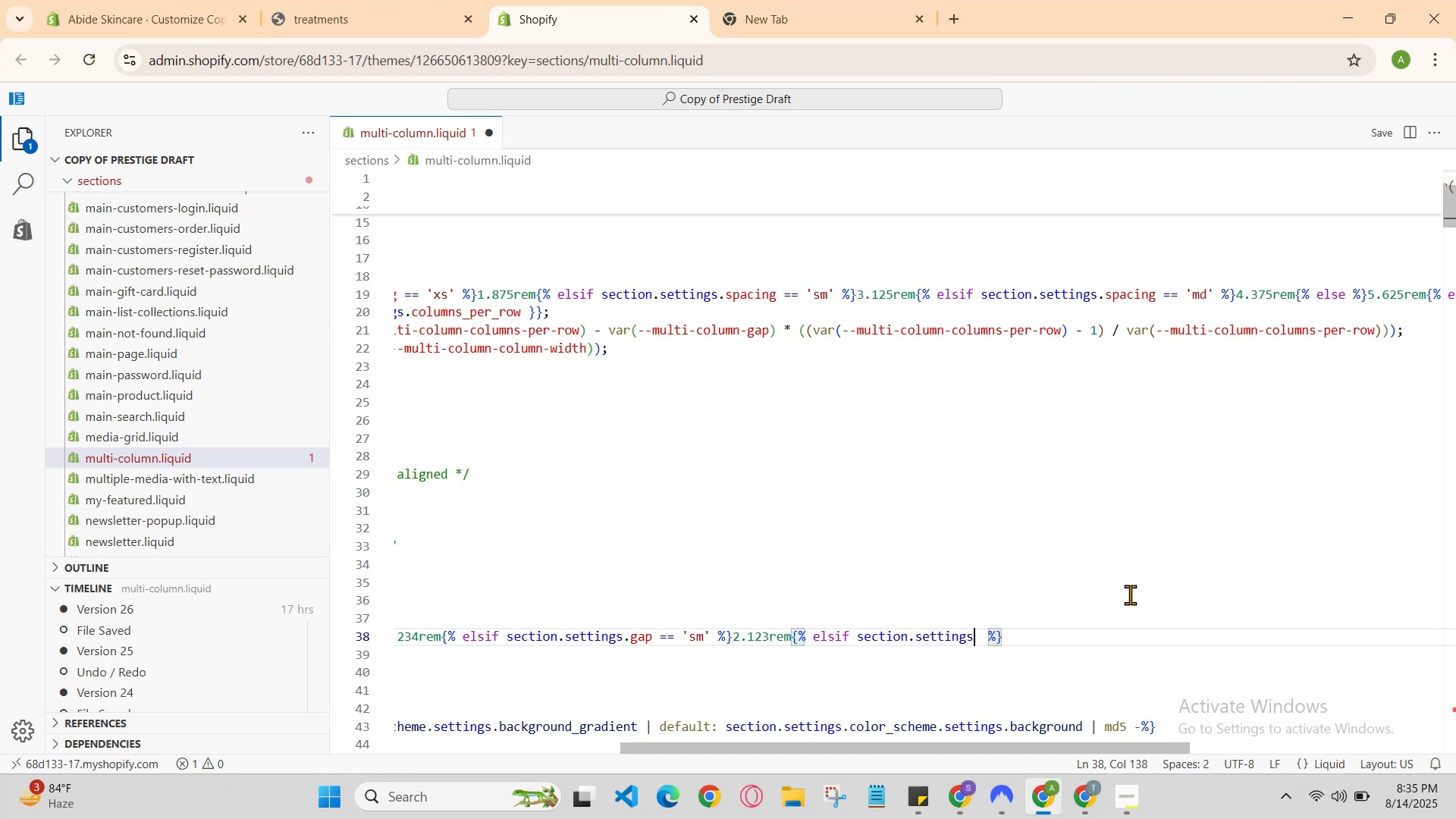 
type(.gap =='md)
 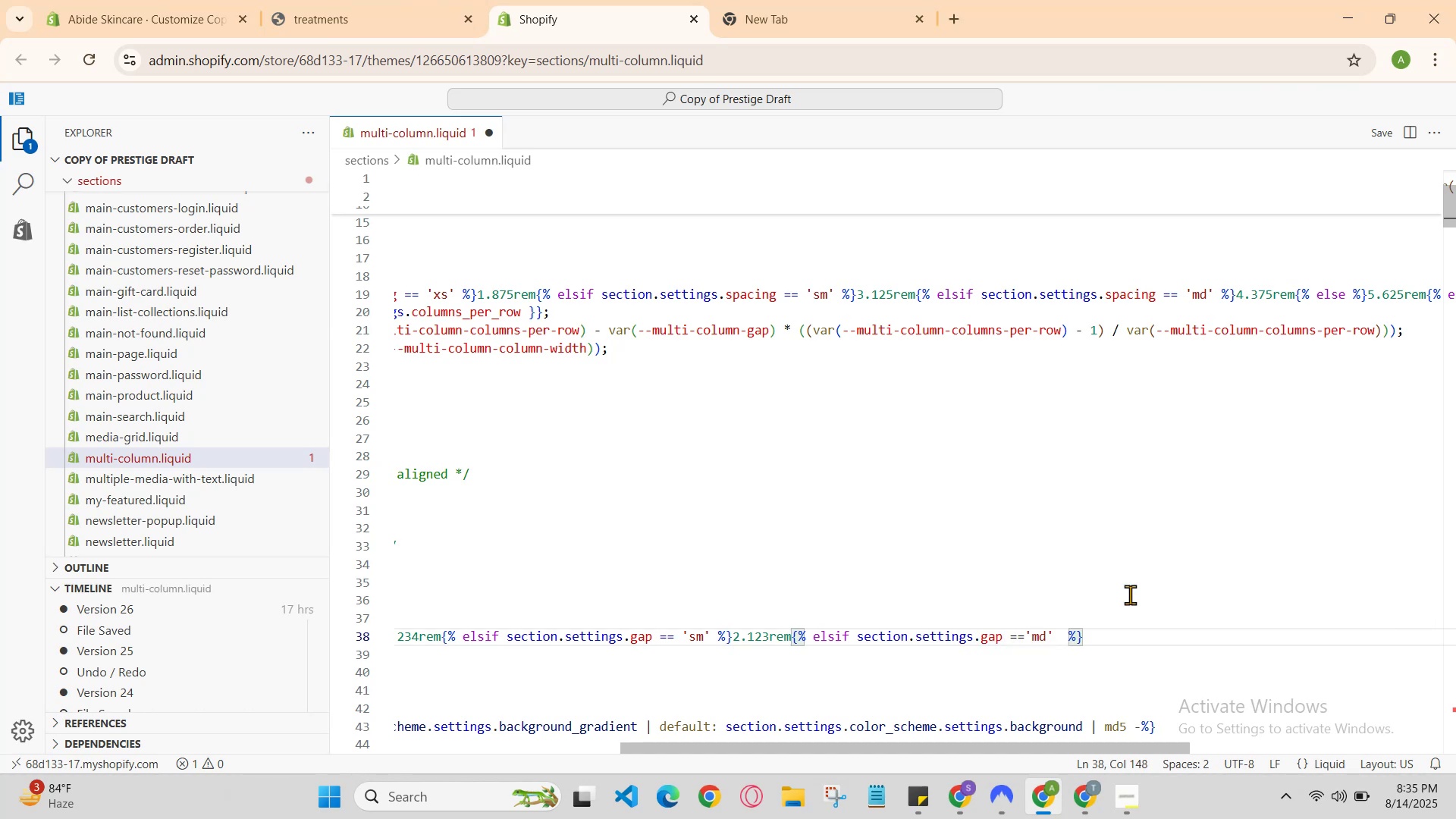 
key(ArrowRight)
 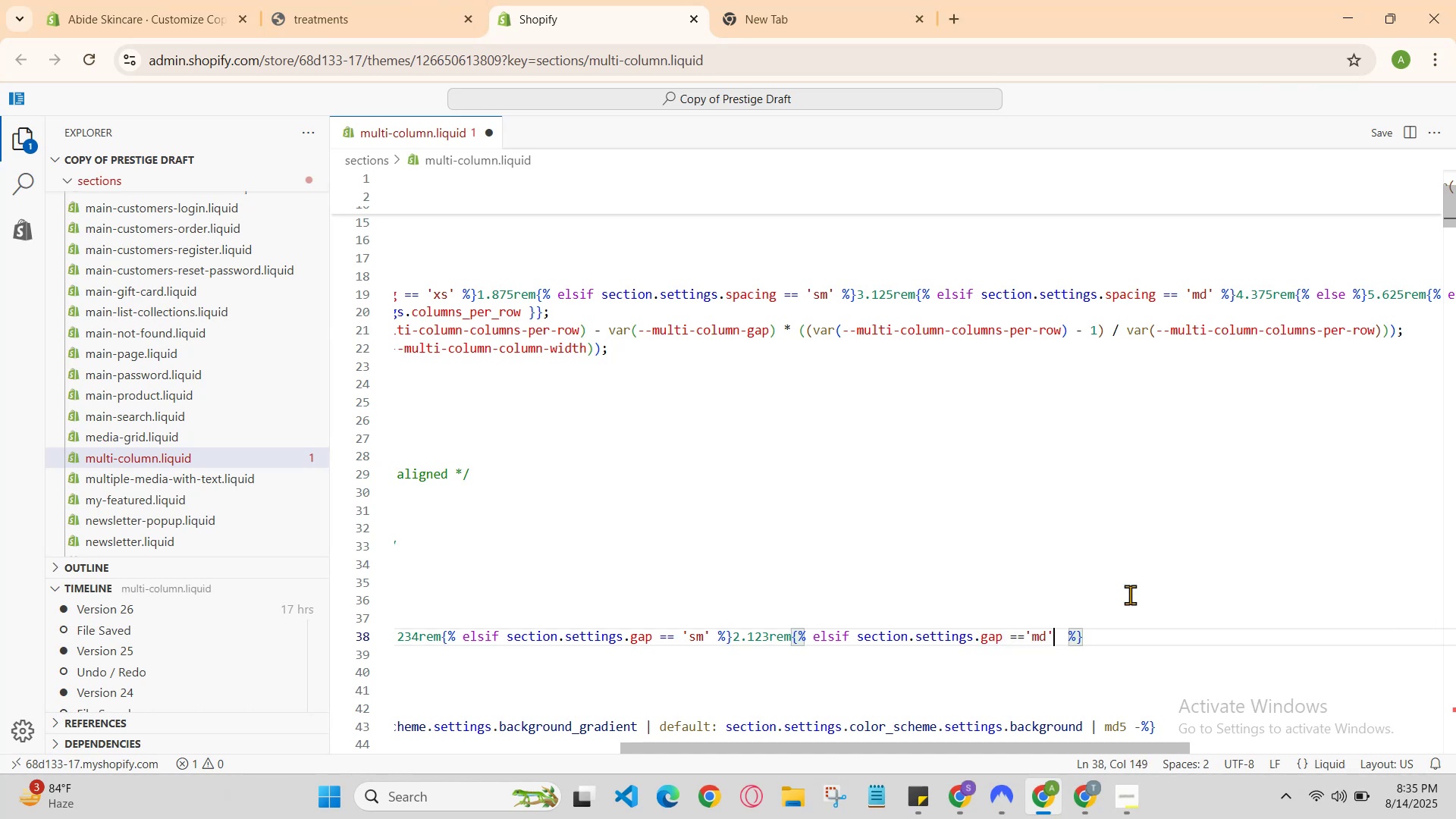 
key(ArrowRight)
 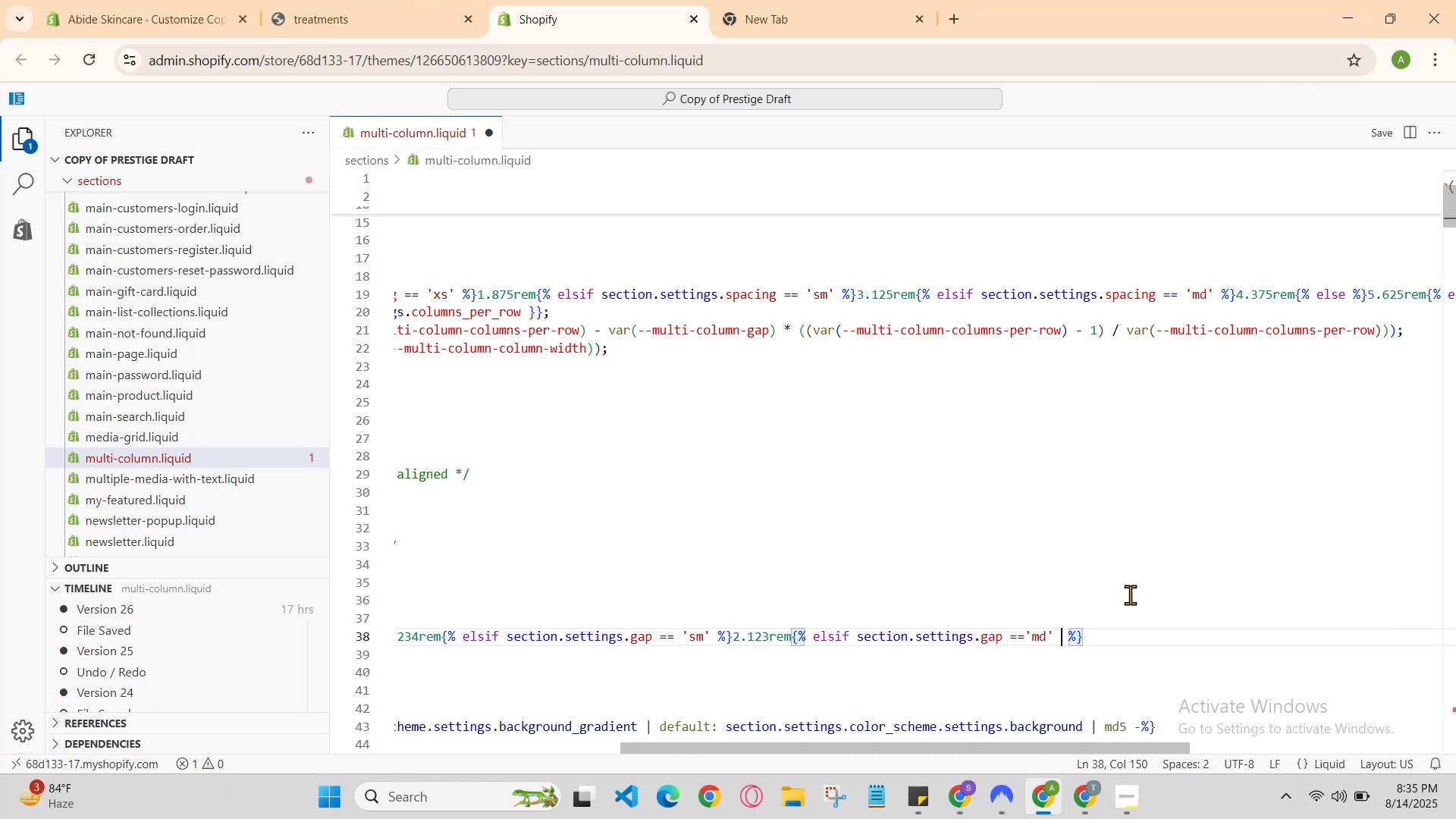 
key(ArrowRight)
 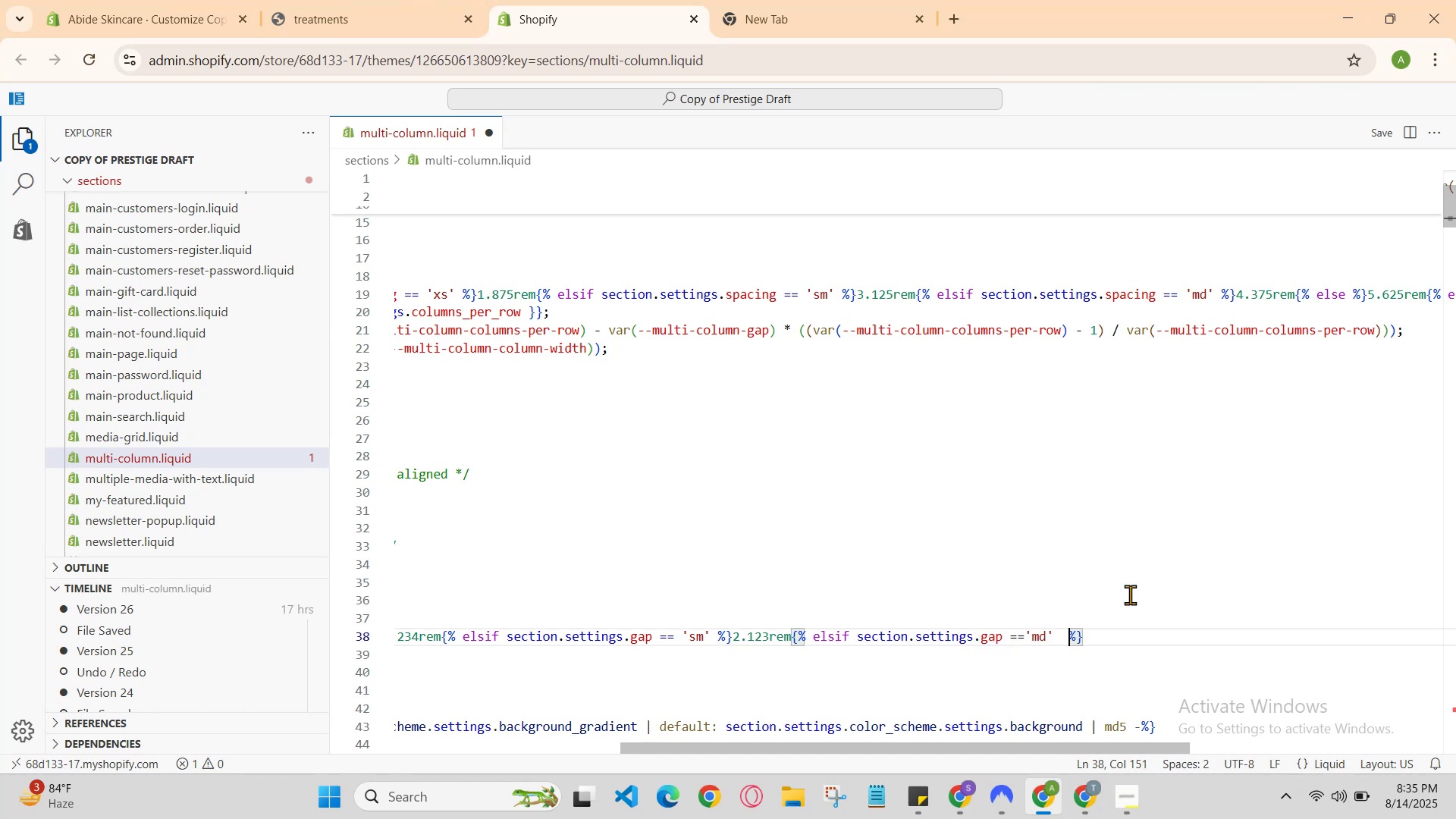 
key(ArrowRight)
 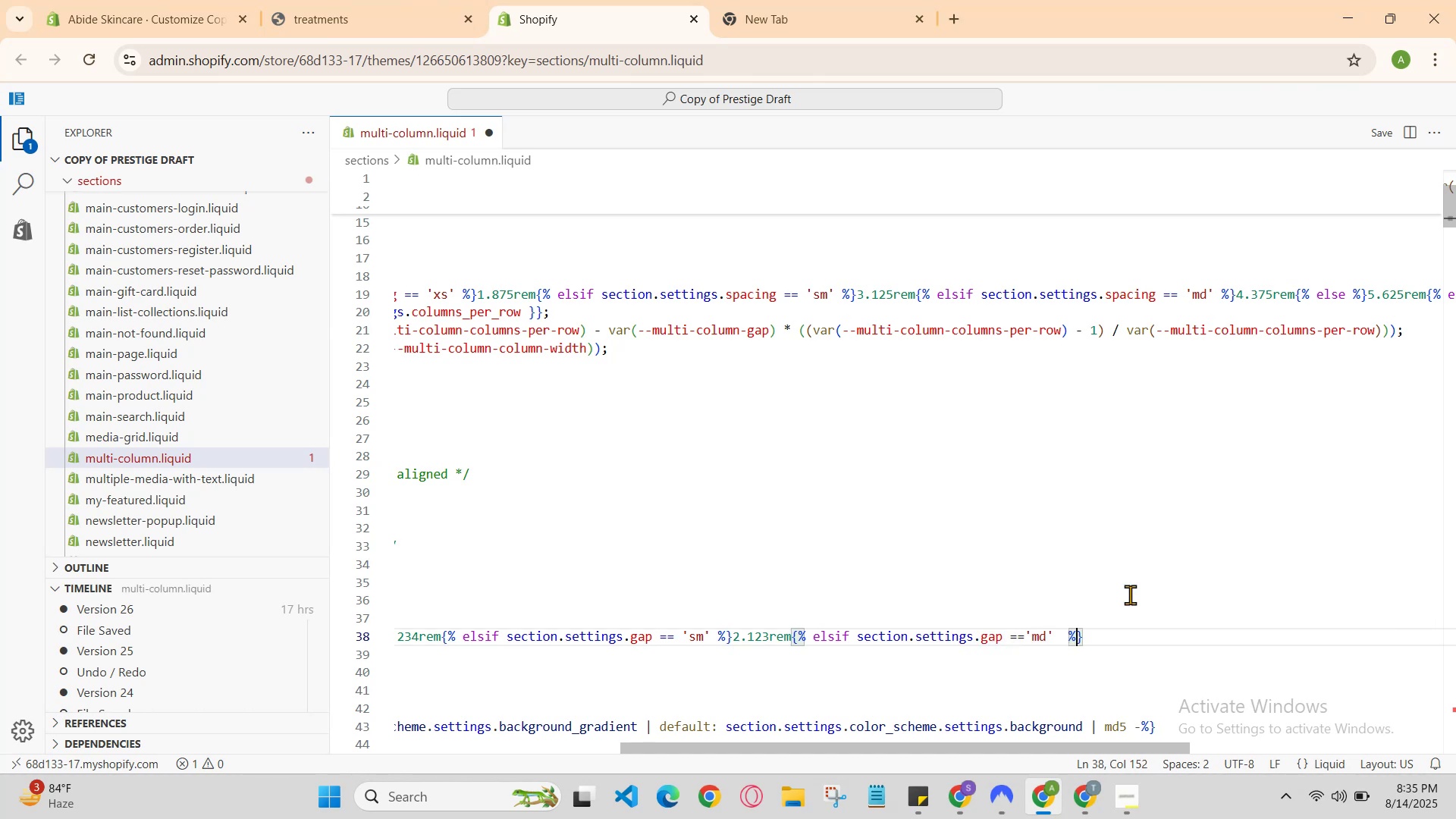 
key(ArrowRight)
 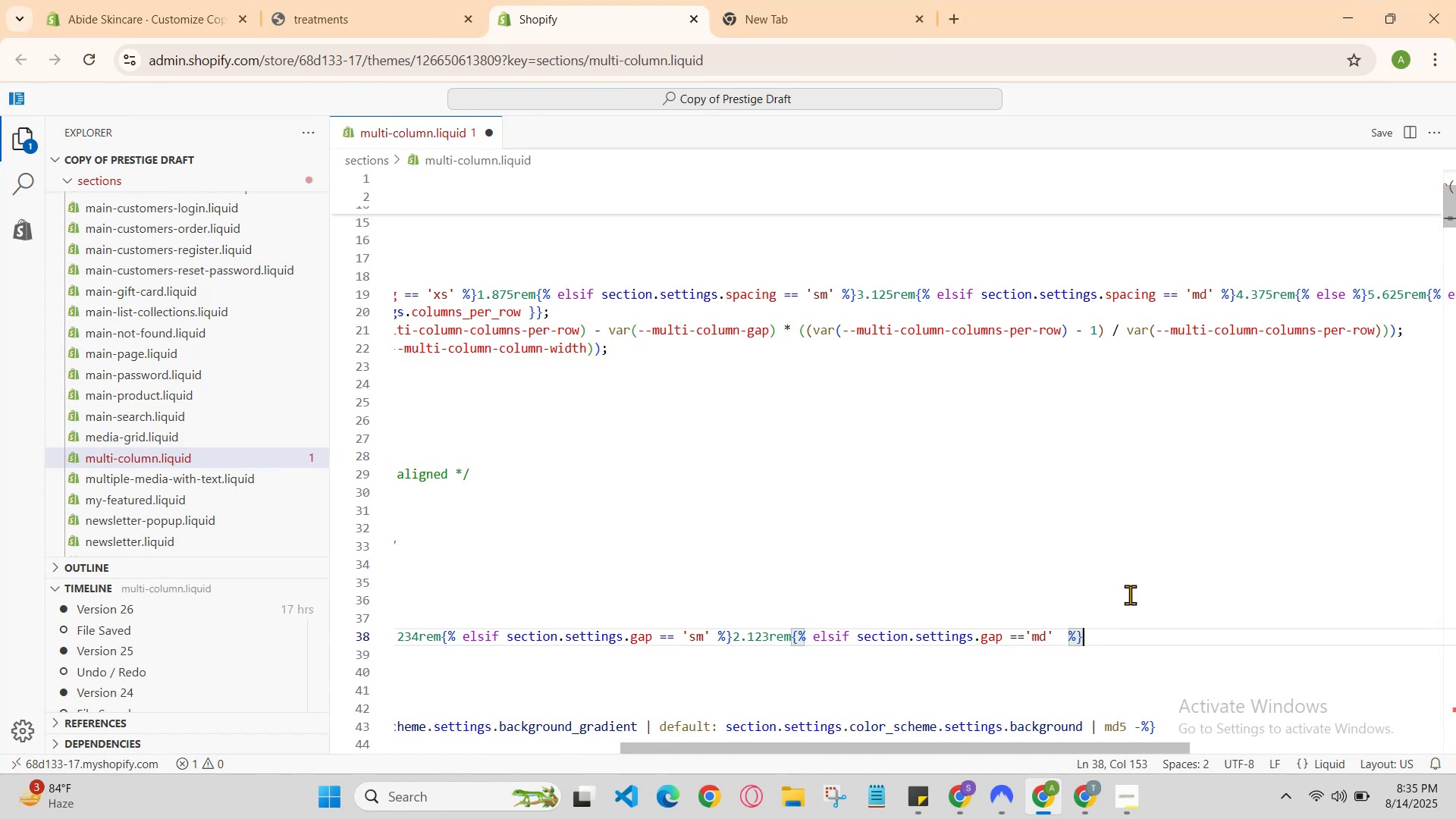 
type(3.234rem)
 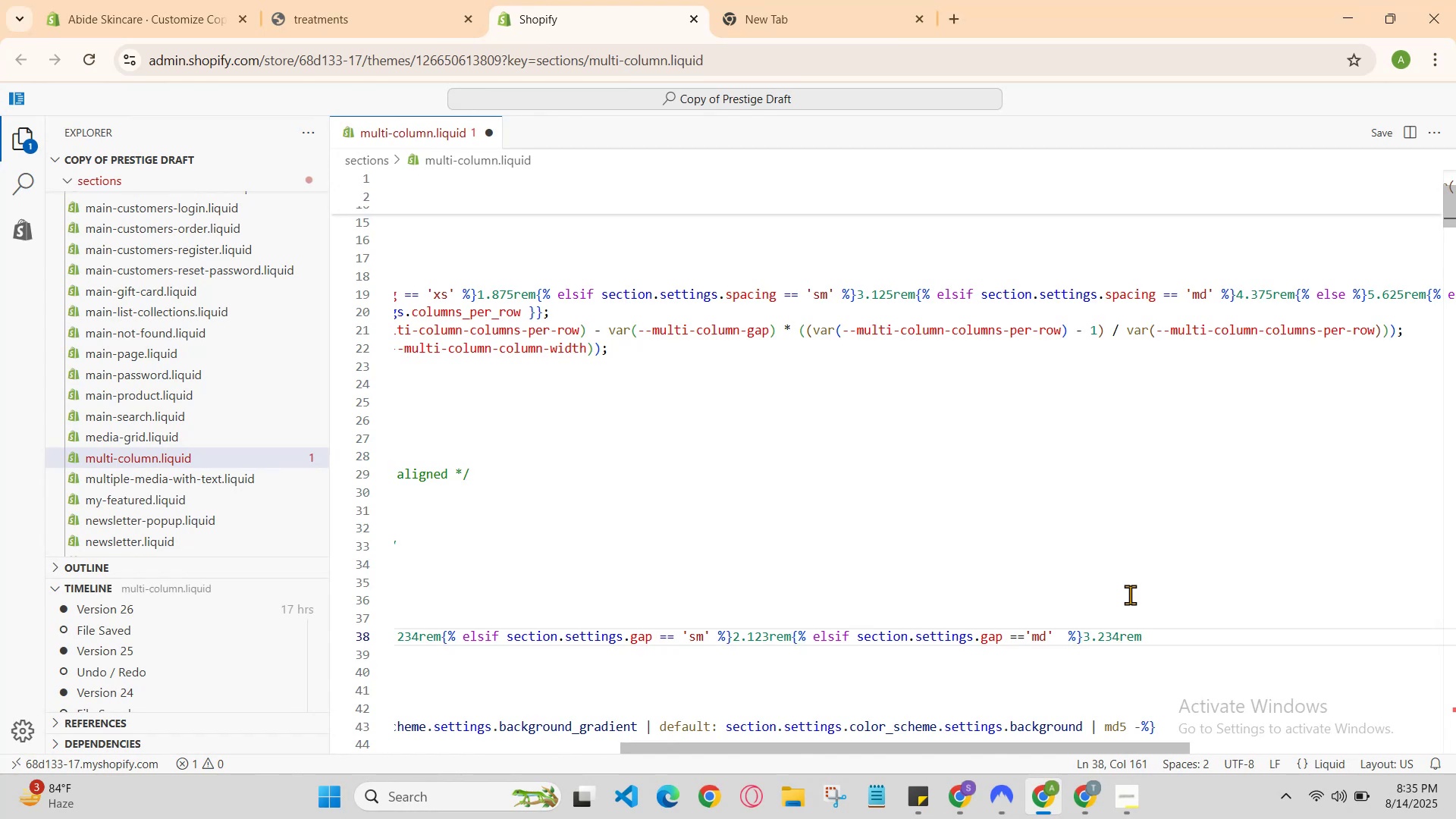 
key(ArrowRight)
 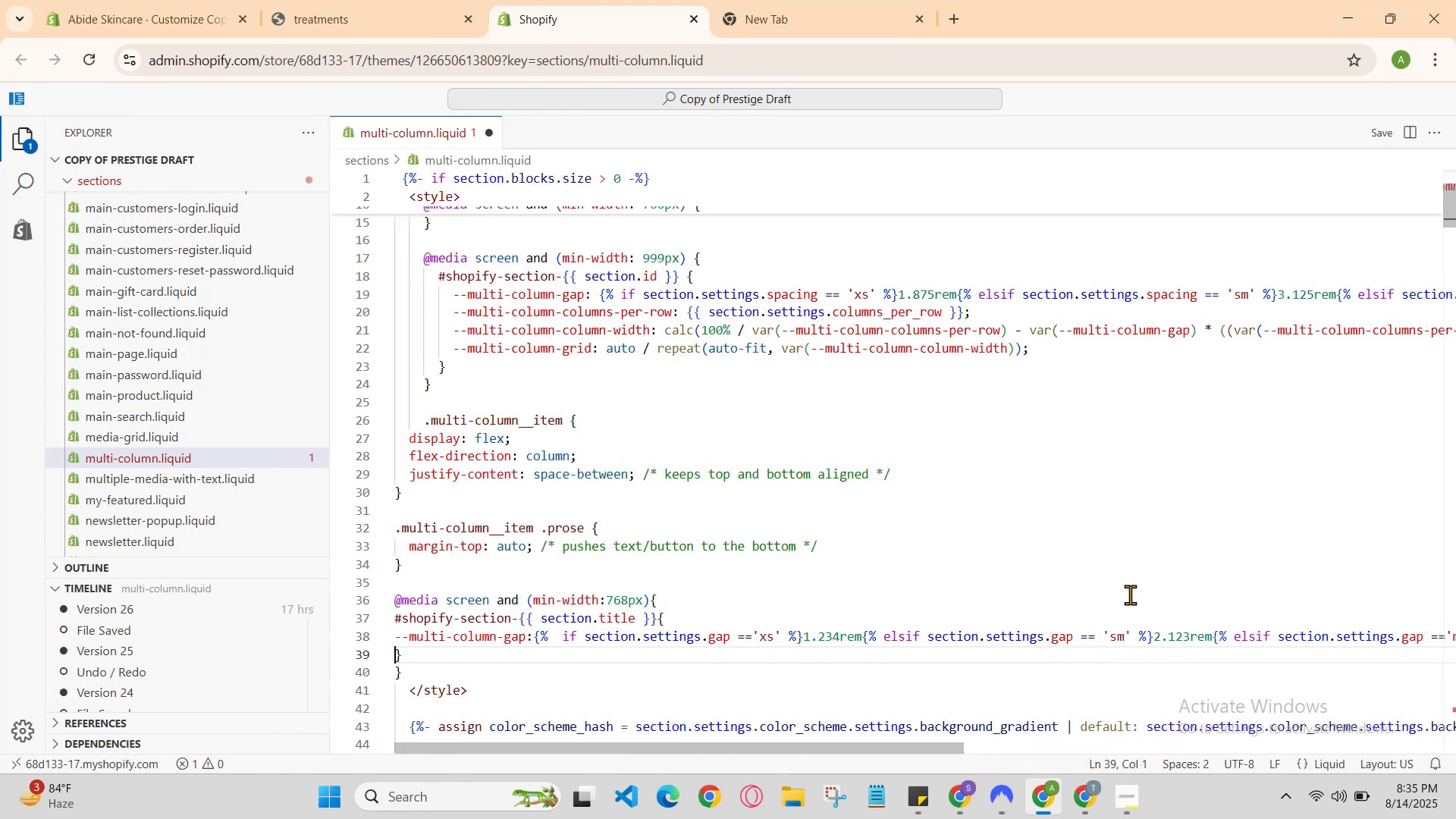 
key(ArrowLeft)
 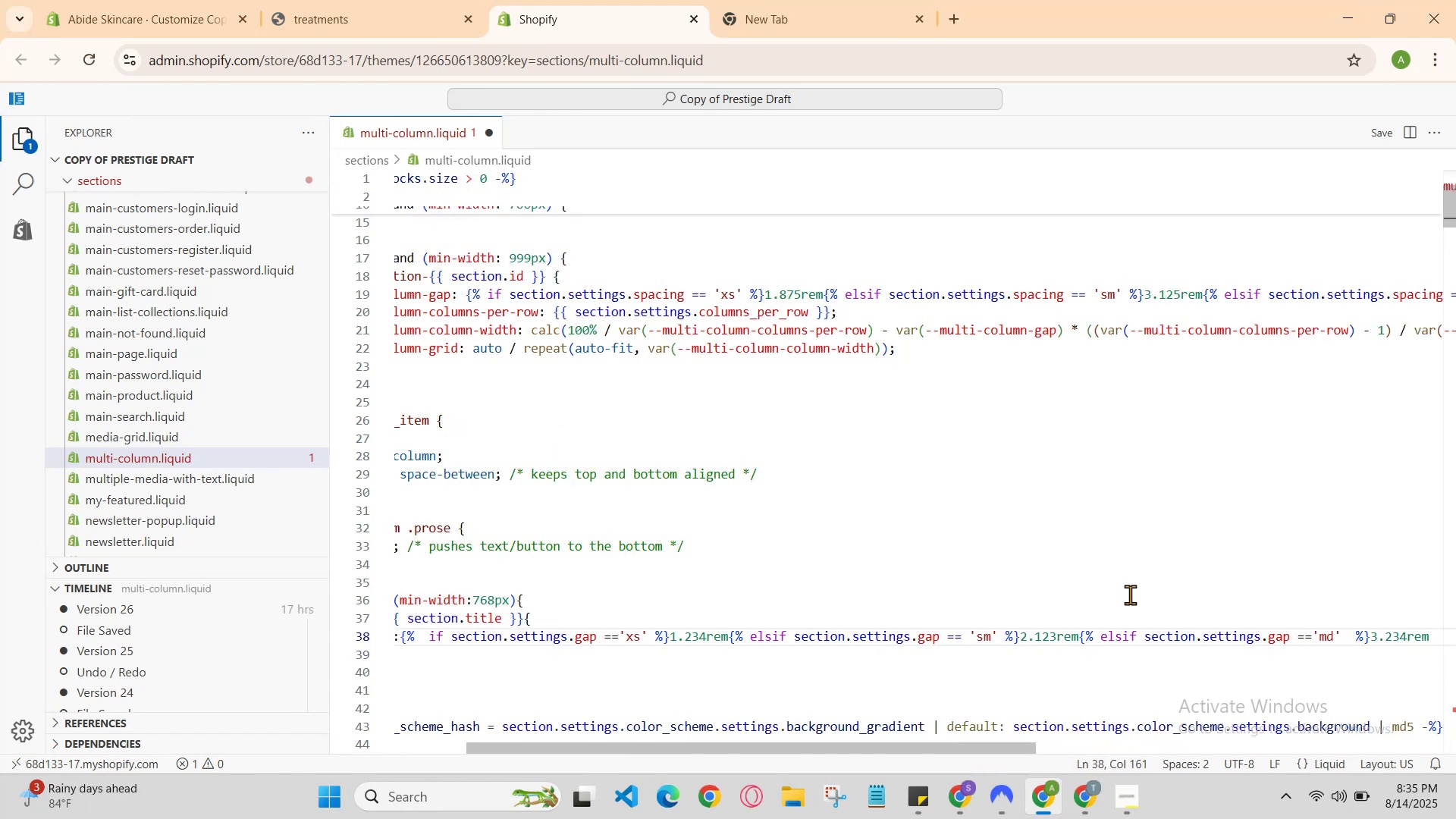 
key(Shift+BracketLeft)
 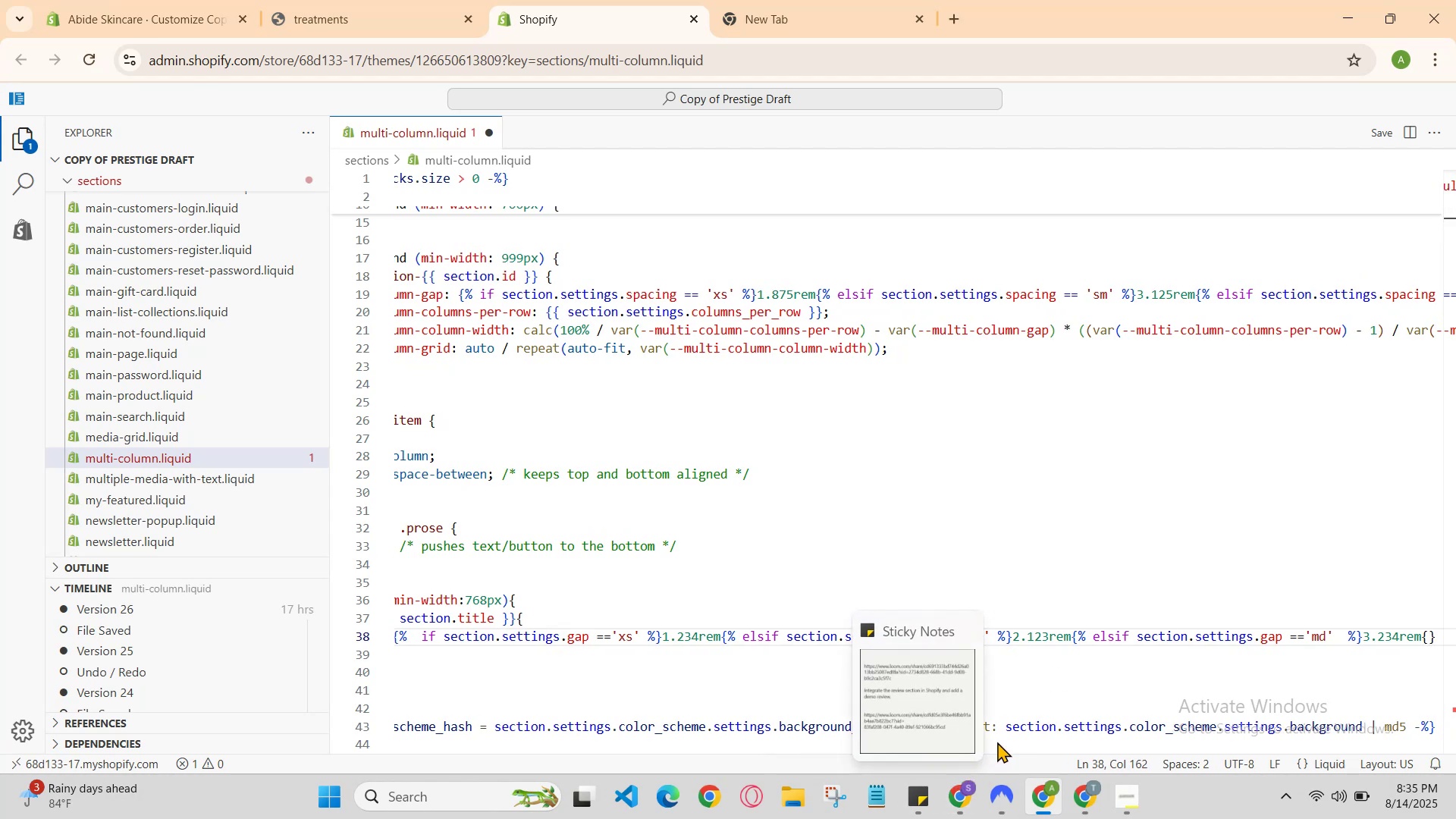 
left_click_drag(start_coordinate=[1020, 751], to_coordinate=[1150, 762])
 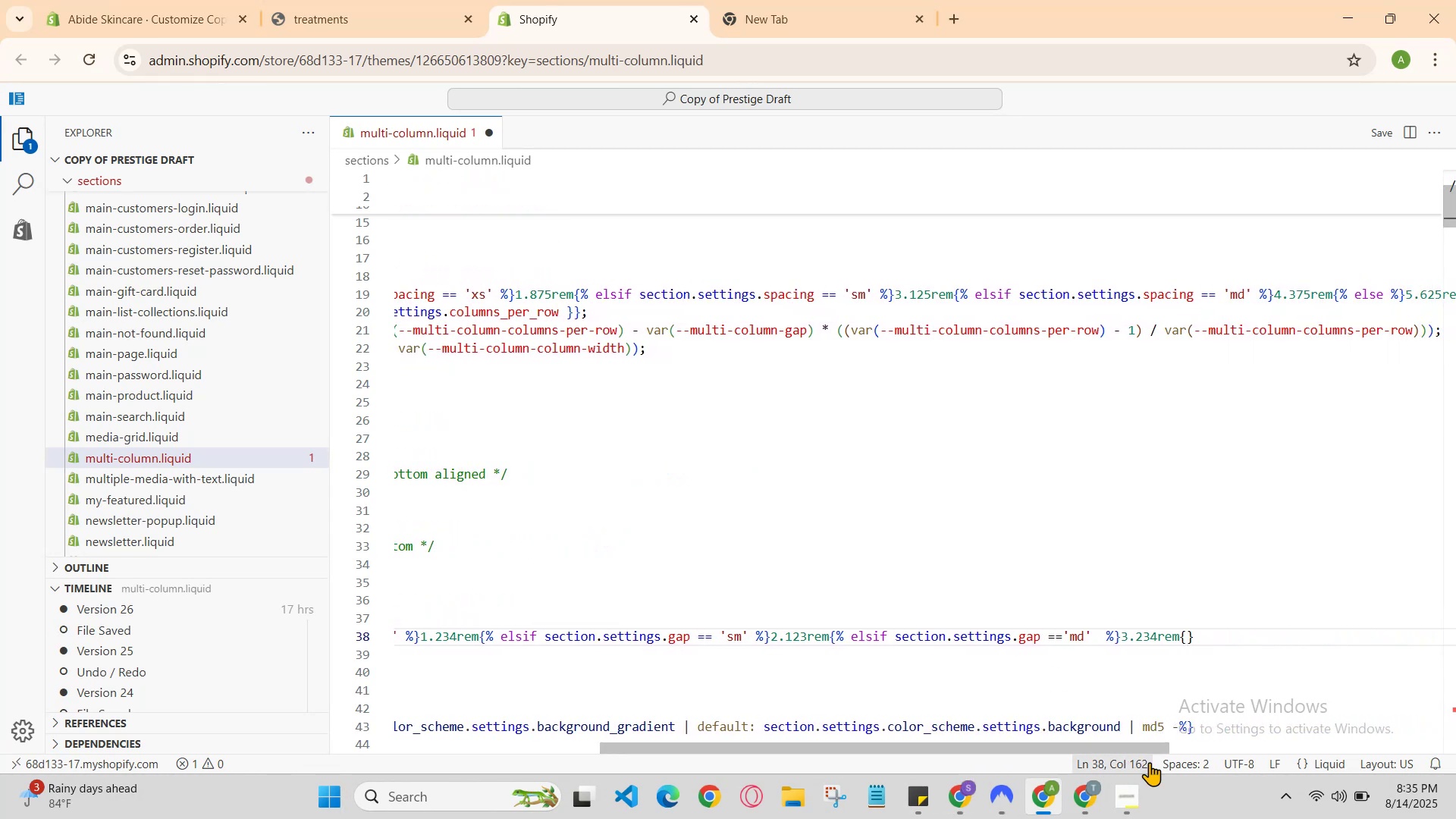 
left_click_drag(start_coordinate=[1150, 762], to_coordinate=[1203, 768])
 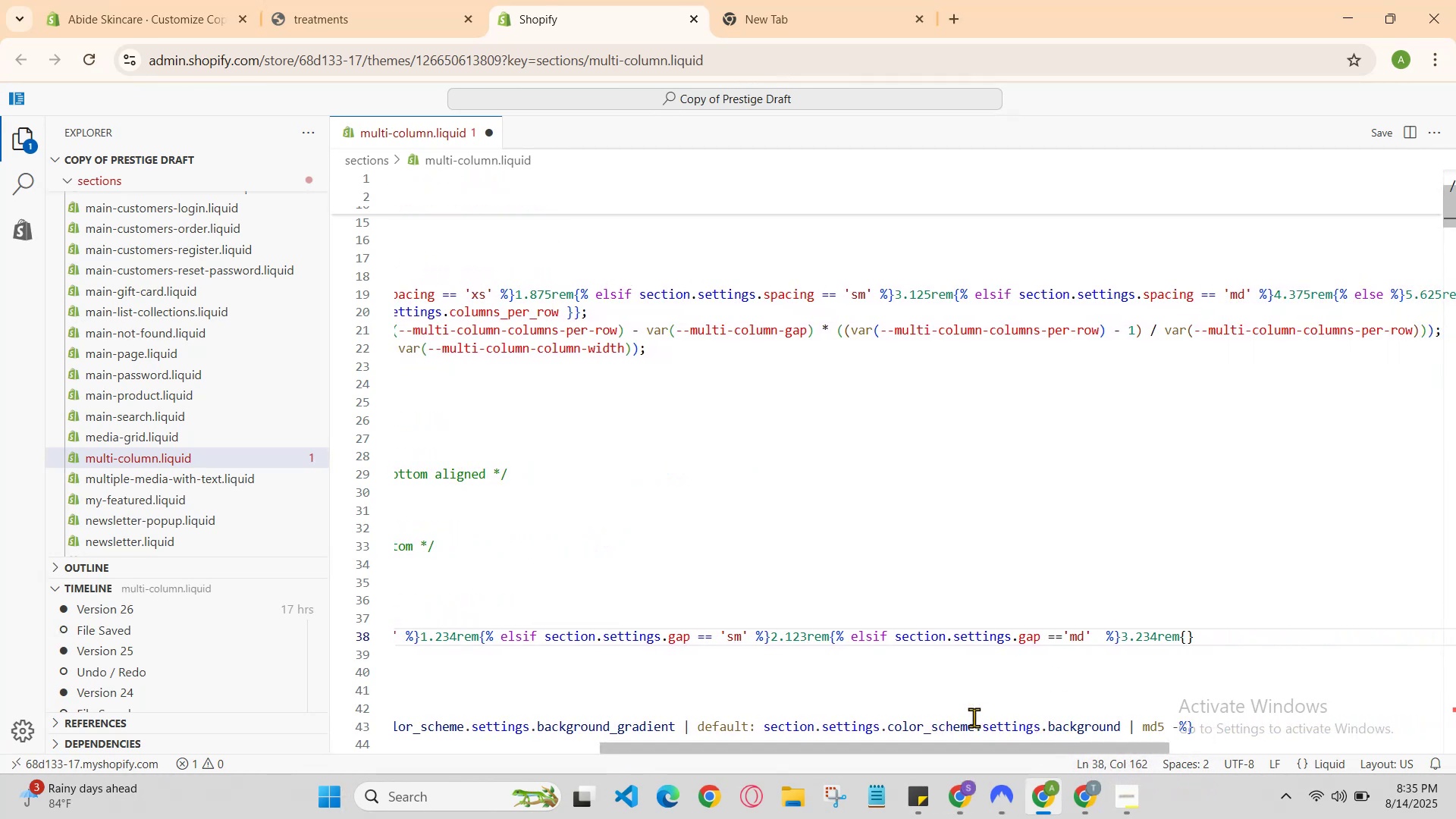 
left_click_drag(start_coordinate=[969, 747], to_coordinate=[1045, 746])
 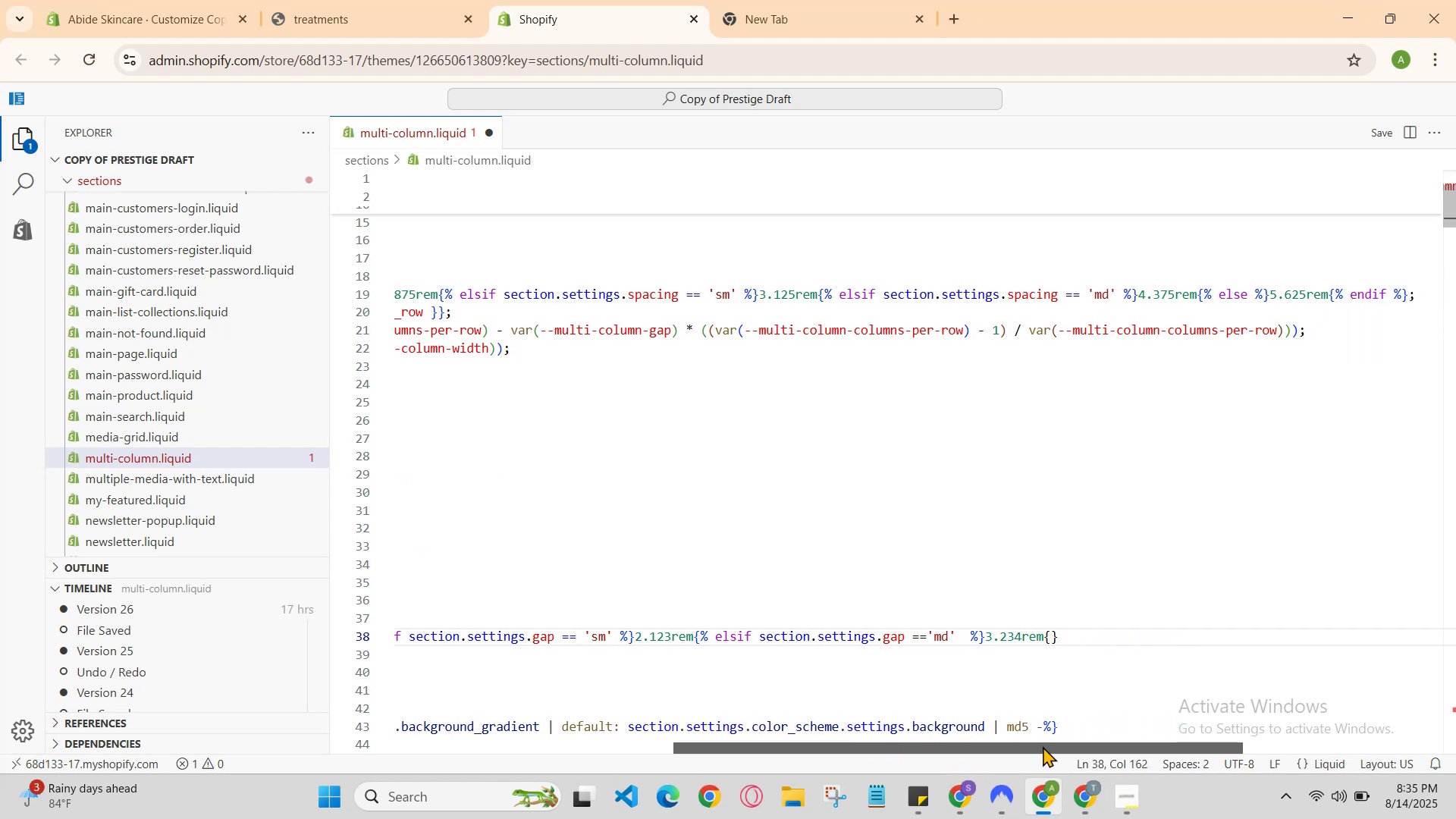 
left_click_drag(start_coordinate=[1046, 746], to_coordinate=[1041, 748])
 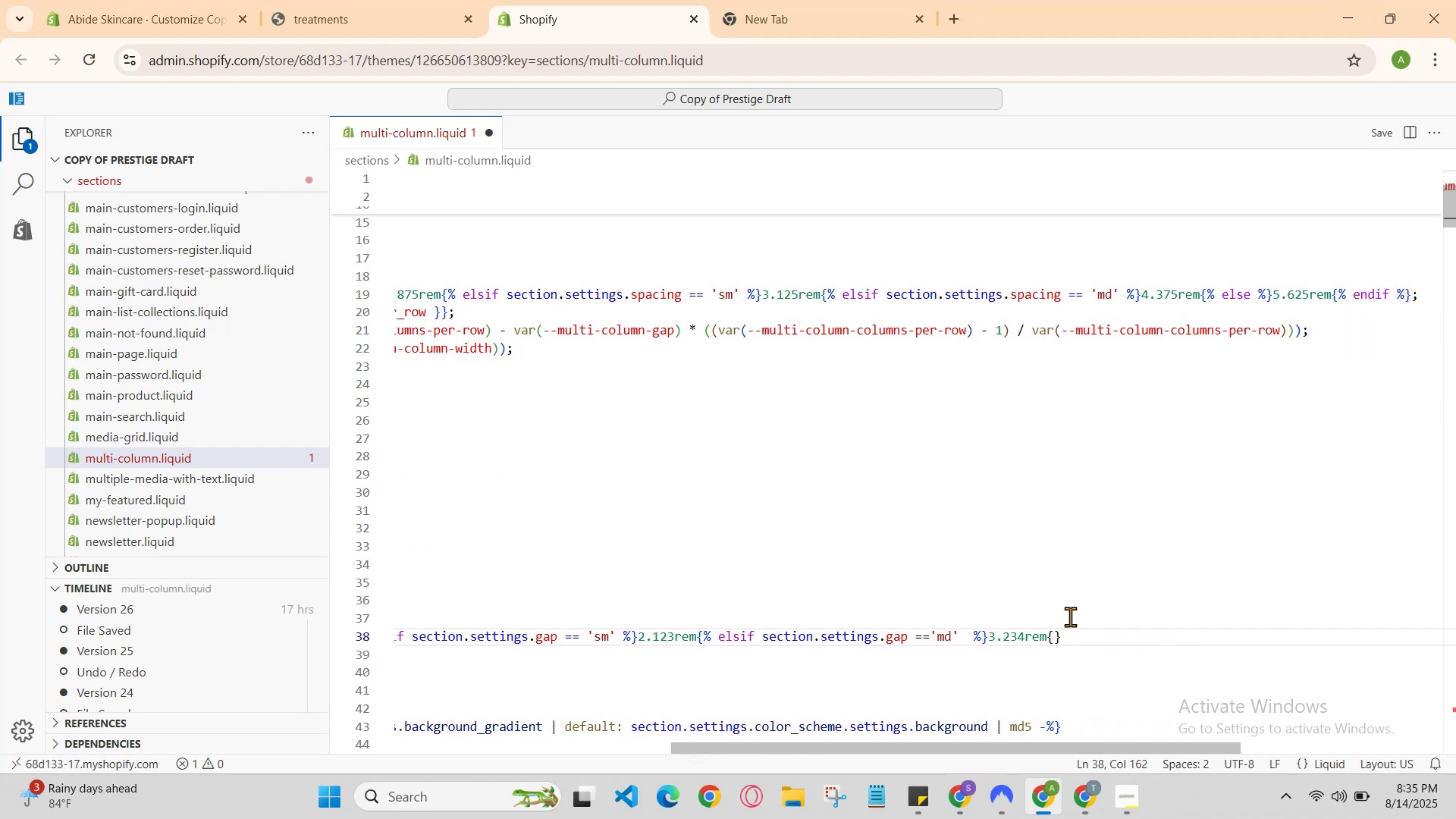 
left_click([1052, 639])
 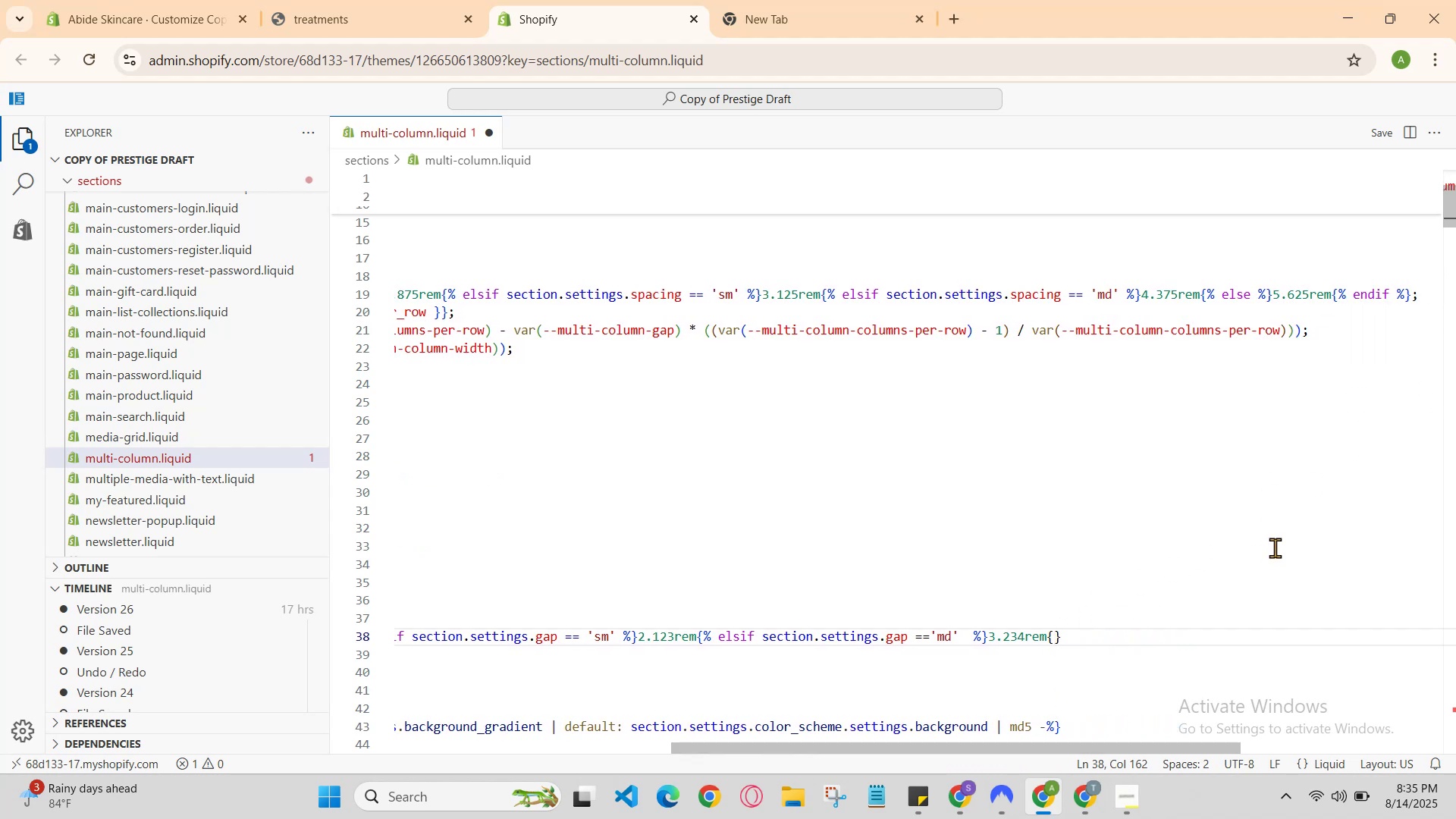 
key(Backspace)
type({%els)
 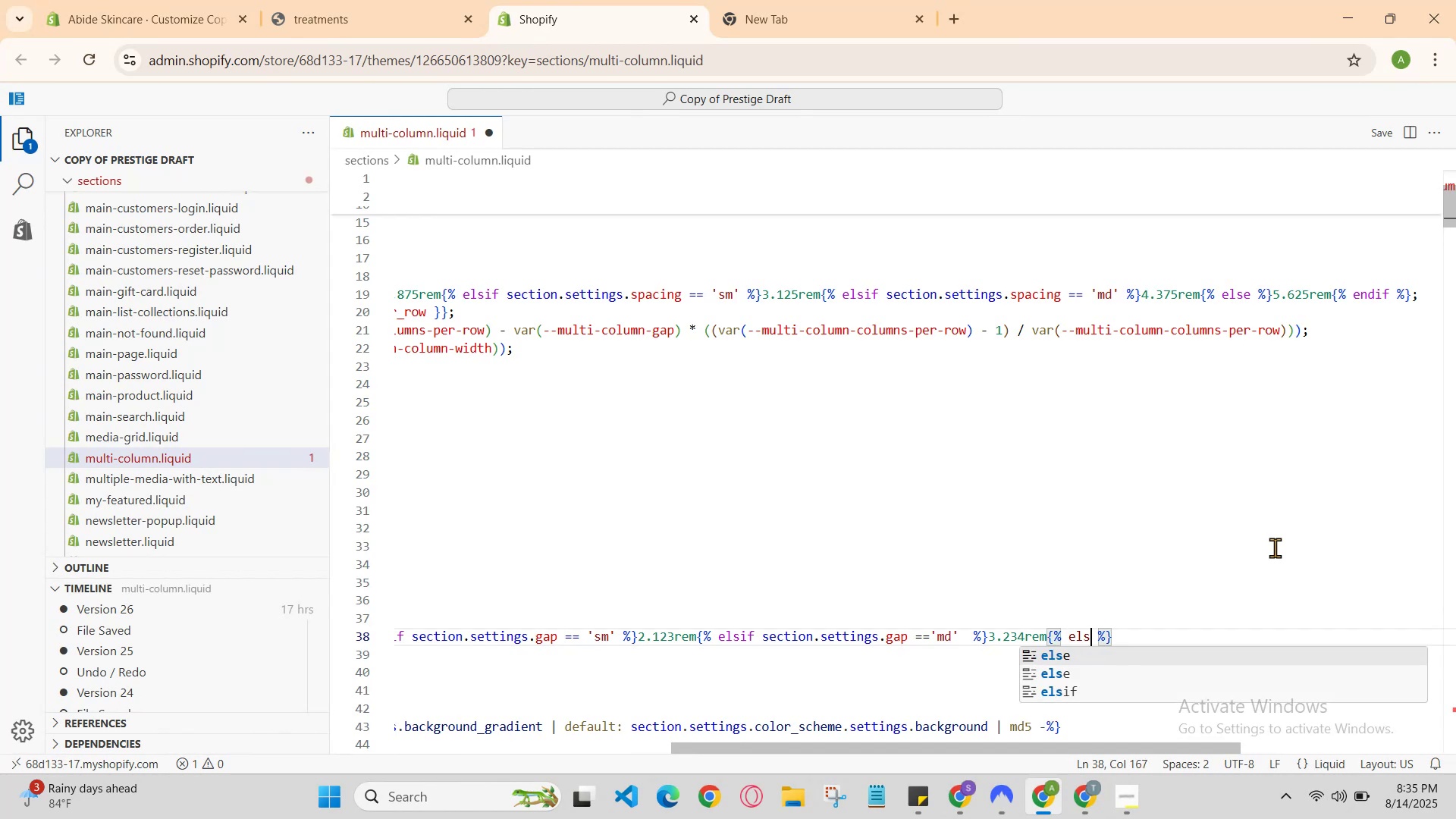 
key(Enter)
 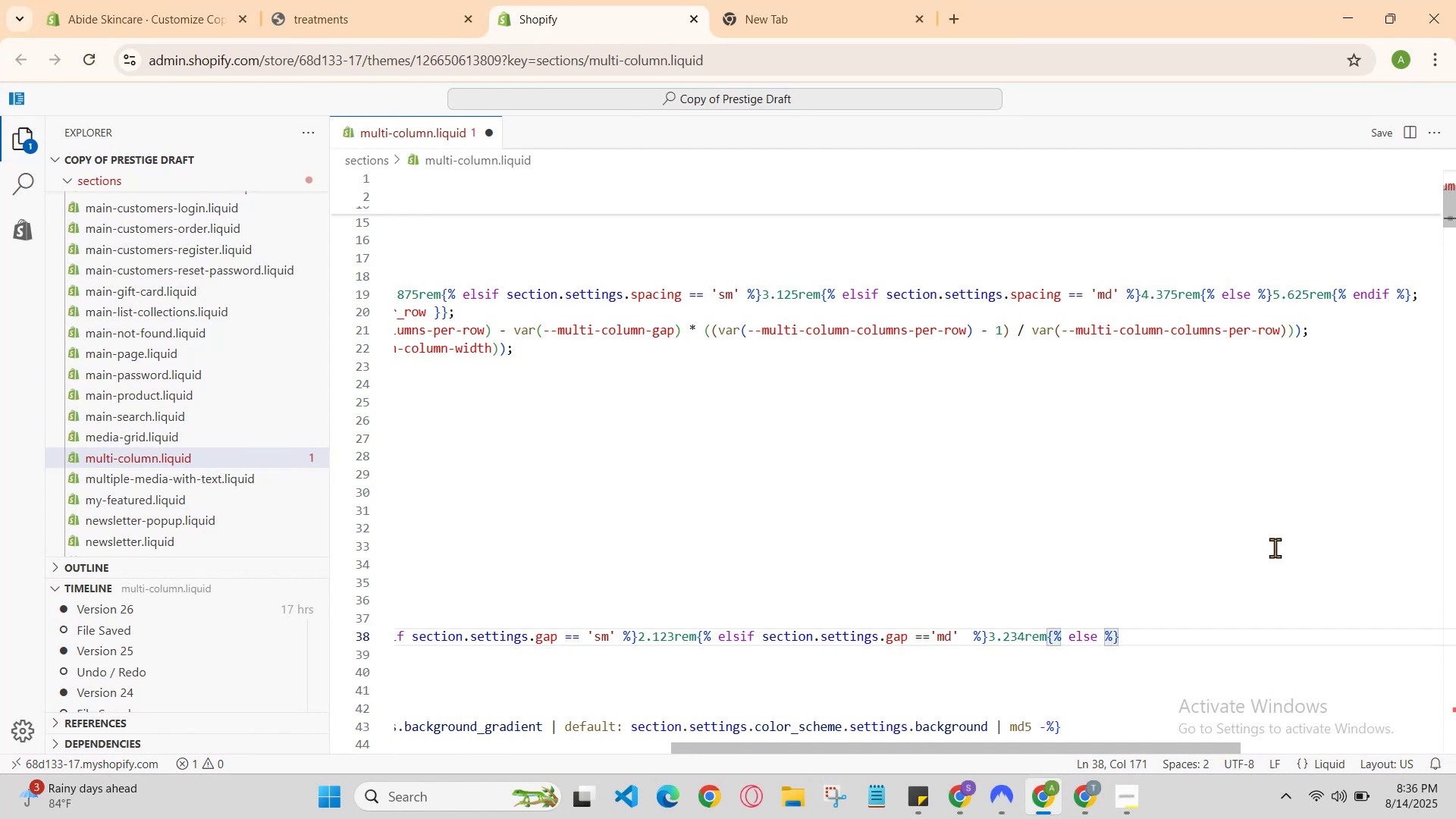 
key(ArrowRight)
 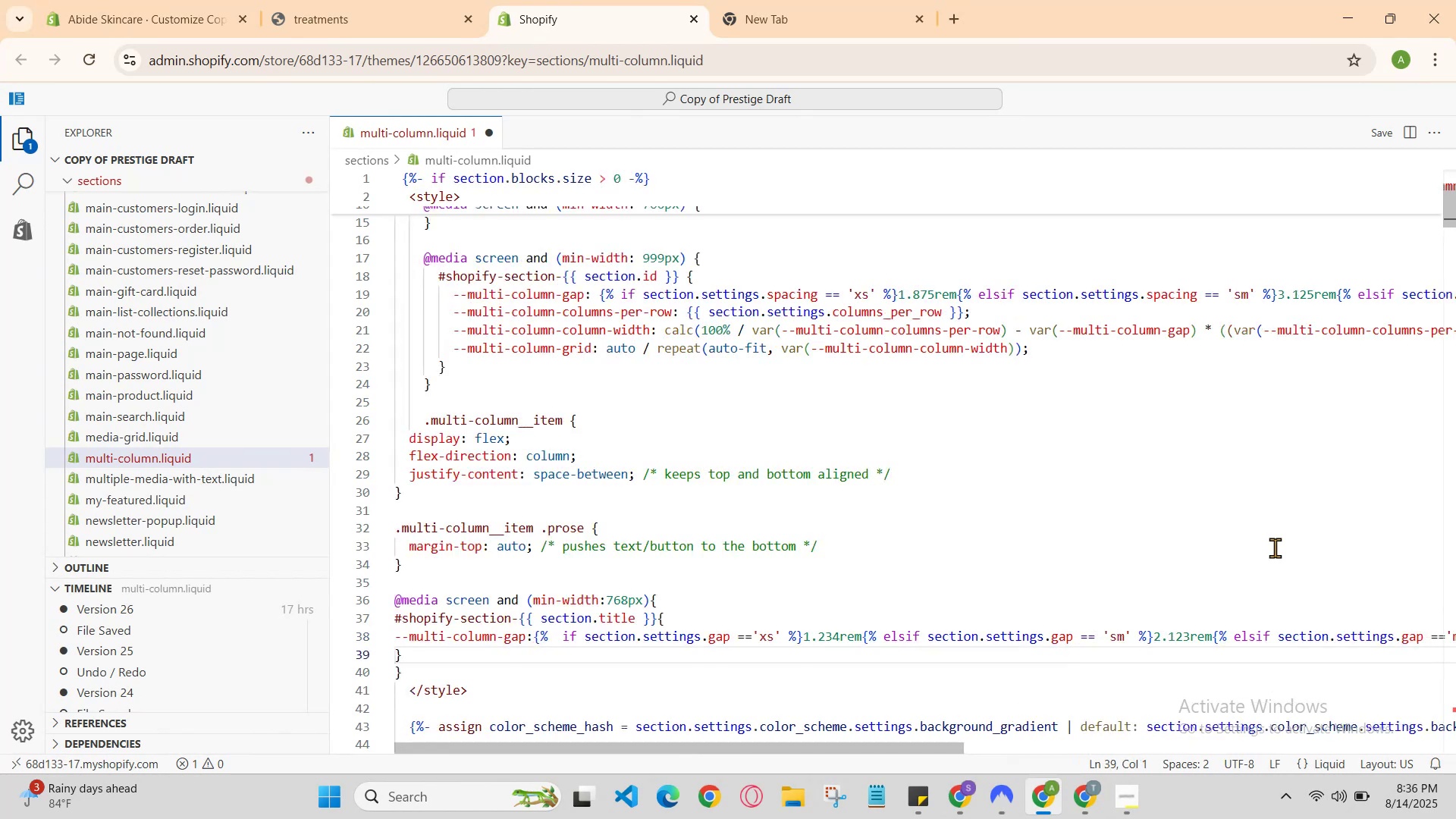 
key(ArrowLeft)
 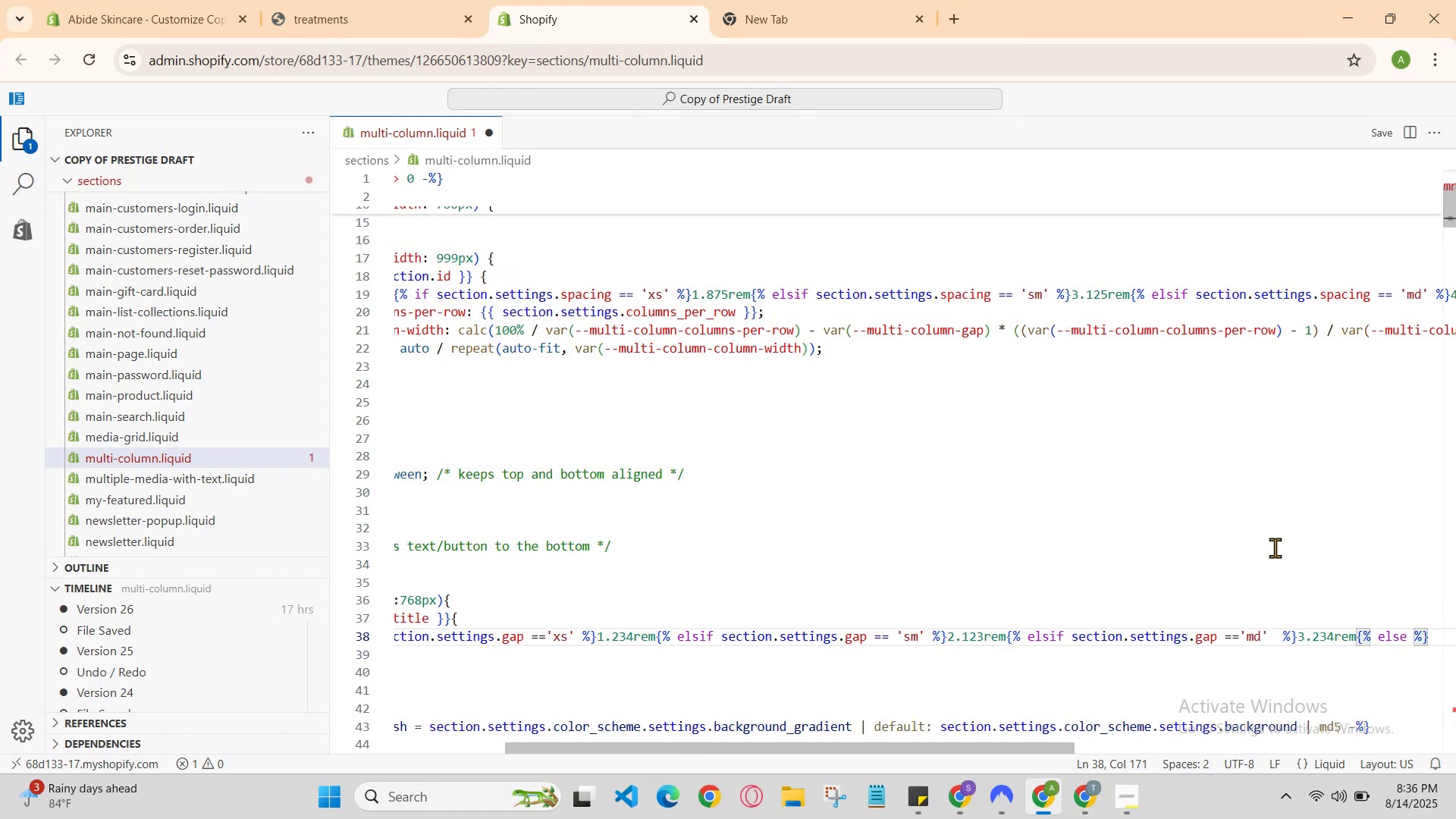 
key(ArrowLeft)
 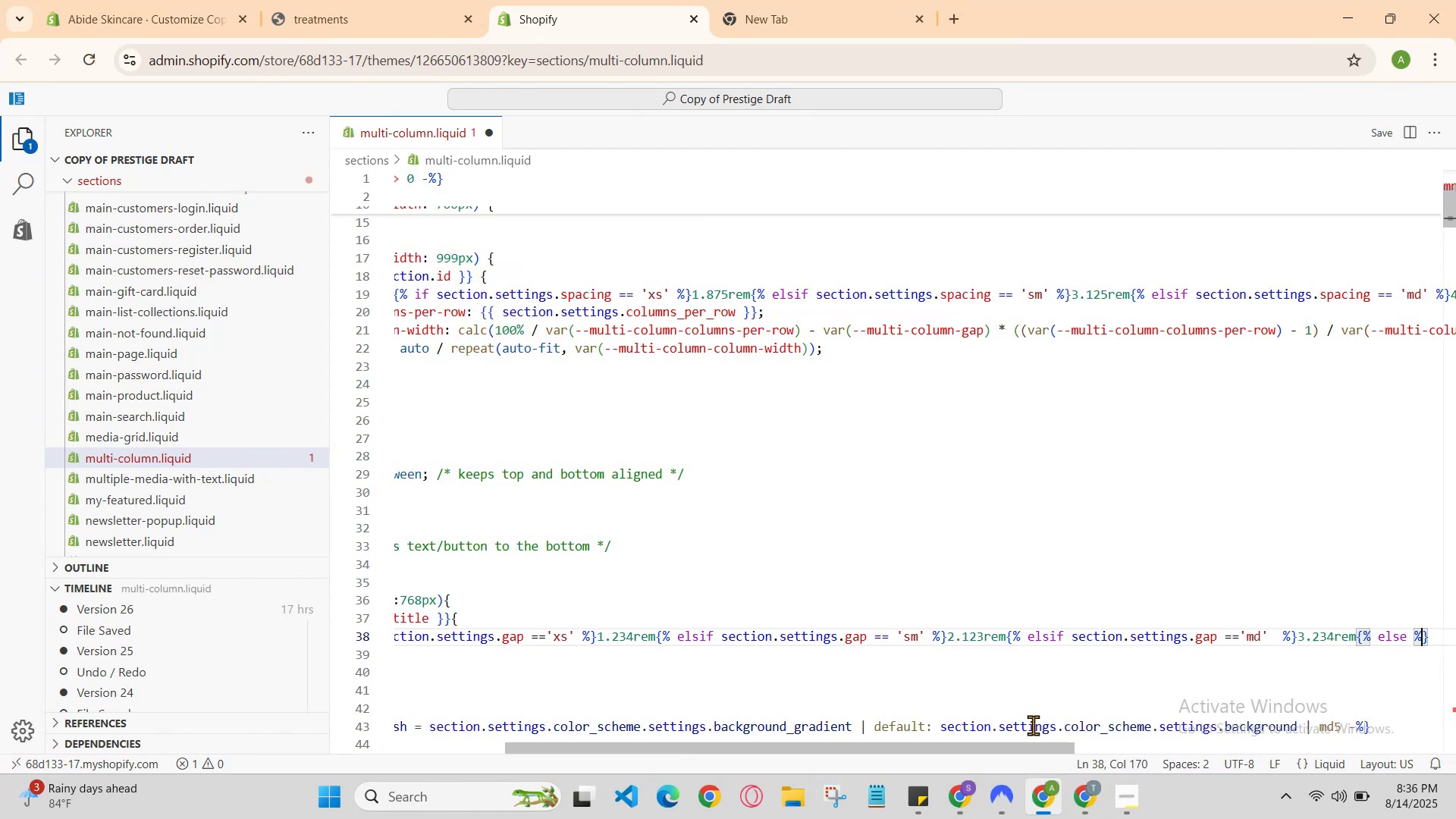 
left_click_drag(start_coordinate=[1031, 747], to_coordinate=[1062, 748])
 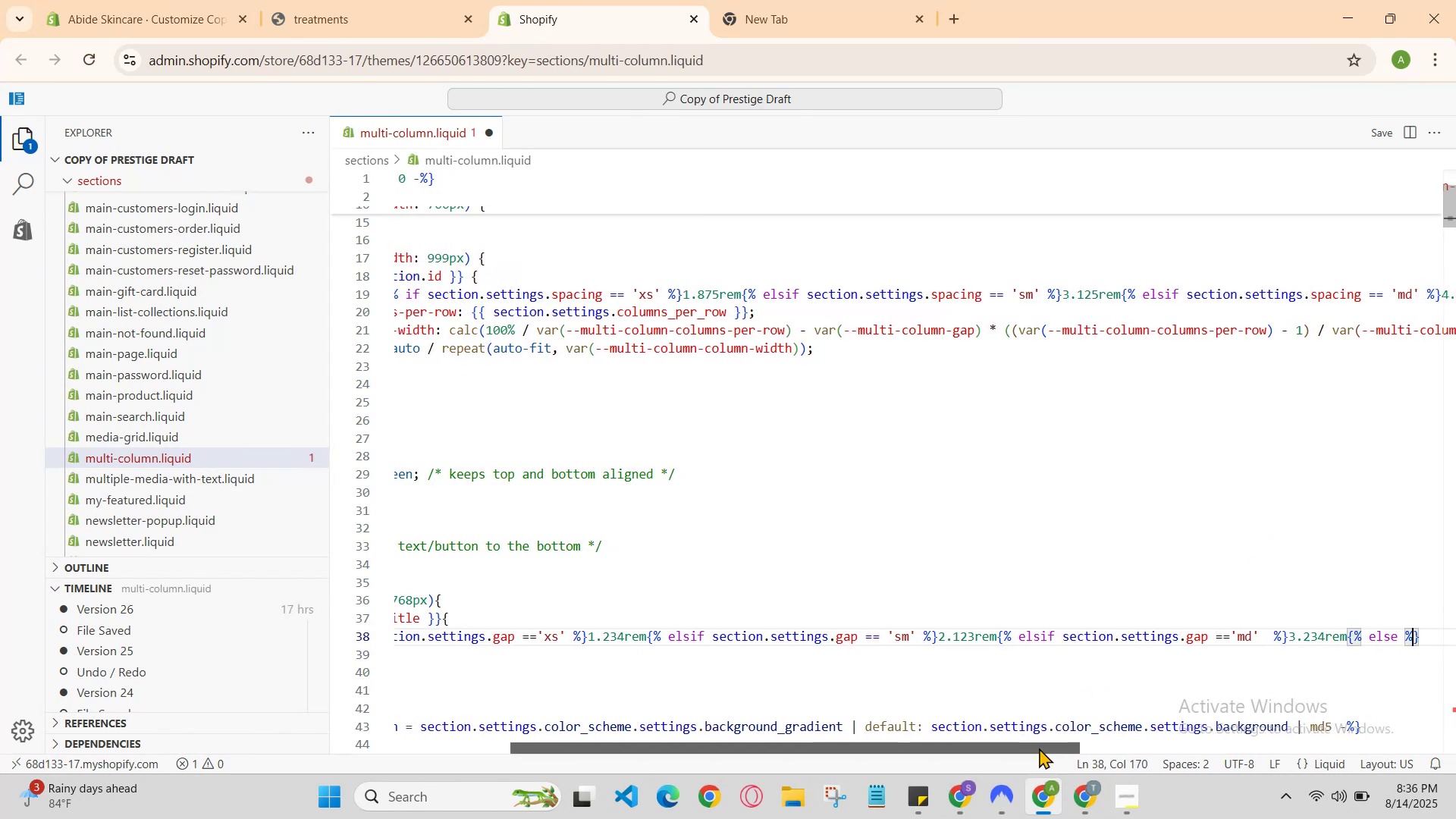 
left_click_drag(start_coordinate=[1065, 746], to_coordinate=[1249, 732])
 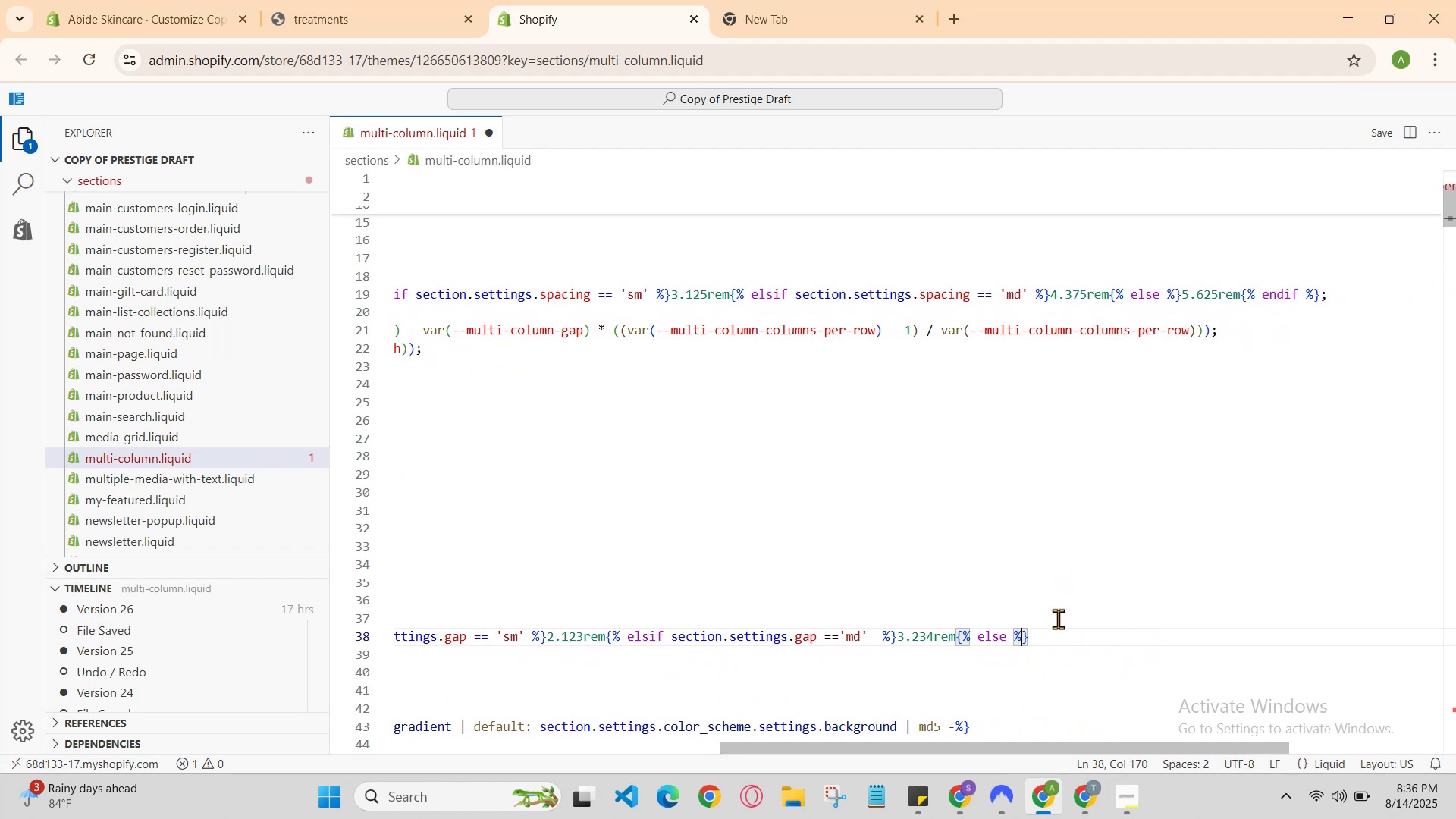 
left_click([1049, 636])
 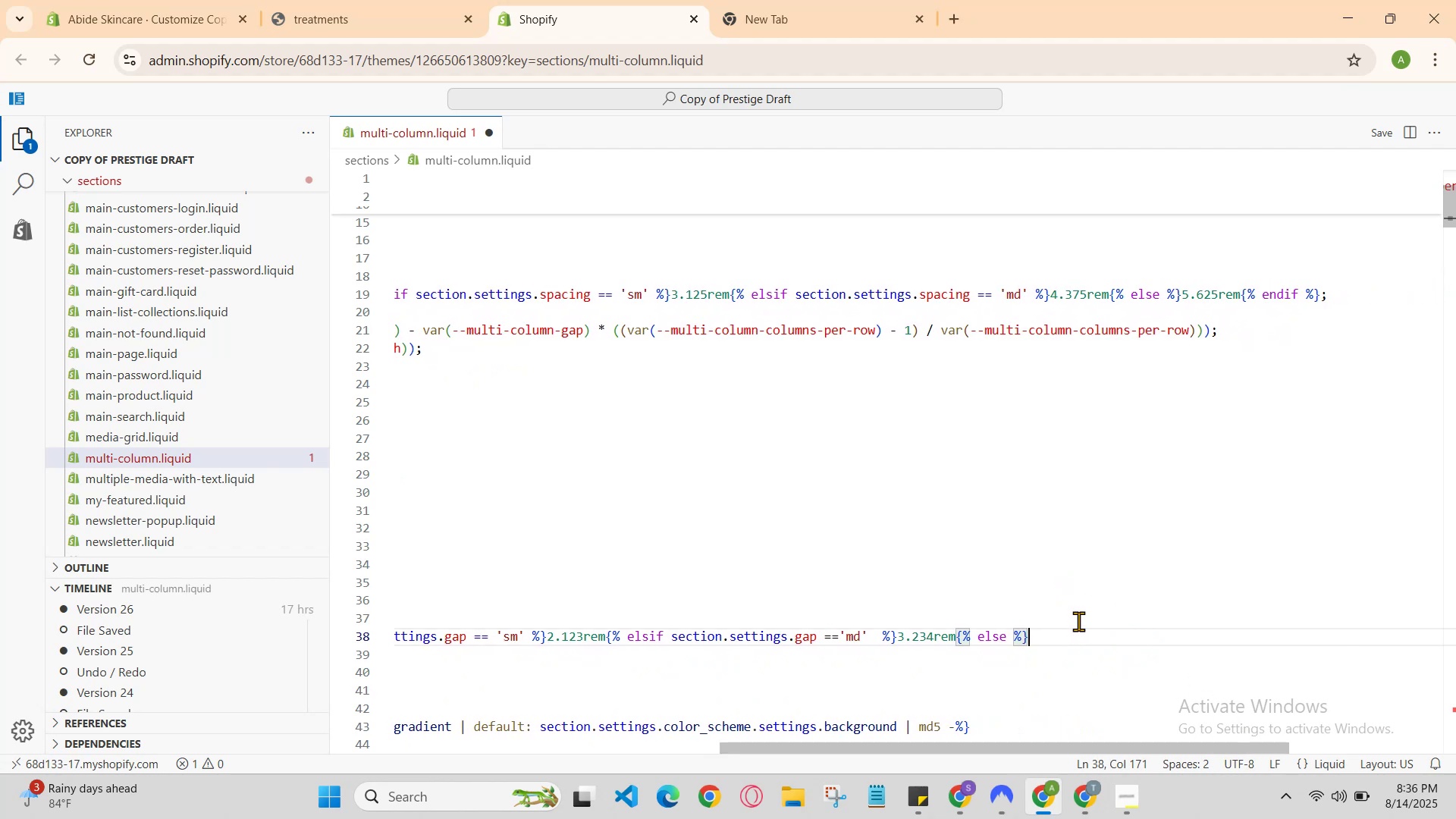 
type(4.343rem{%end)
 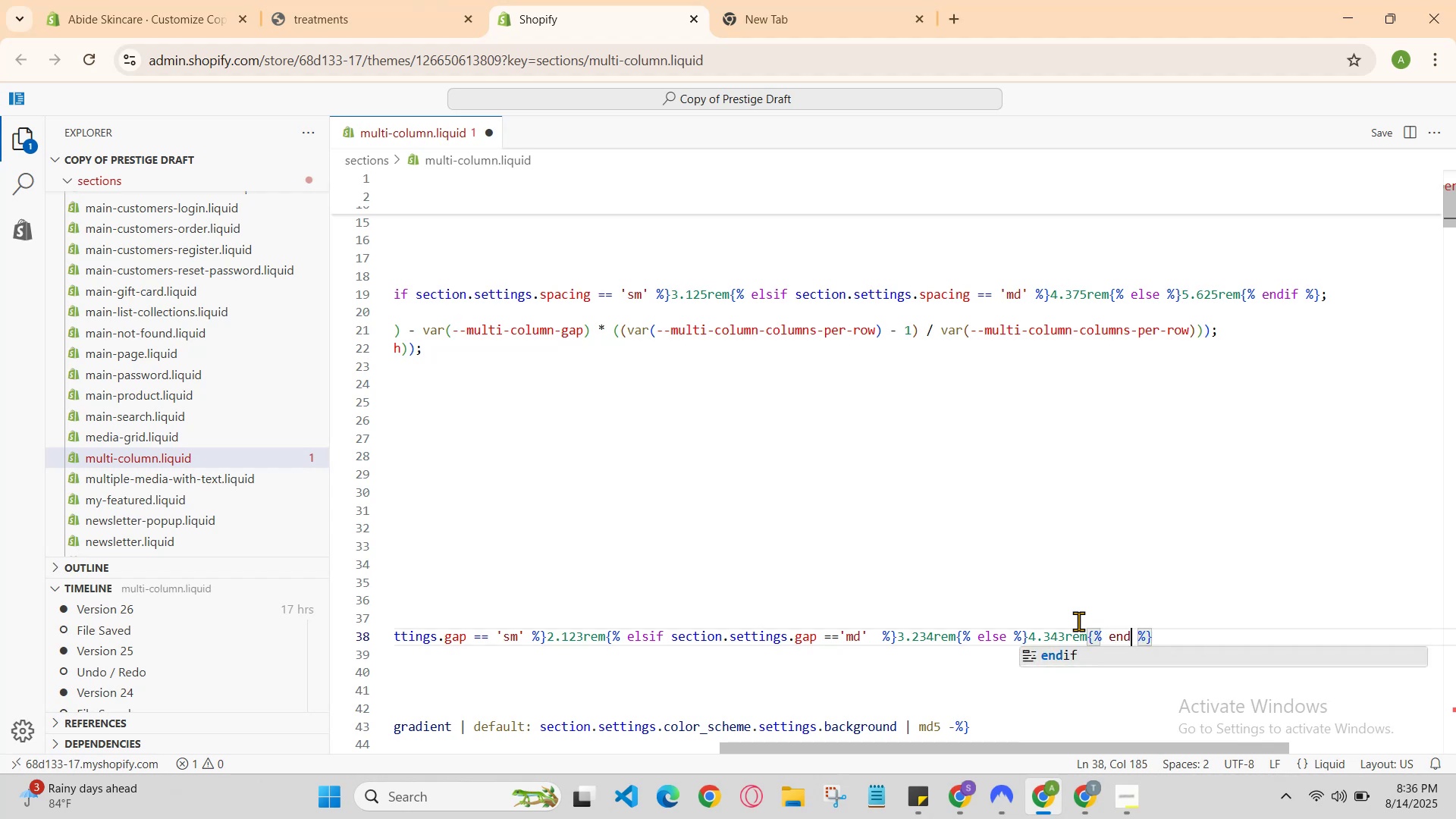 
key(Enter)
 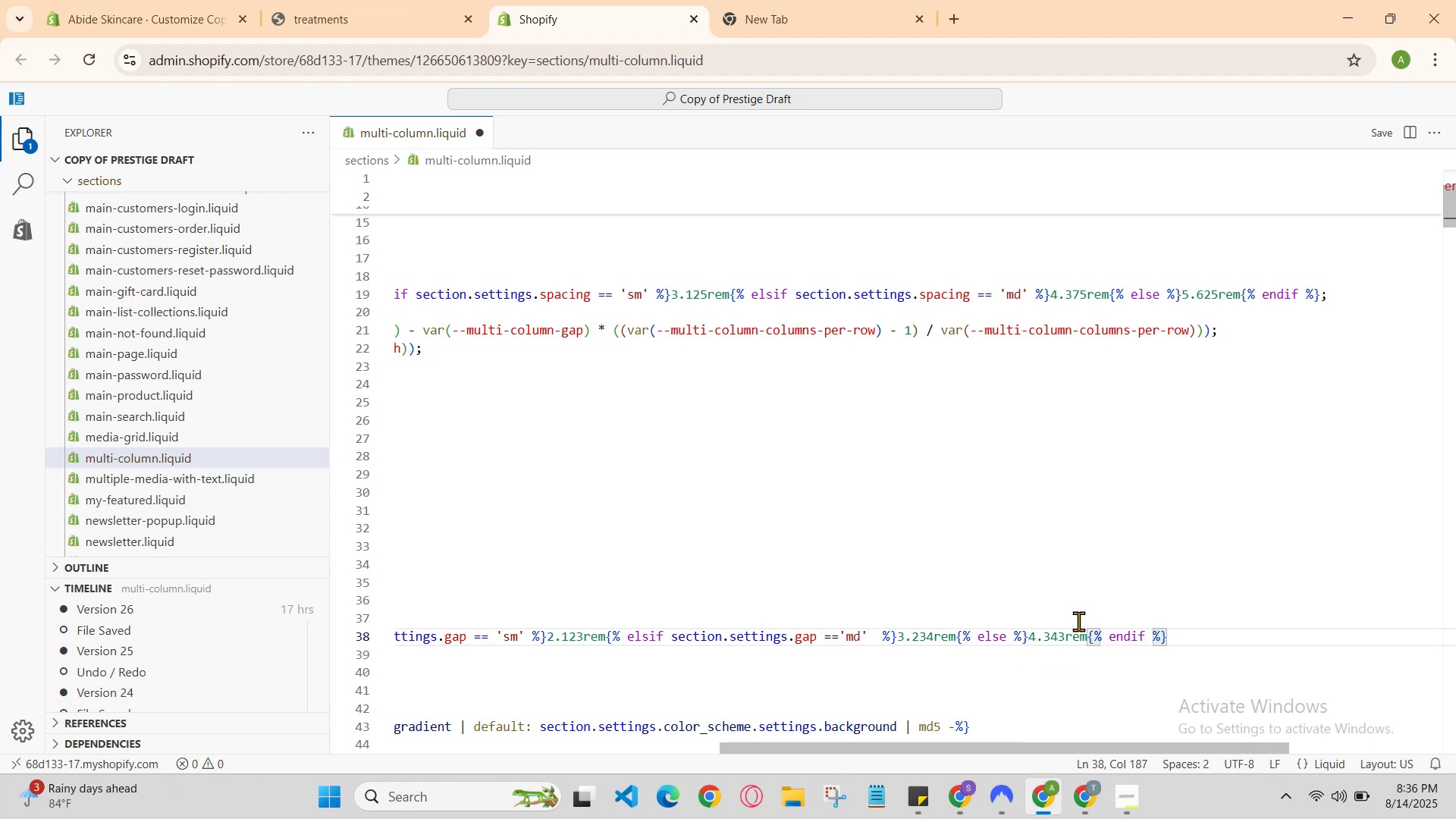 
key(ArrowRight)
 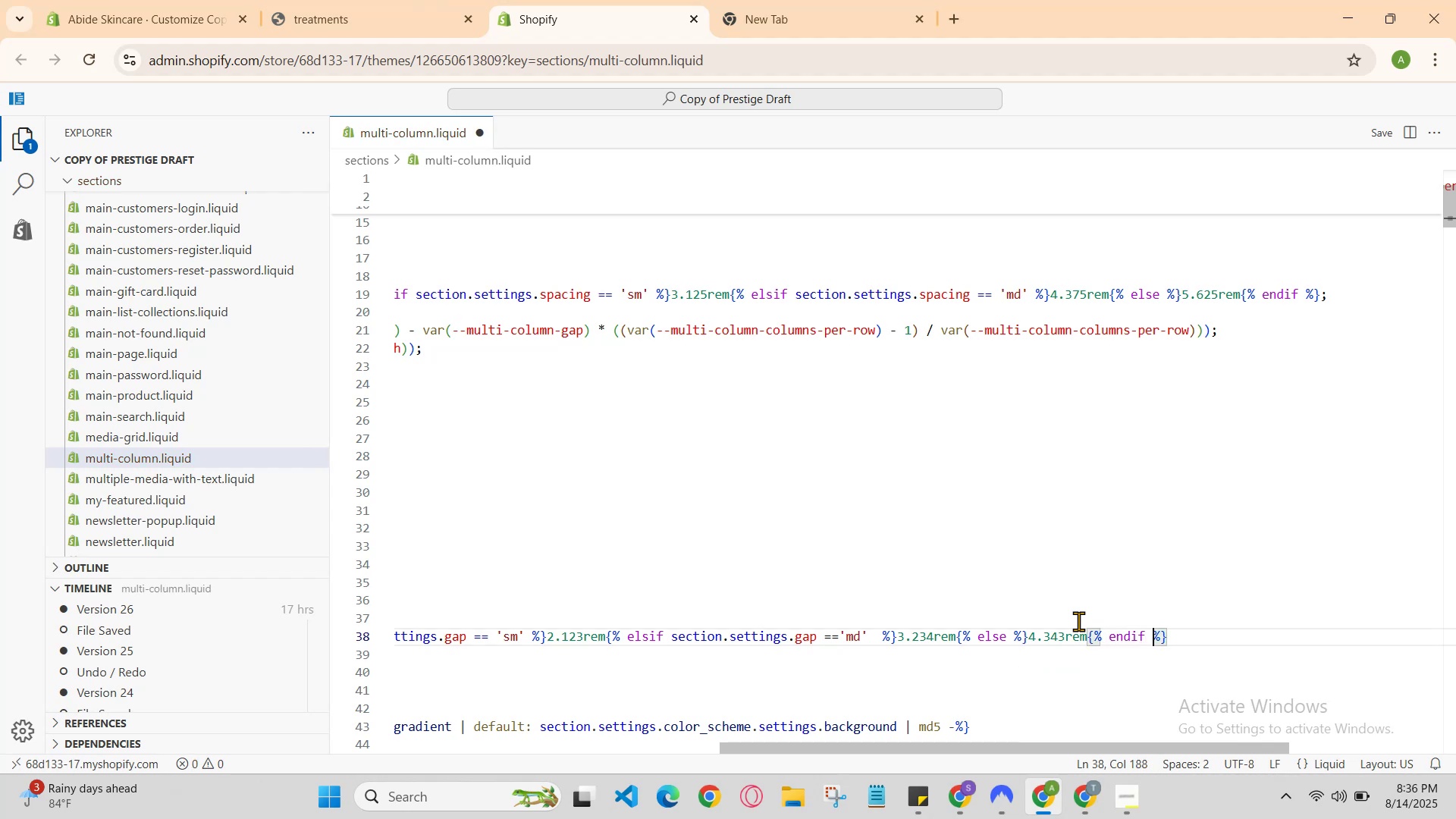 
key(ArrowRight)
 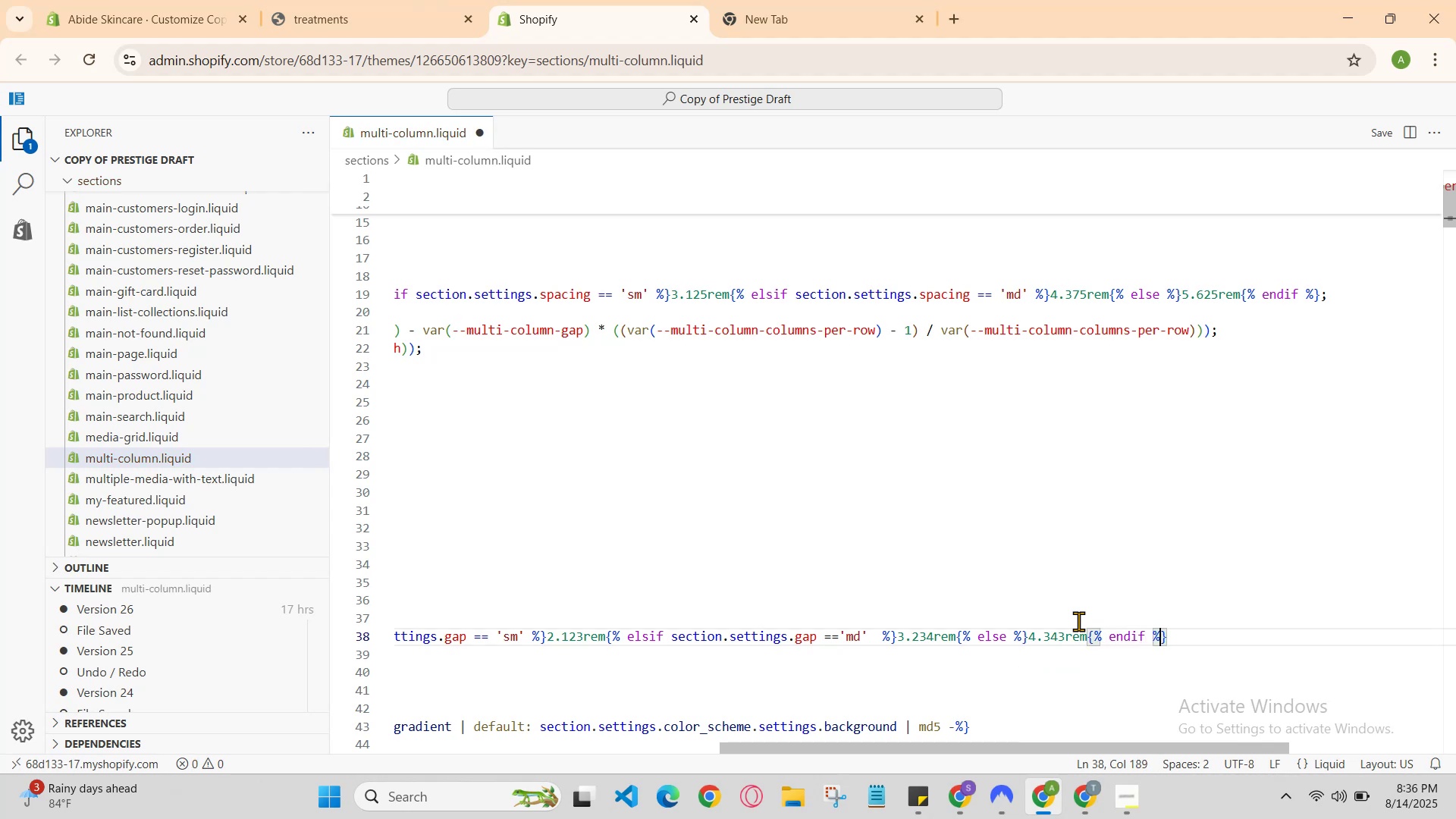 
key(ArrowRight)
 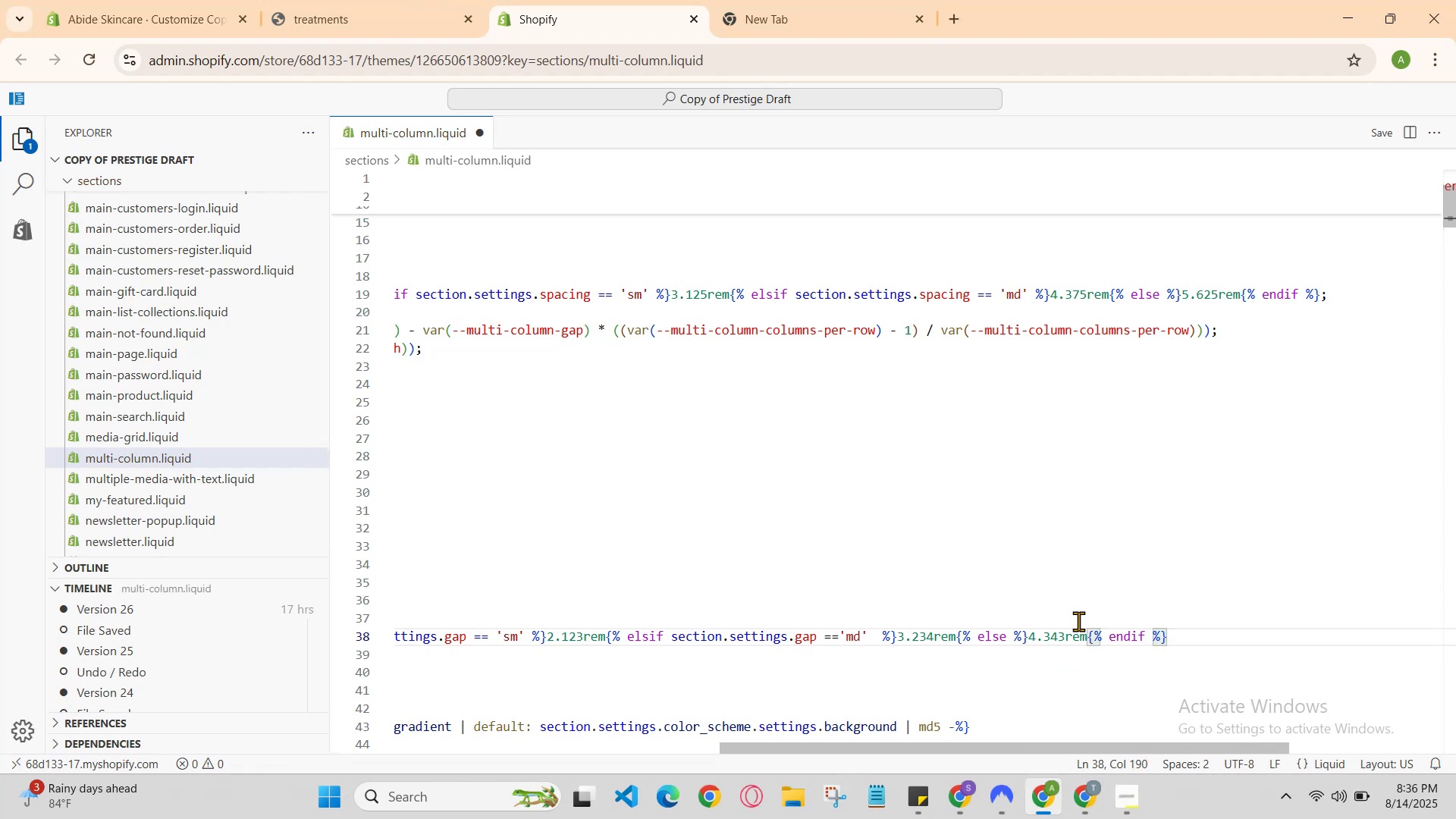 
key(Semicolon)
 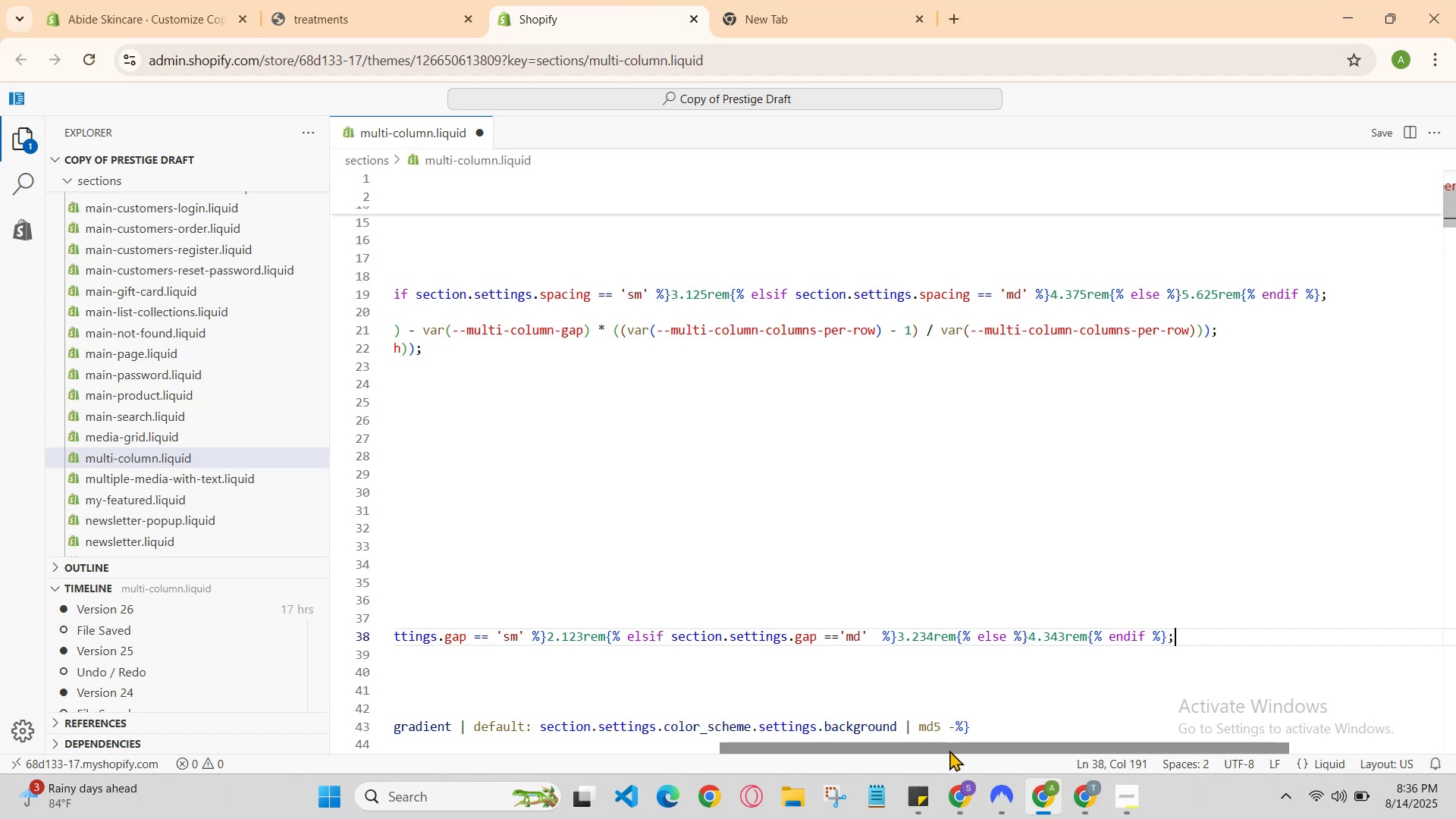 
left_click_drag(start_coordinate=[946, 745], to_coordinate=[591, 745])
 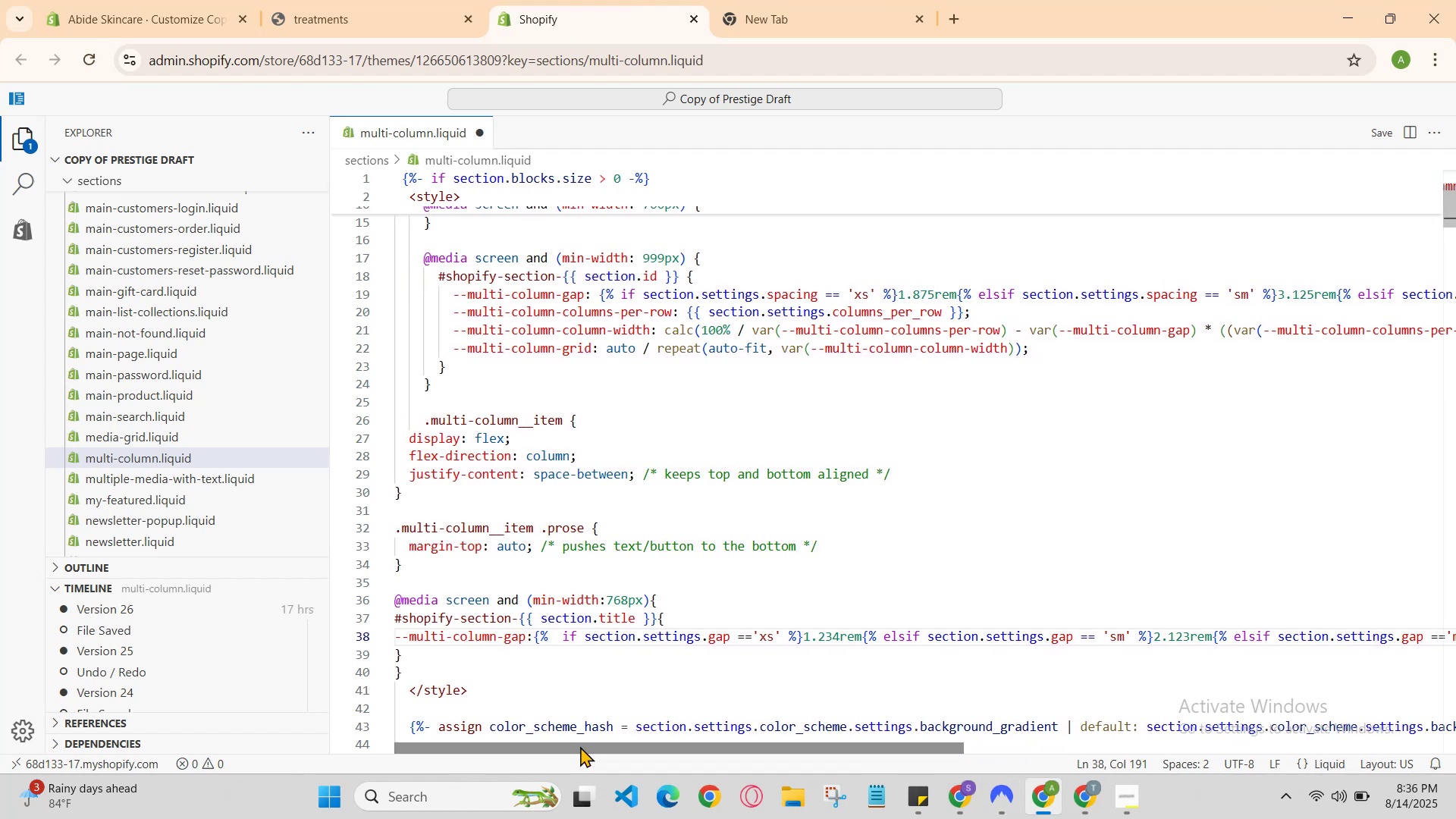 
left_click_drag(start_coordinate=[536, 755], to_coordinate=[514, 751])
 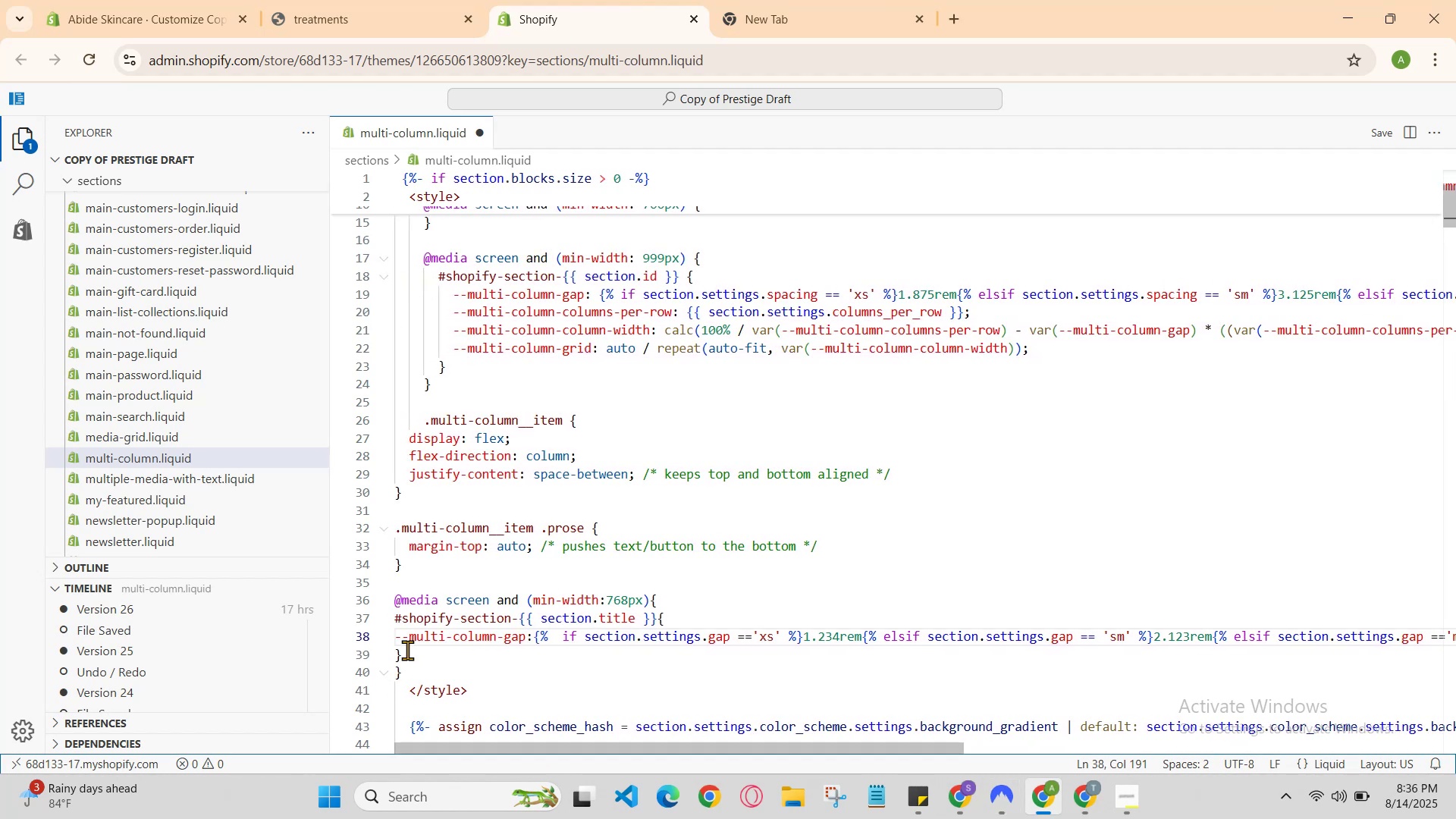 
left_click([411, 648])
 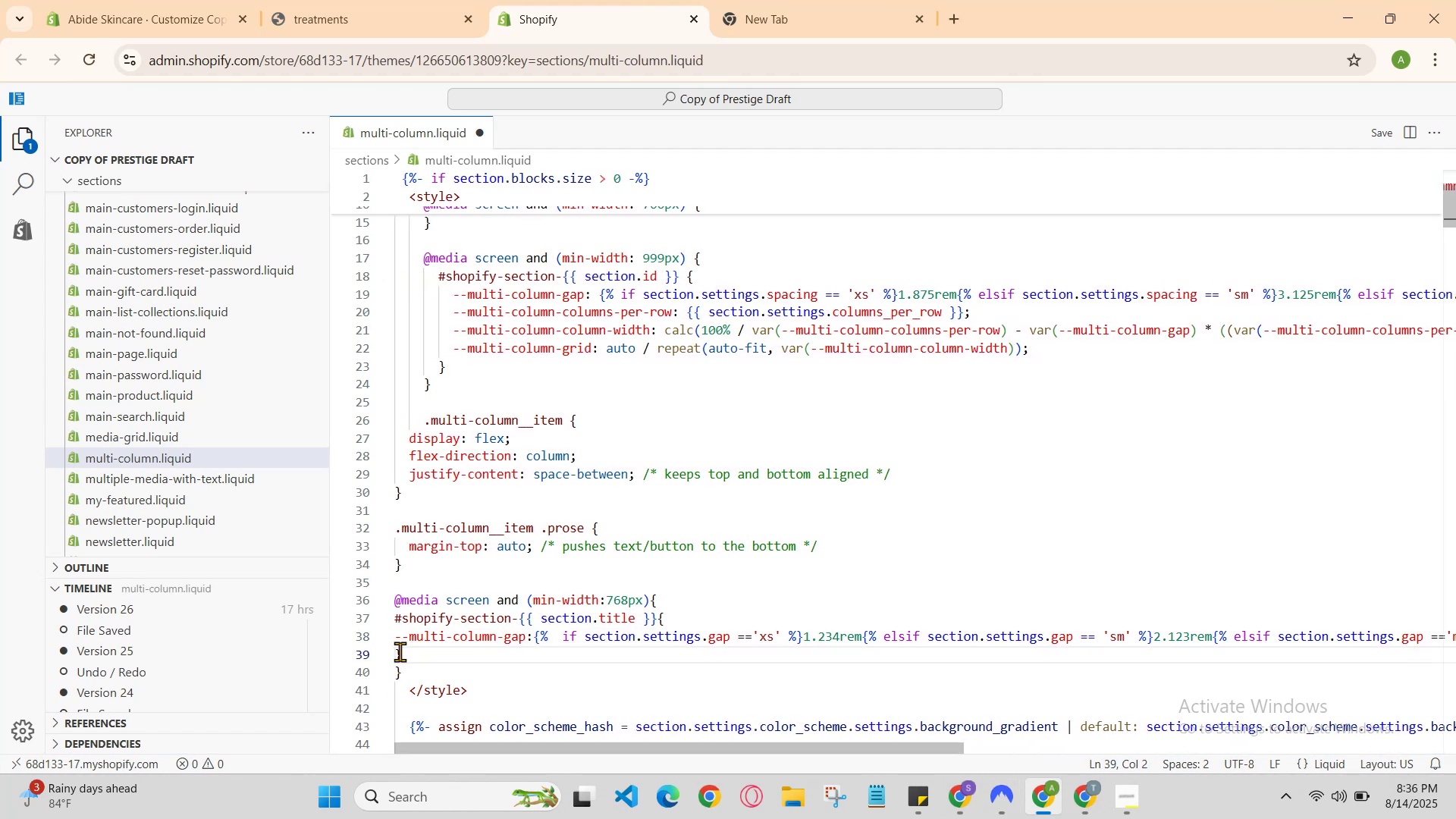 
left_click([396, 651])
 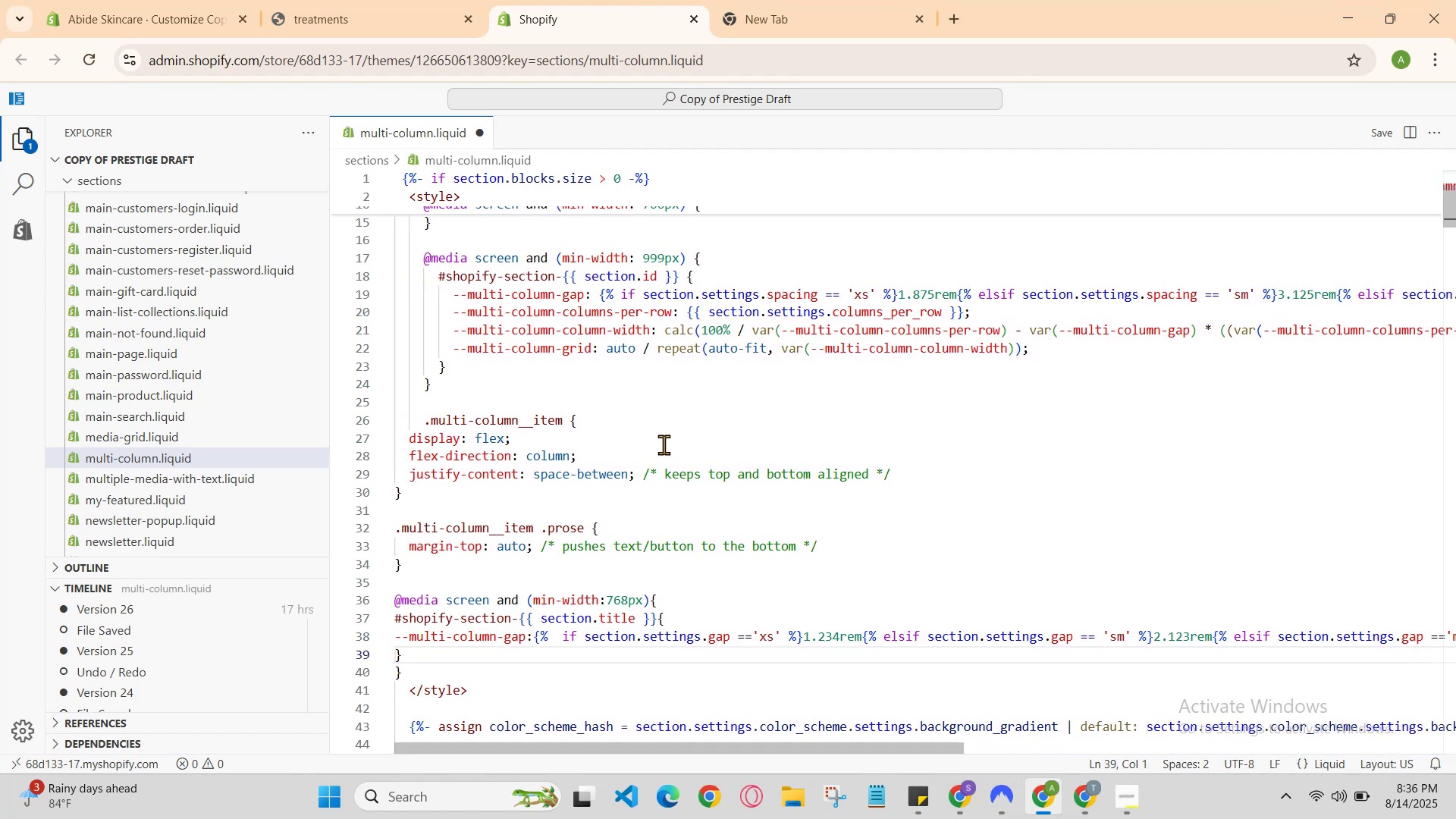 
key(Enter)
 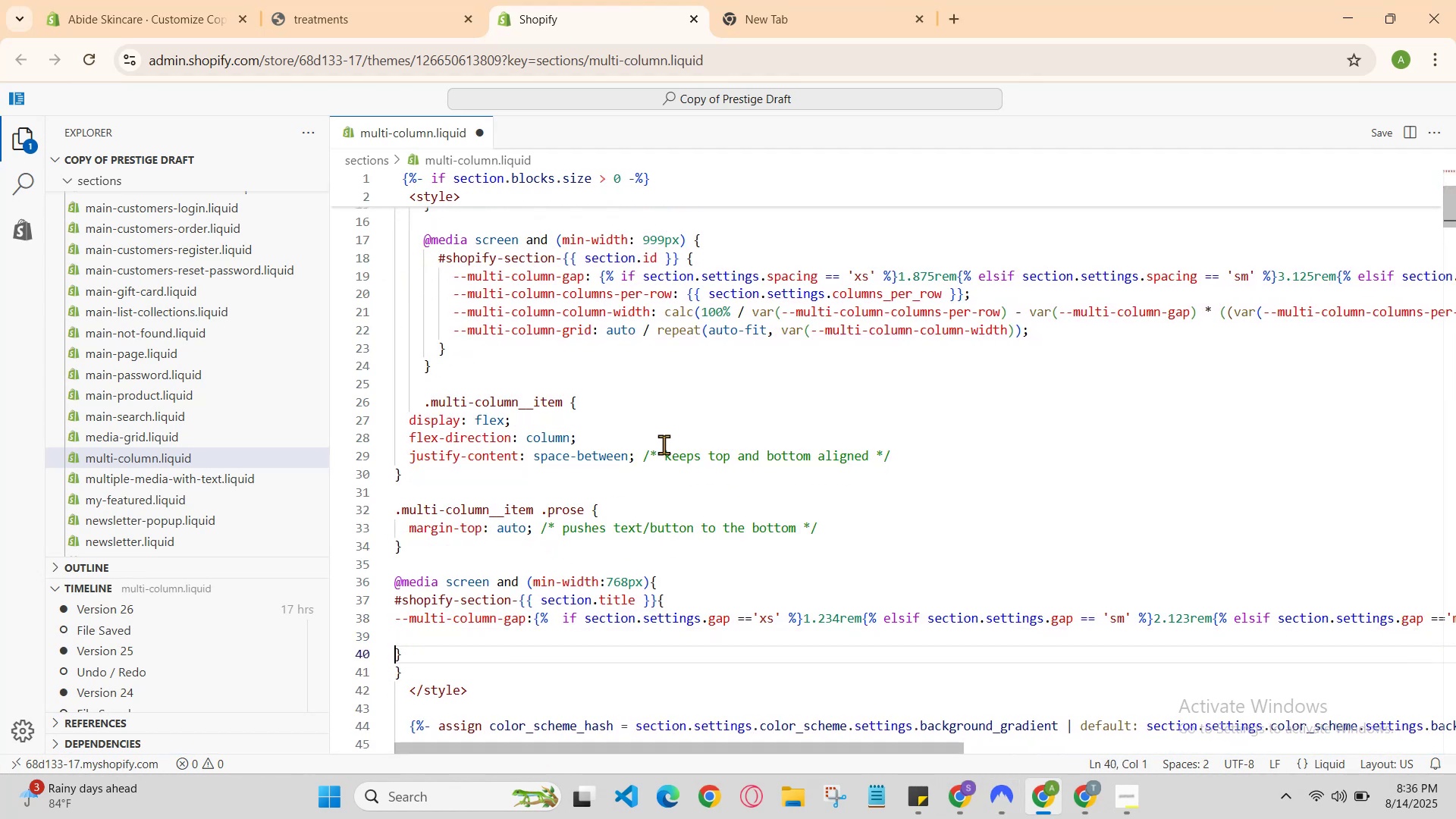 
key(ArrowUp)
 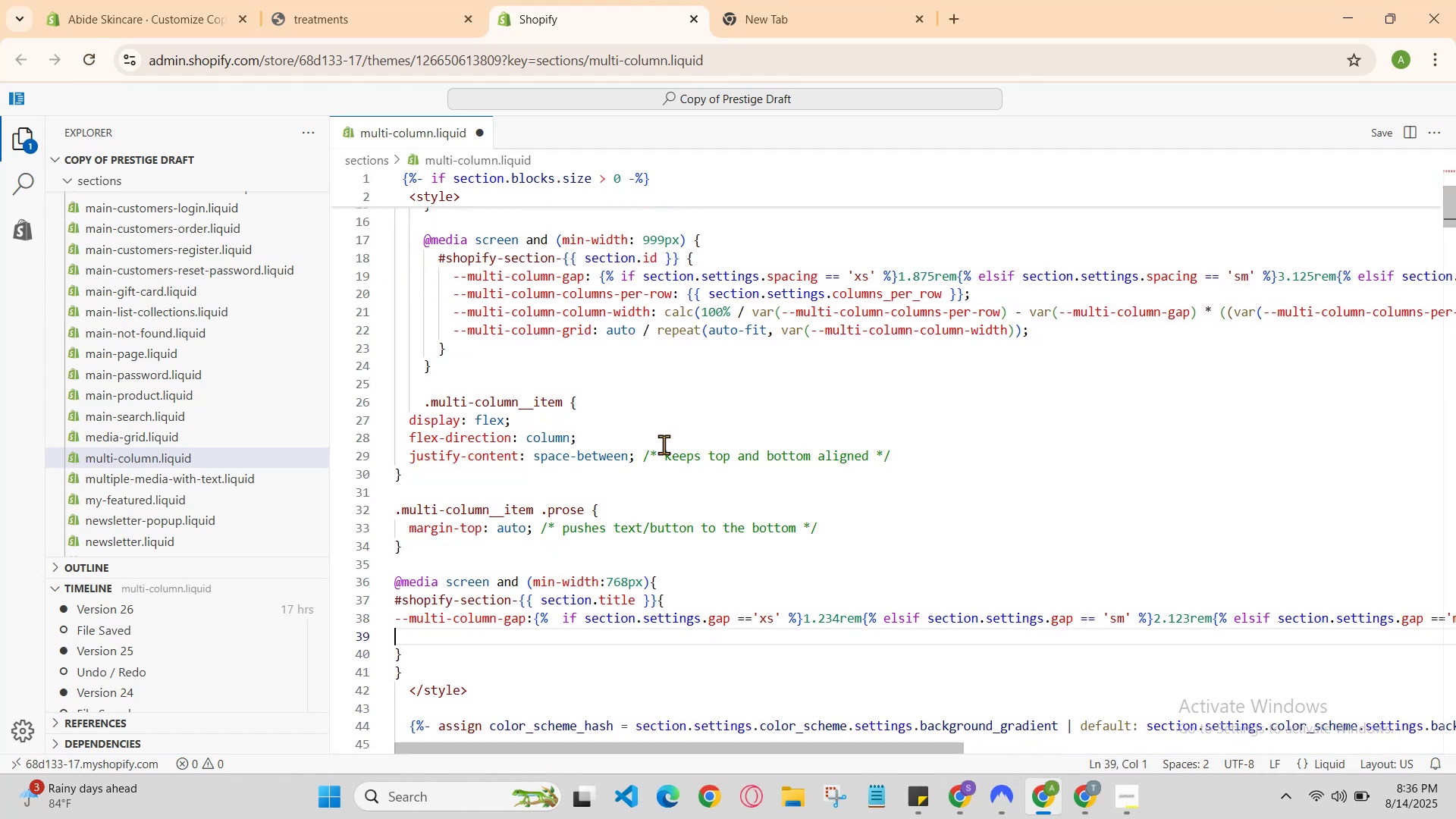 
type(--multi-column)
 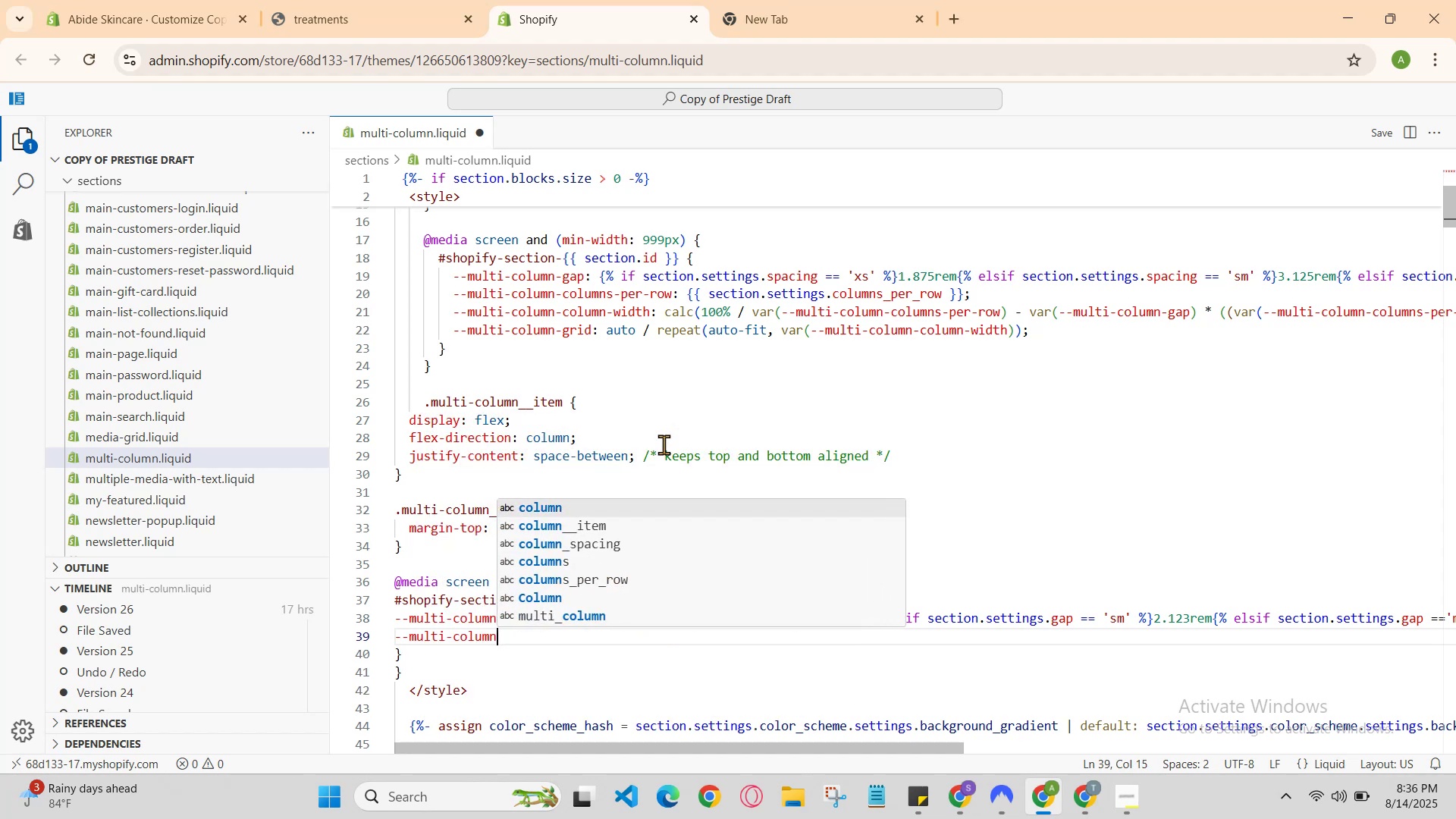 
type(-columns-e)
key(Backspace)
type(per )
key(Backspace)
type(-row: {{section.settings.columns_per_row)
 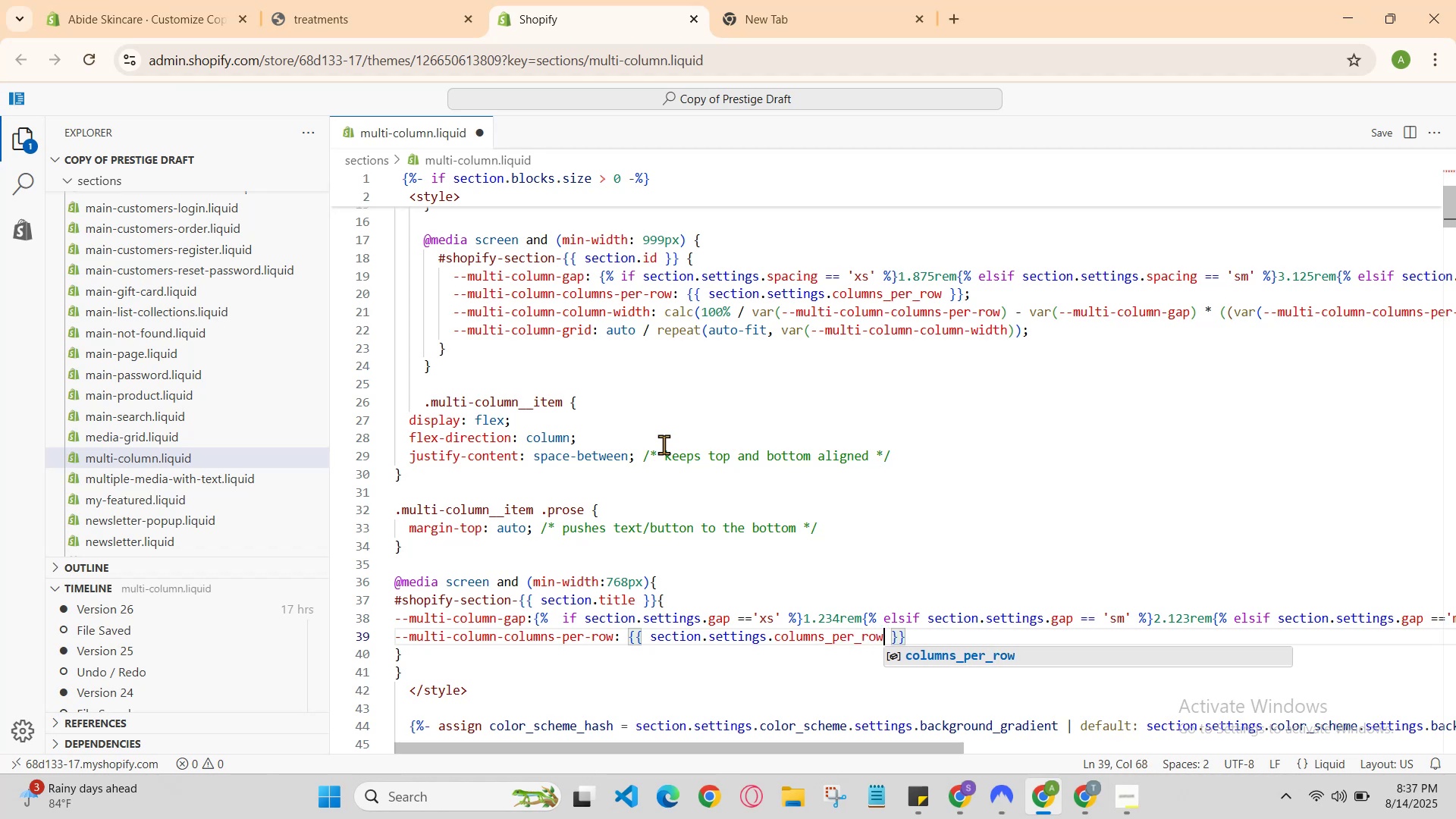 
hold_key(key=ArrowRight, duration=0.49)
 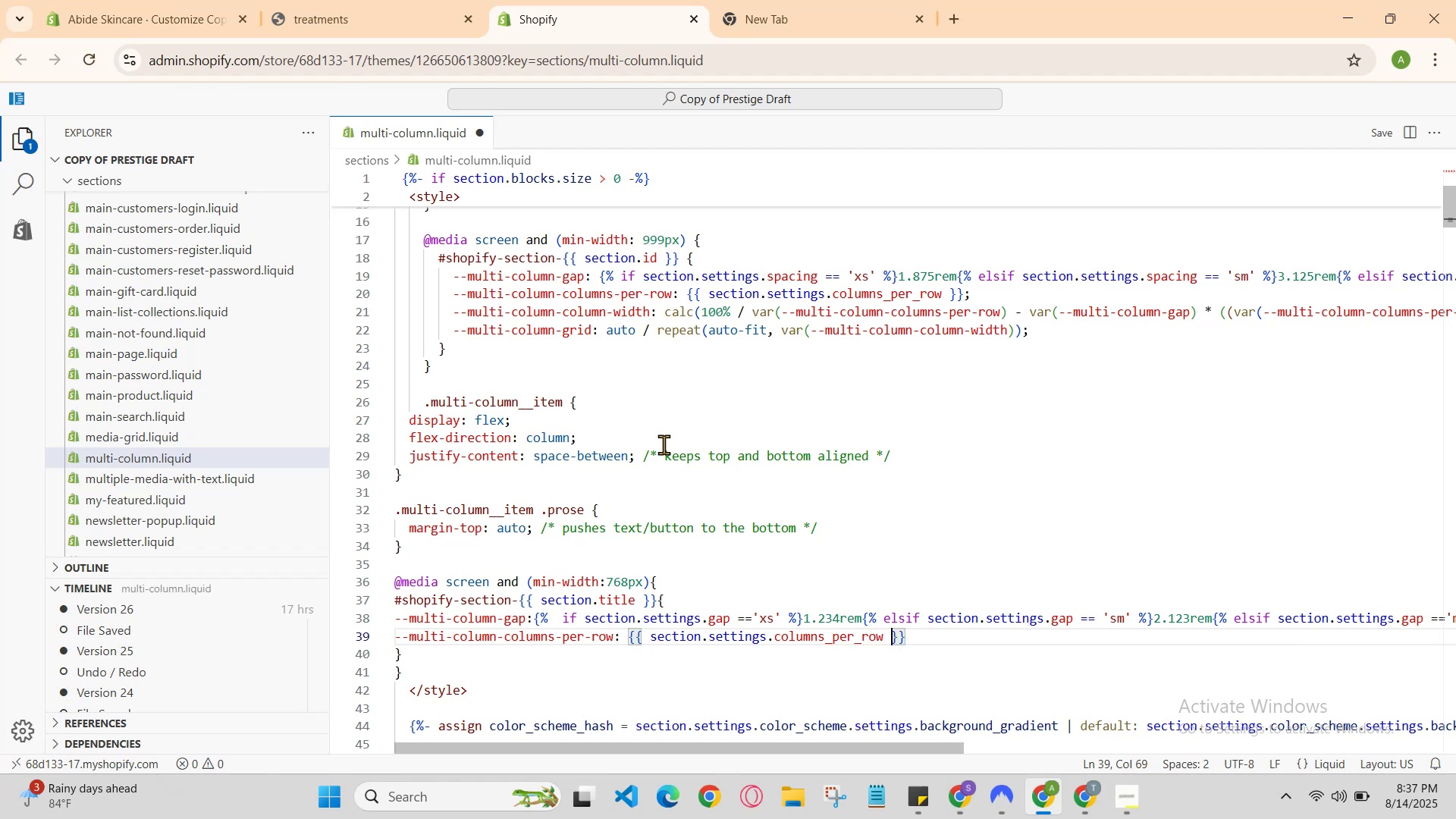 
key(ArrowRight)
 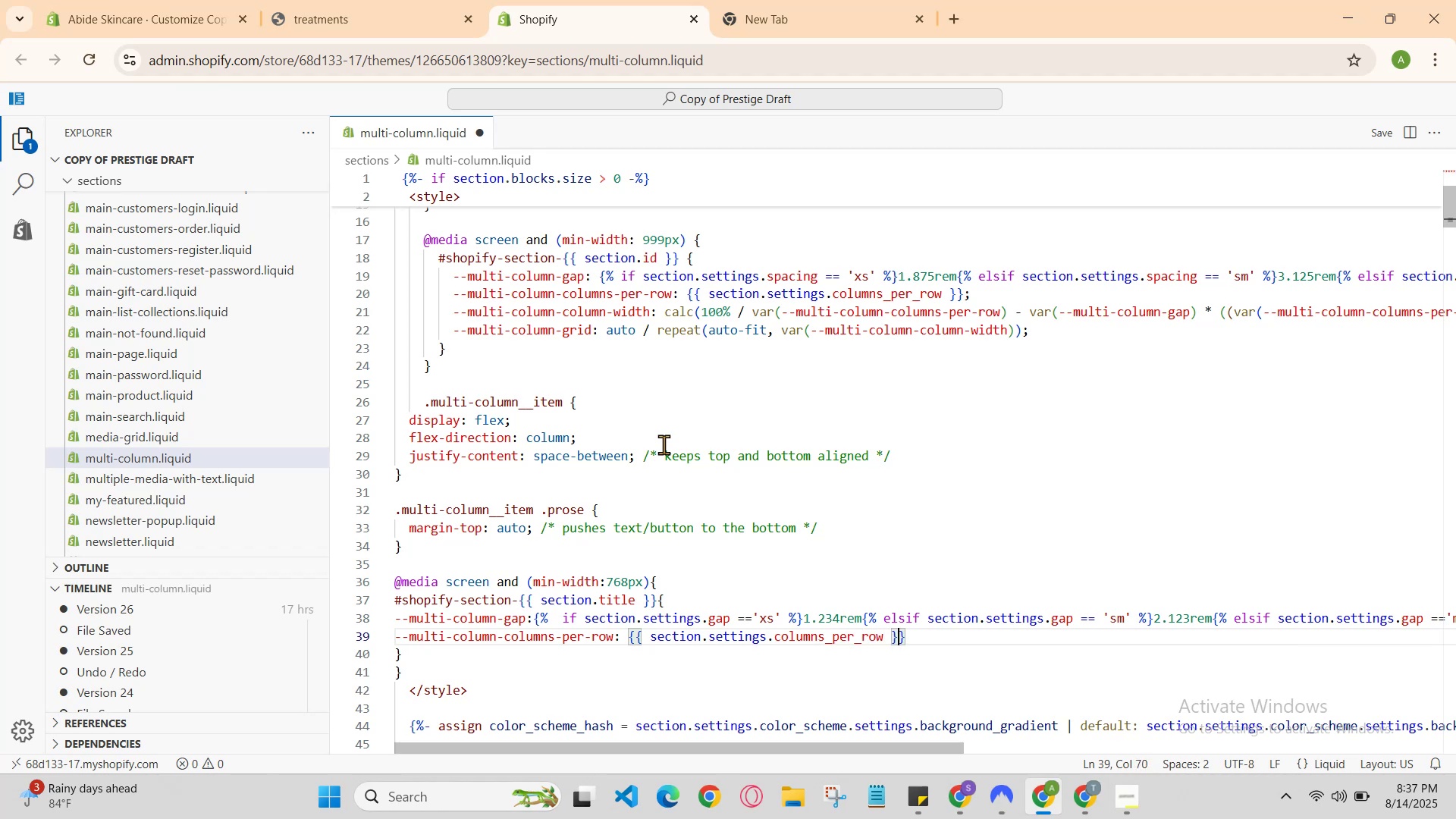 
key(ArrowRight)
 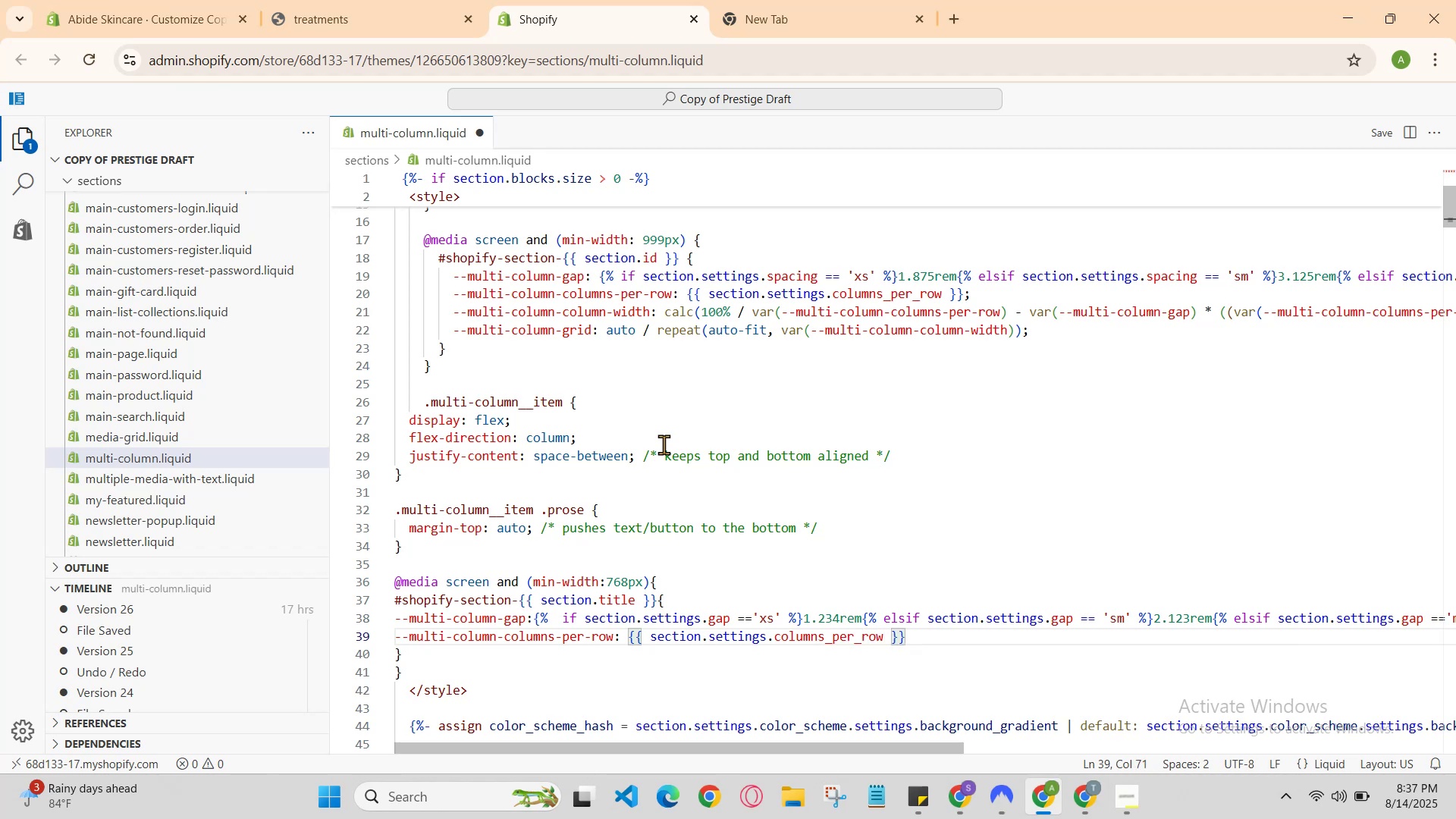 
key(Semicolon)
 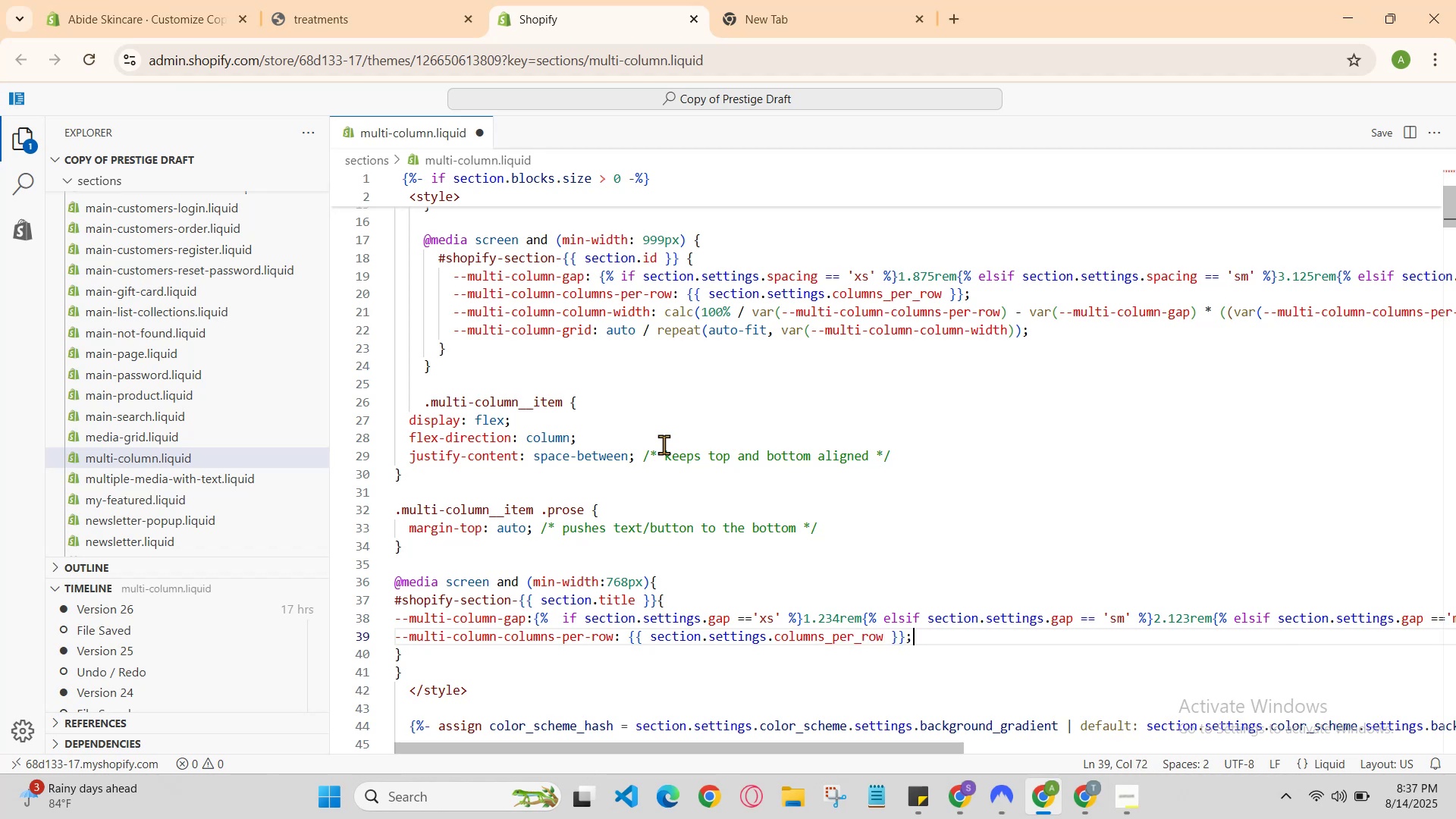 
key(Enter)
 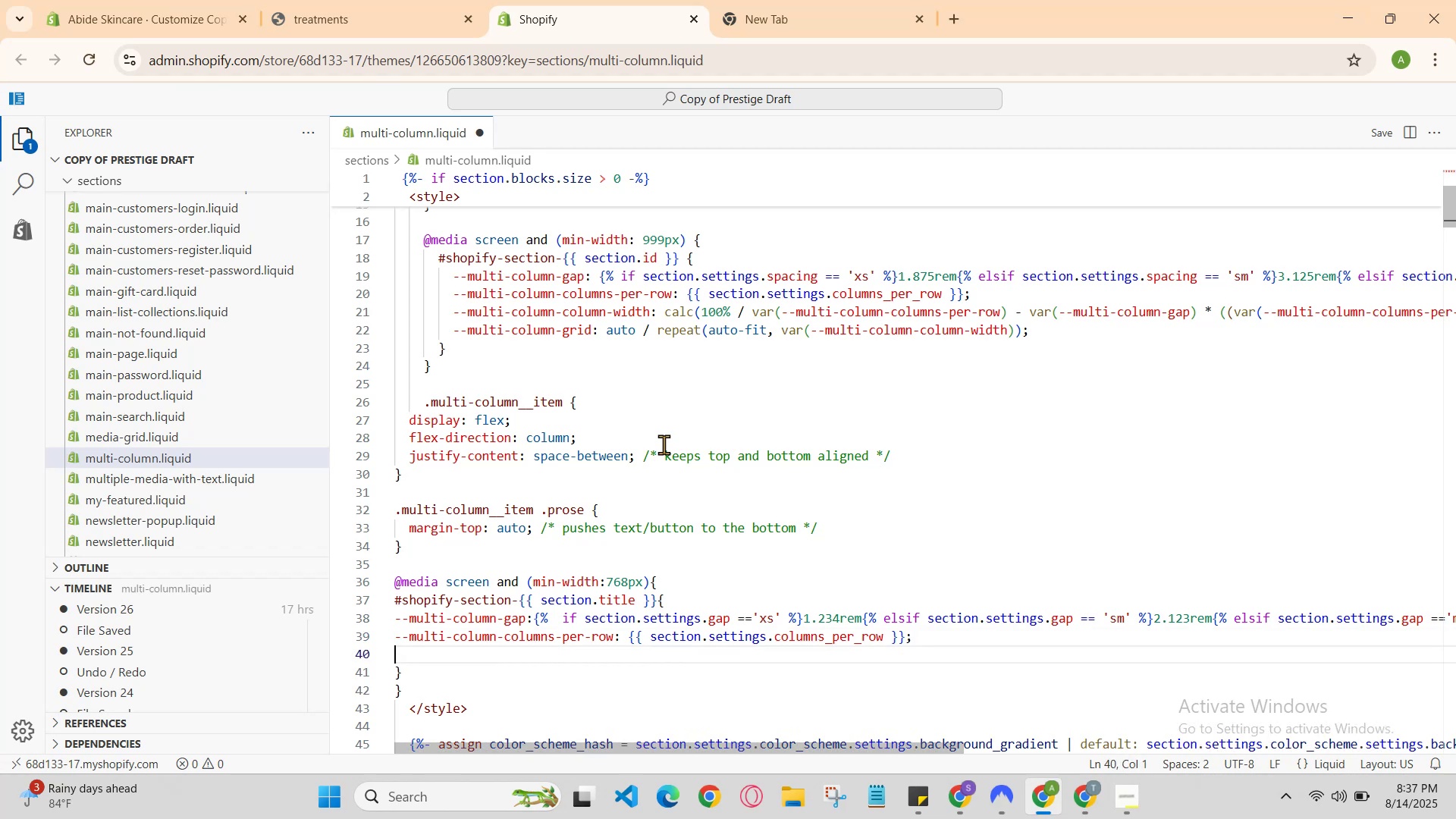 
type(--)
key(Backspace)
key(Backspace)
type(-- )
key(Backspace)
key(Backspace)
key(Backspace)
type(--)
key(Backspace)
key(Backspace)
type(-- )
key(Backspace)
key(Backspace)
key(Backspace)
type( --)
key(Backspace)
key(Backspace)
key(Backspace)
type(----)
key(Backspace)
key(Backspace)
type(multico)
key(Backspace)
key(Backspace)
key(Backspace)
type(i-column)
 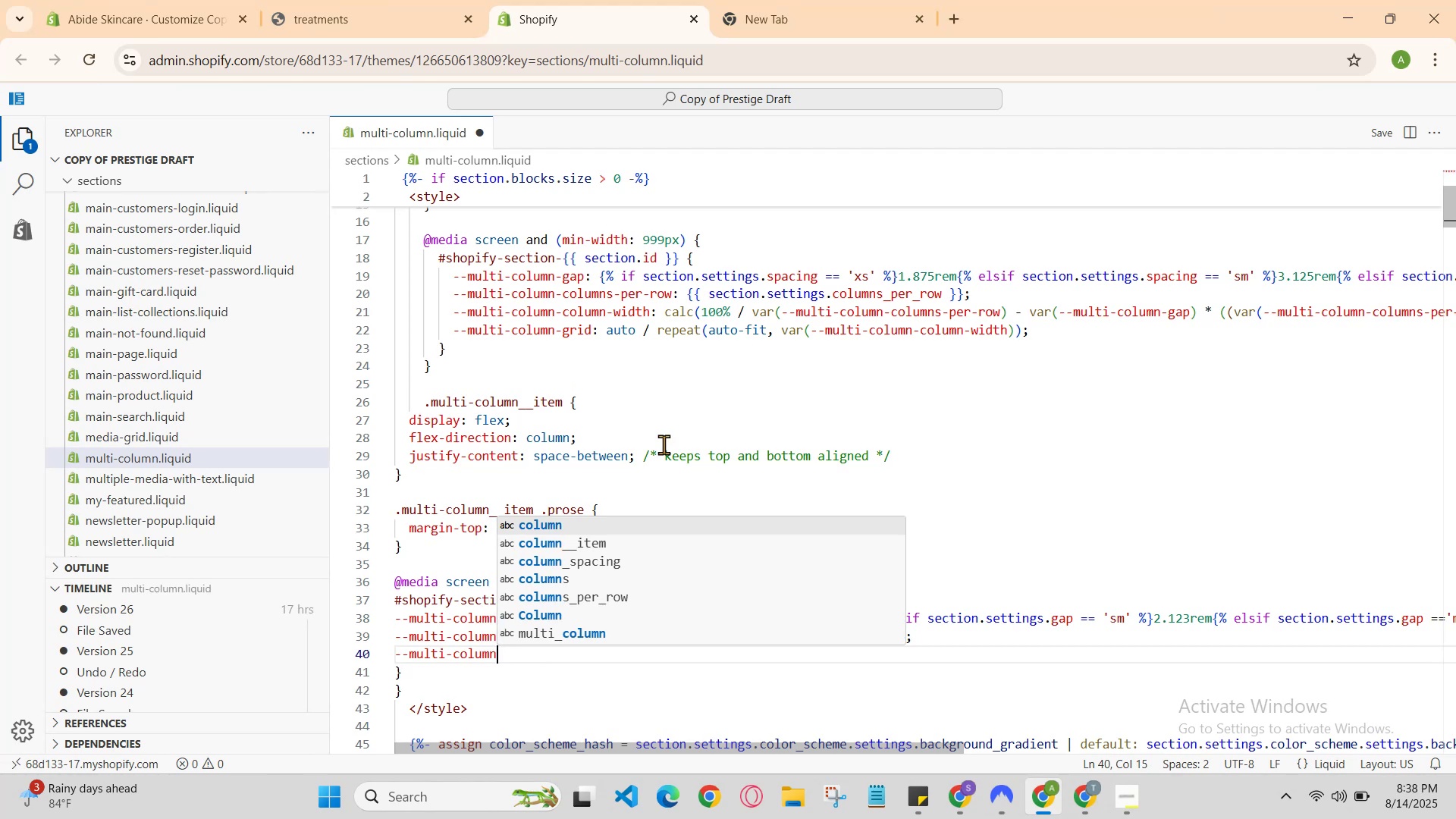 
type(-collumn)
key(Backspace)
type(n-width: calc (100%/ var(--muti-column-columns-per-row)
 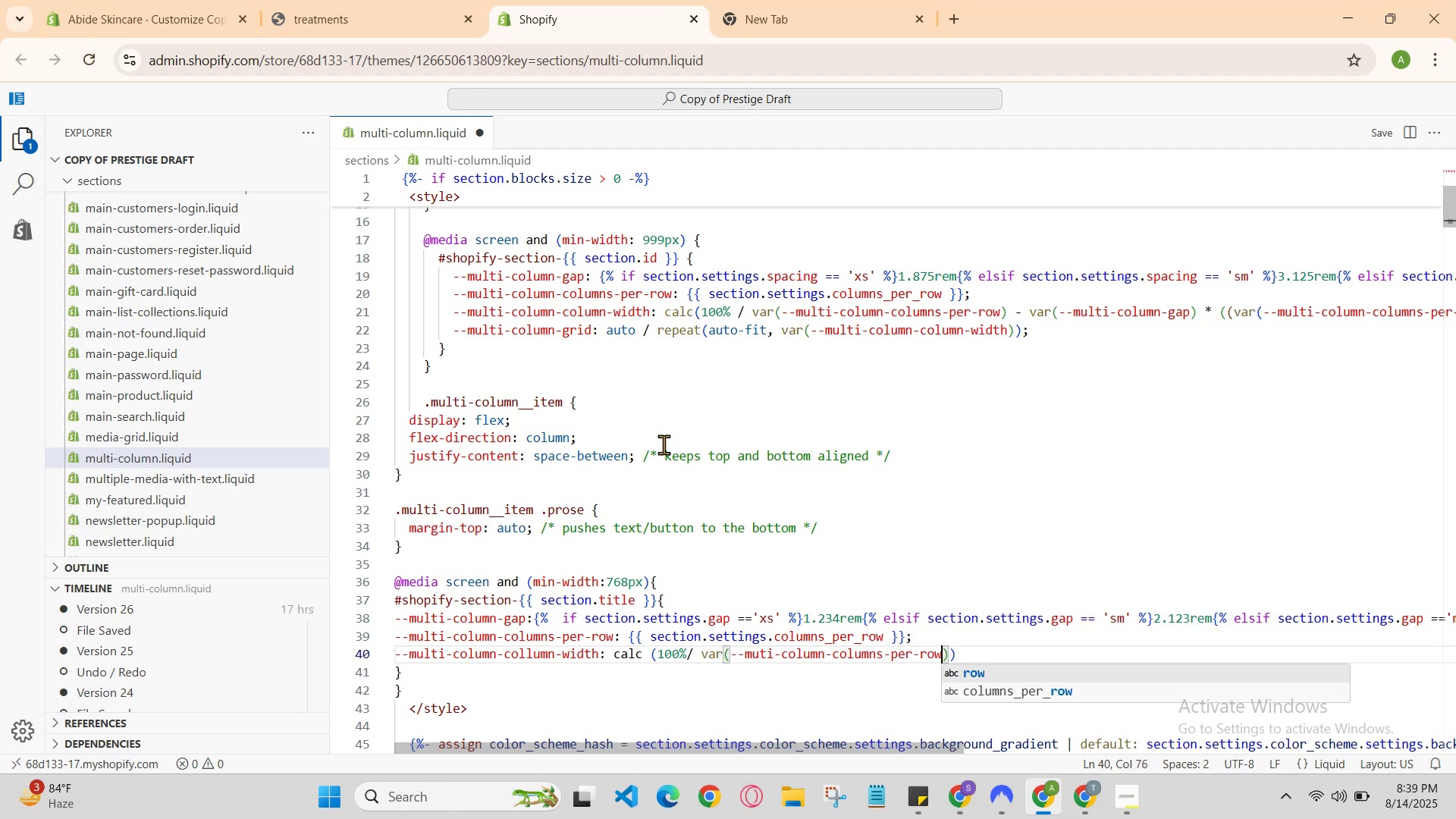 
key(ArrowRight)
 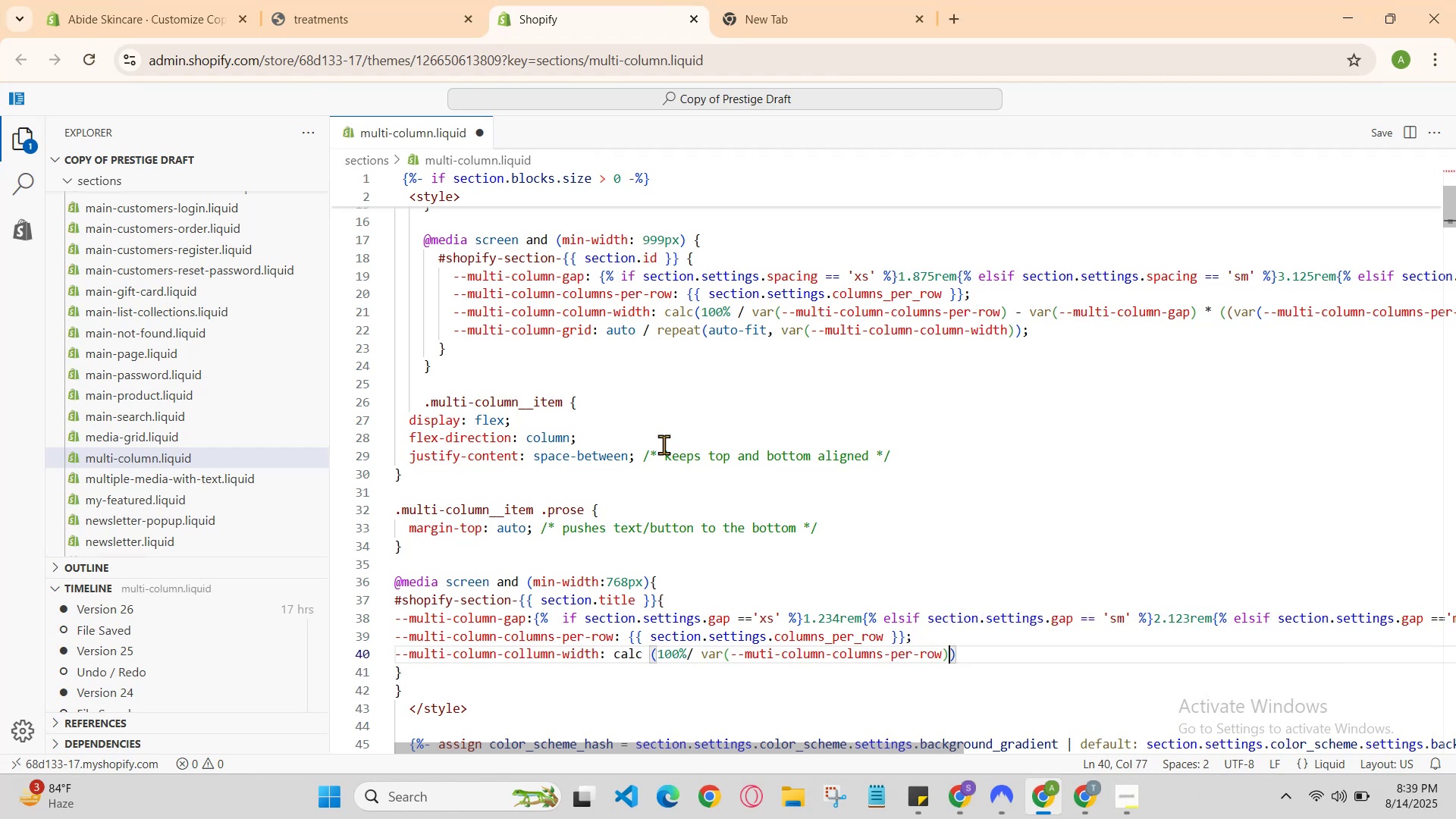 
key(ArrowRight)
 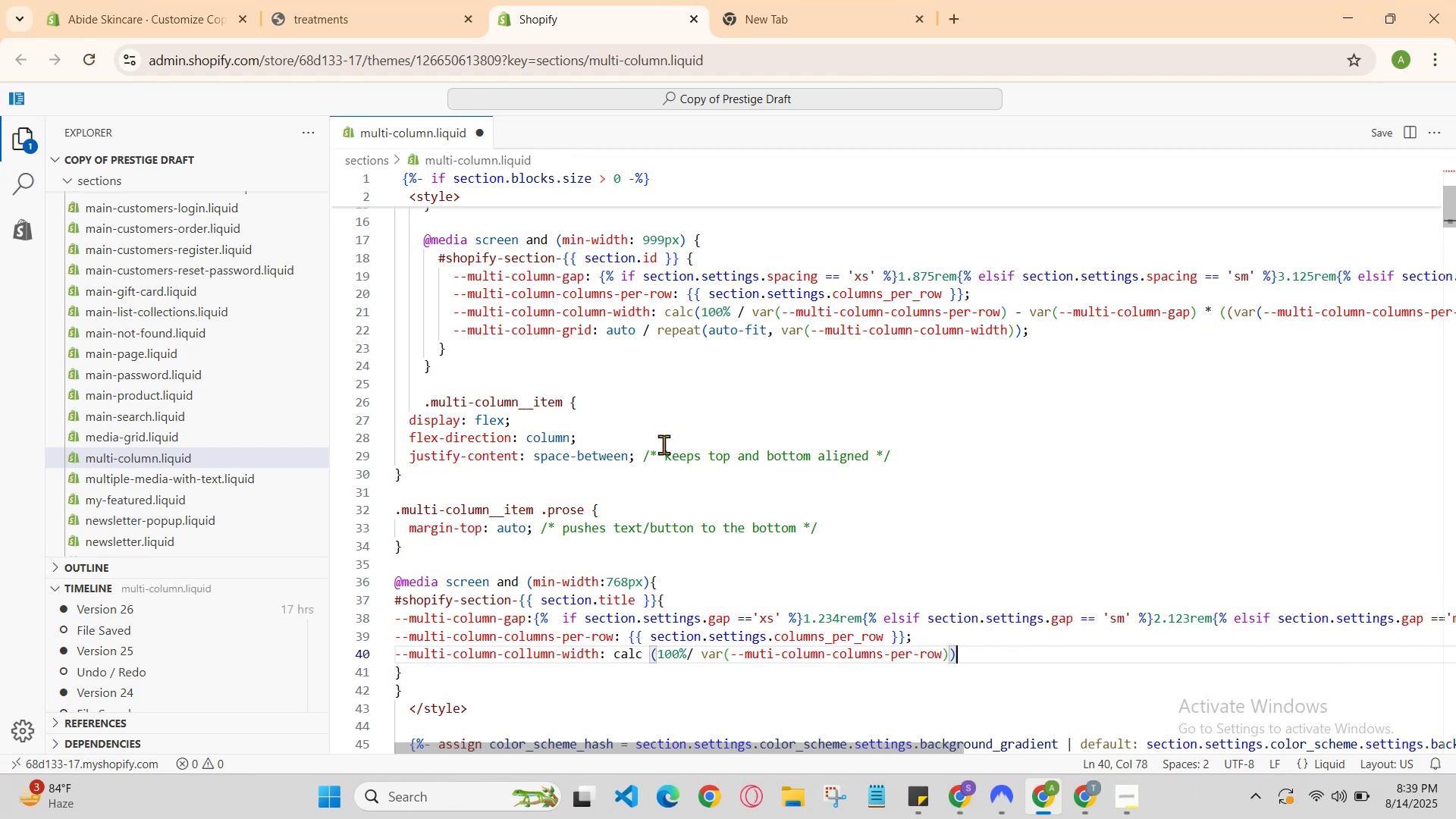 
type( -vsr)
key(Backspace)
key(Backspace)
type(ar)
 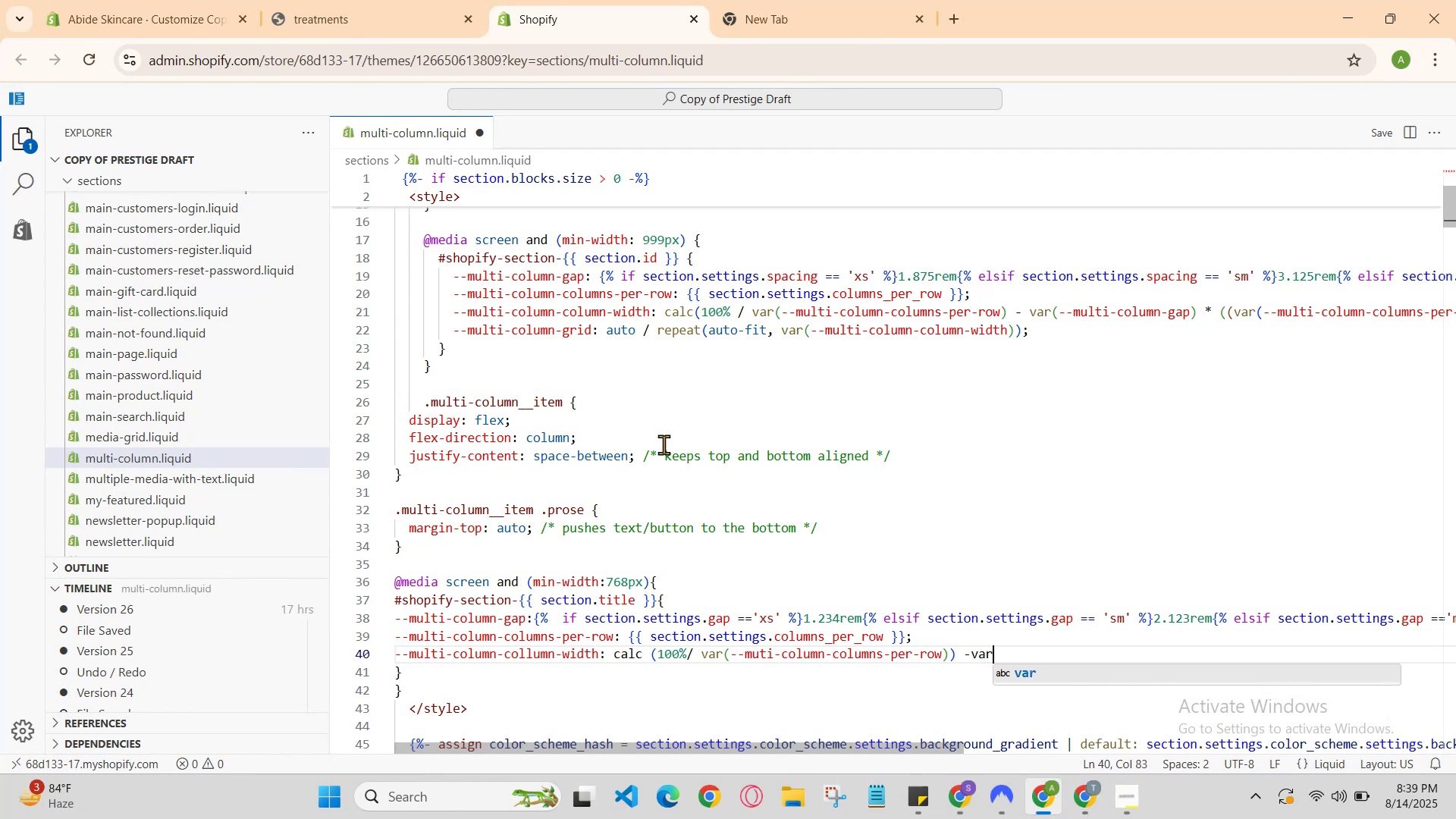 
type(/)
key(Backspace)
type((--mult)
 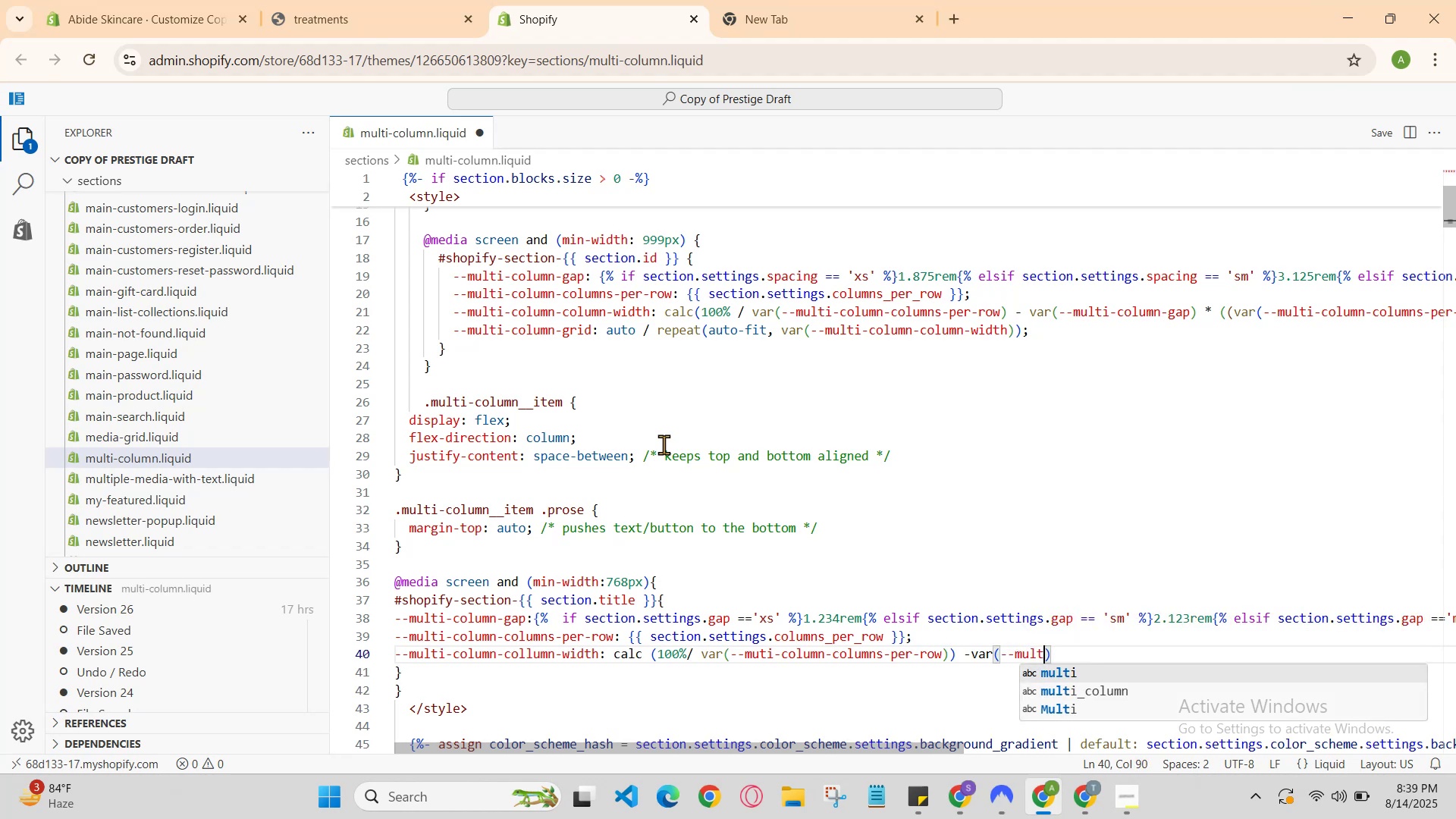 
key(Enter)
 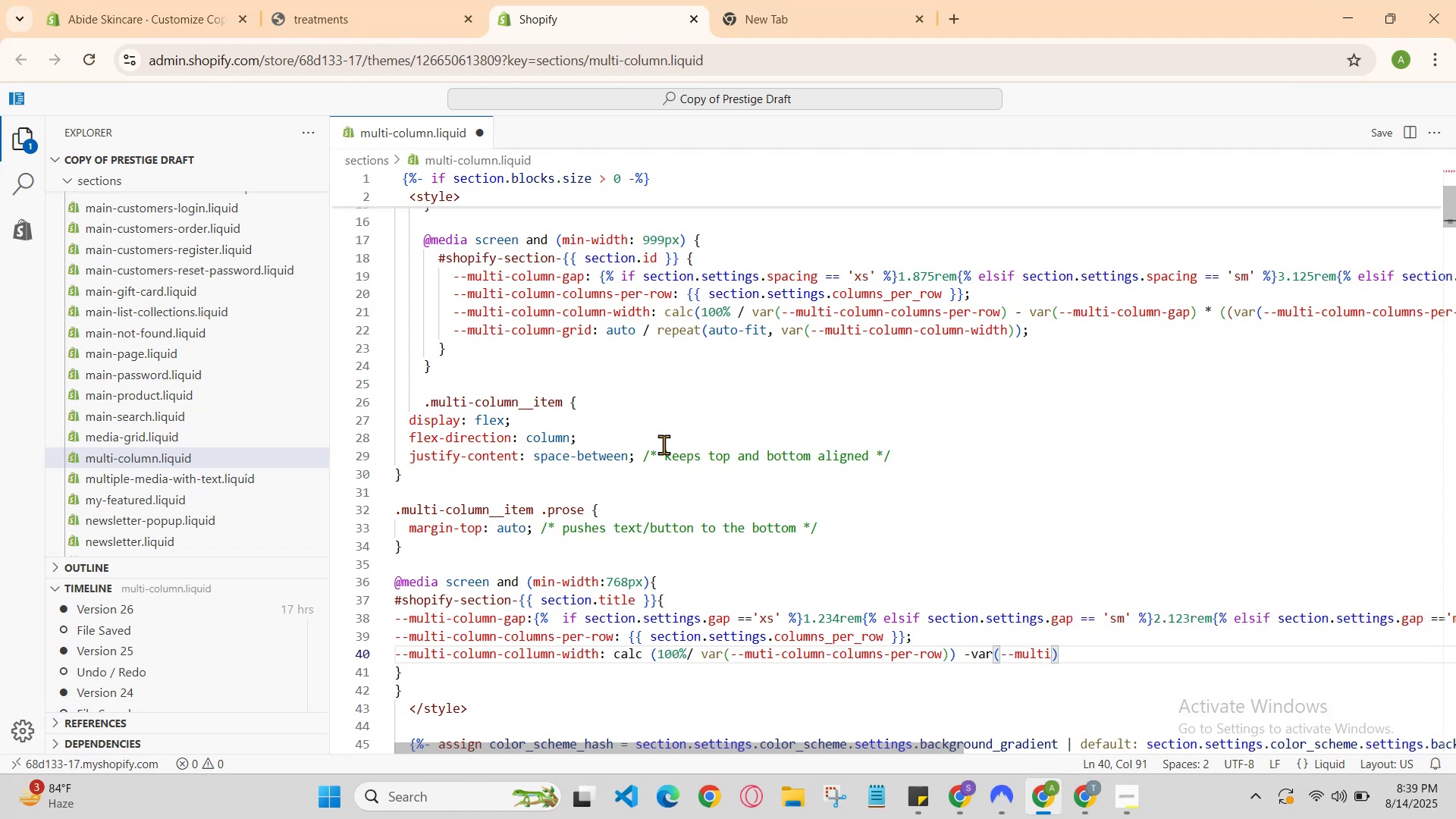 
type(-column-gap)
 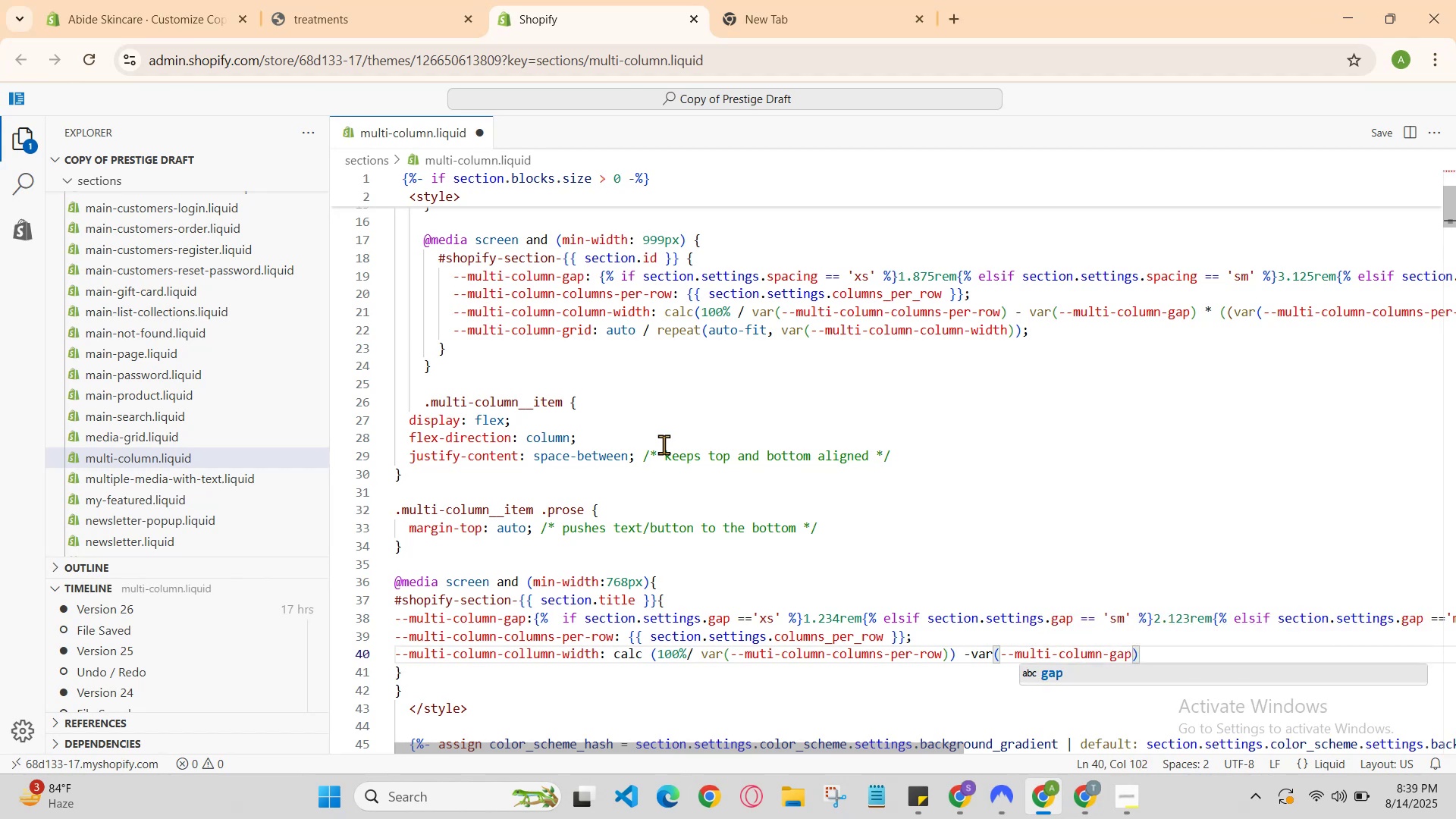 
key(ArrowRight)
 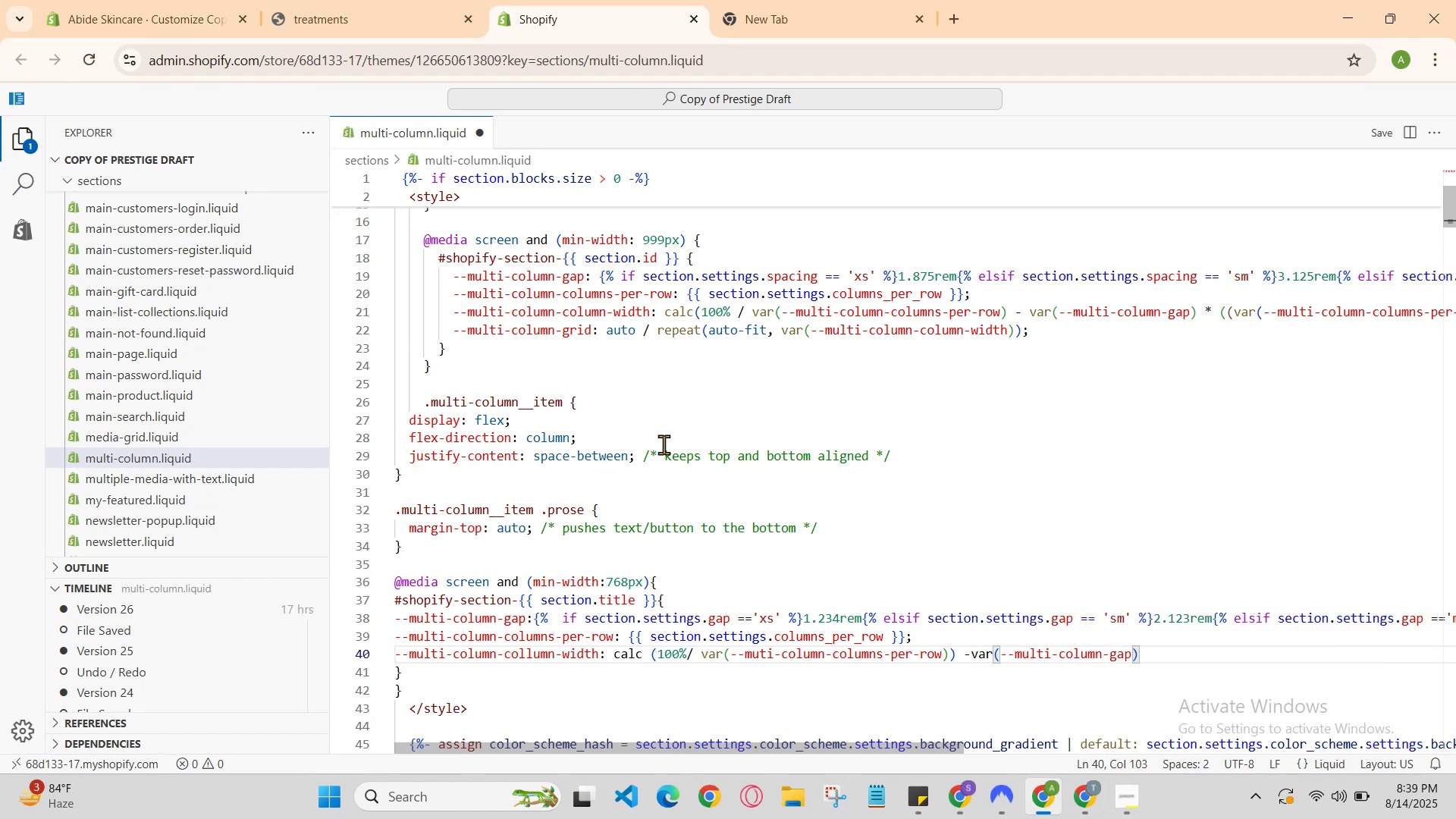 
hold_key(key=ShiftRight, duration=0.33)
 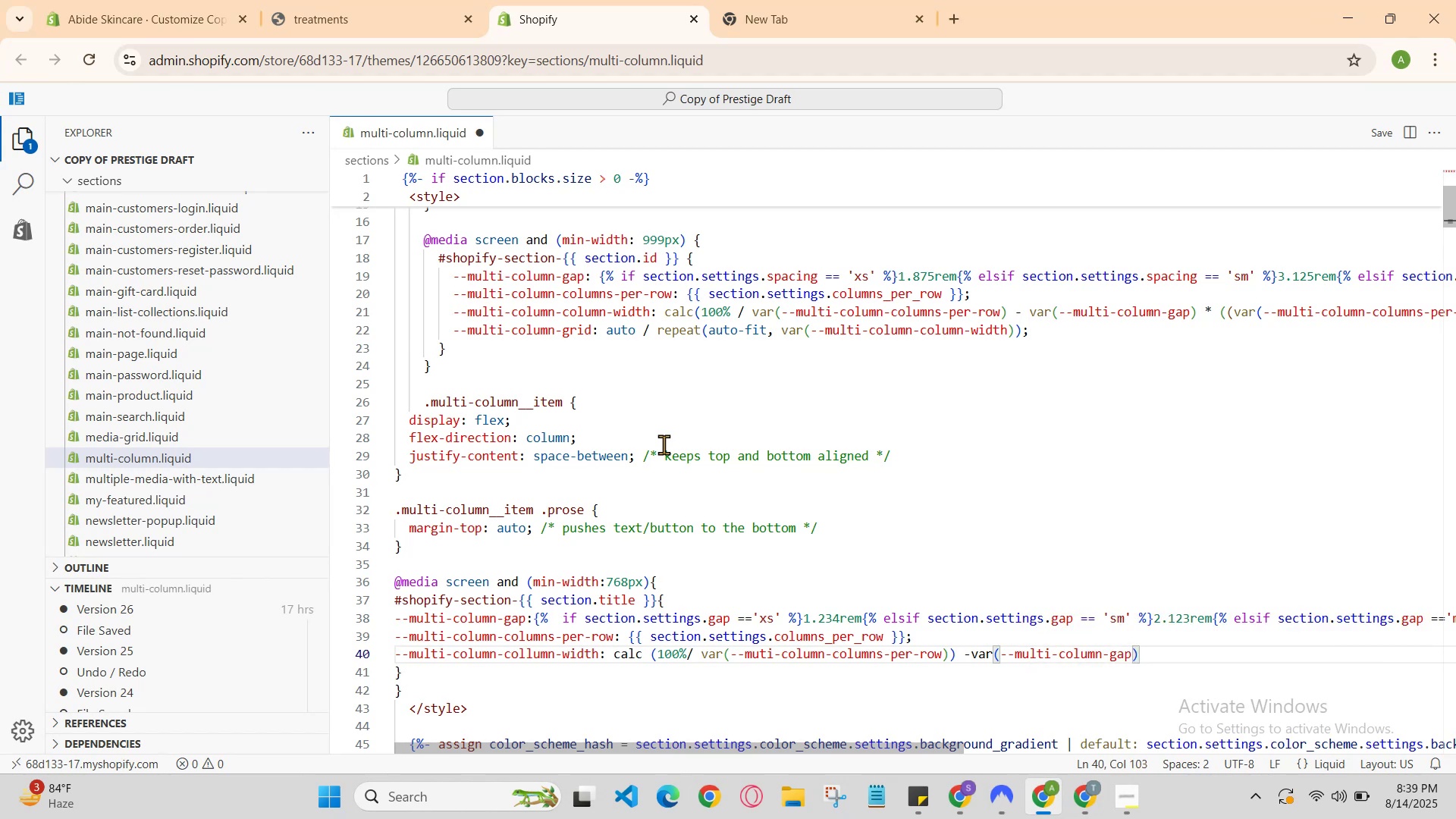 
type(*((var)
 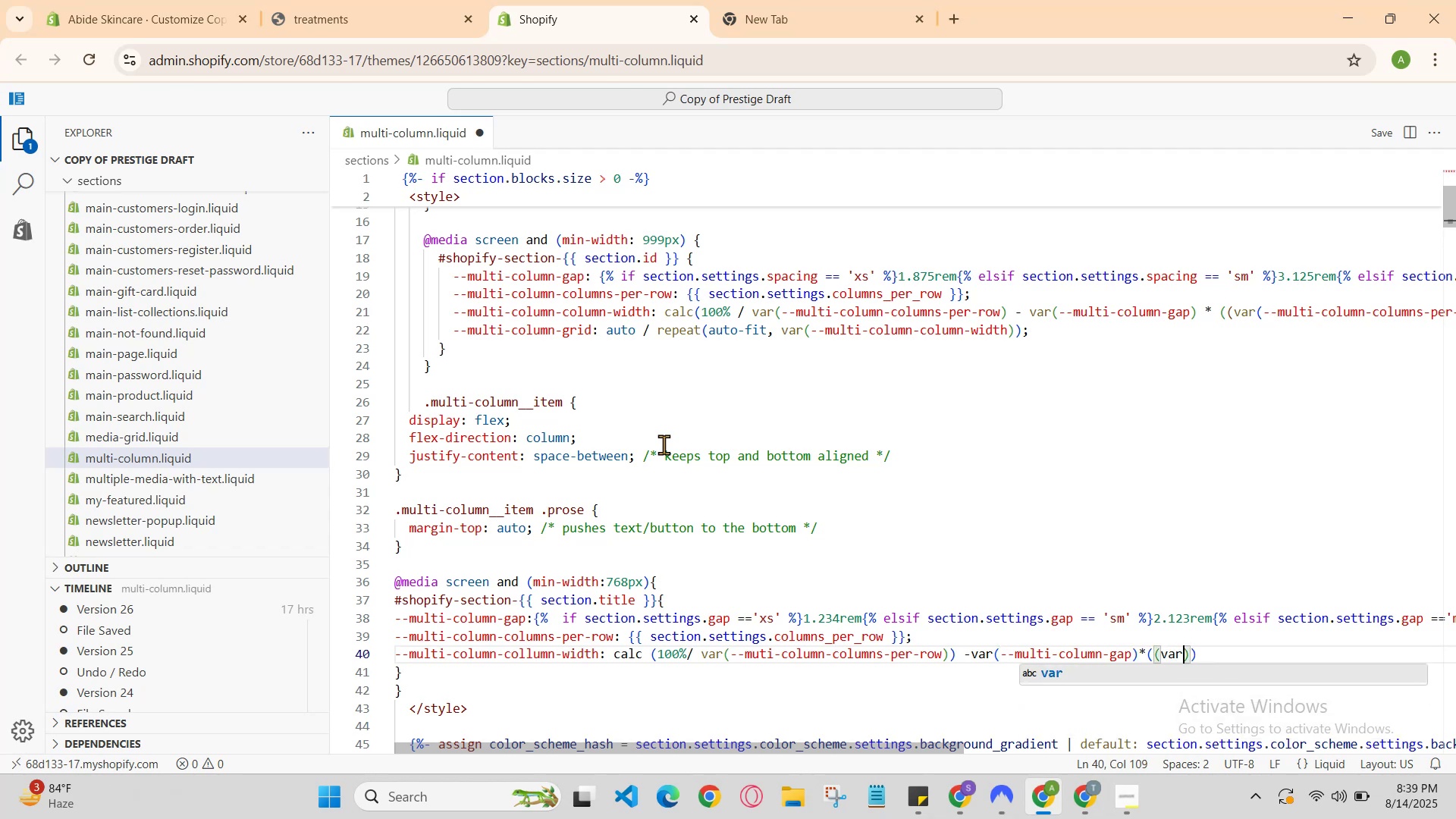 
key(ArrowUp)
 